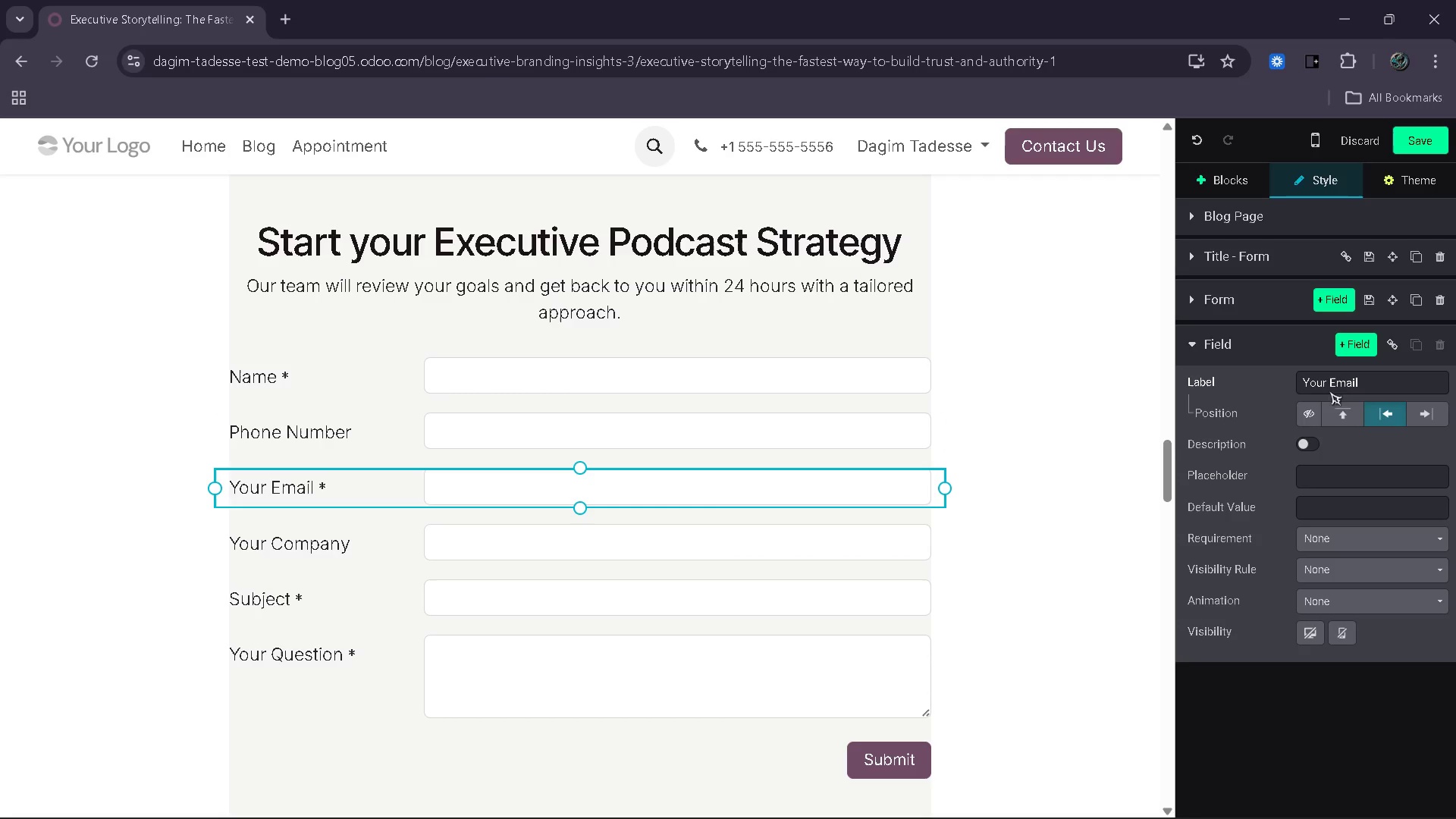 
left_click([1333, 384])
 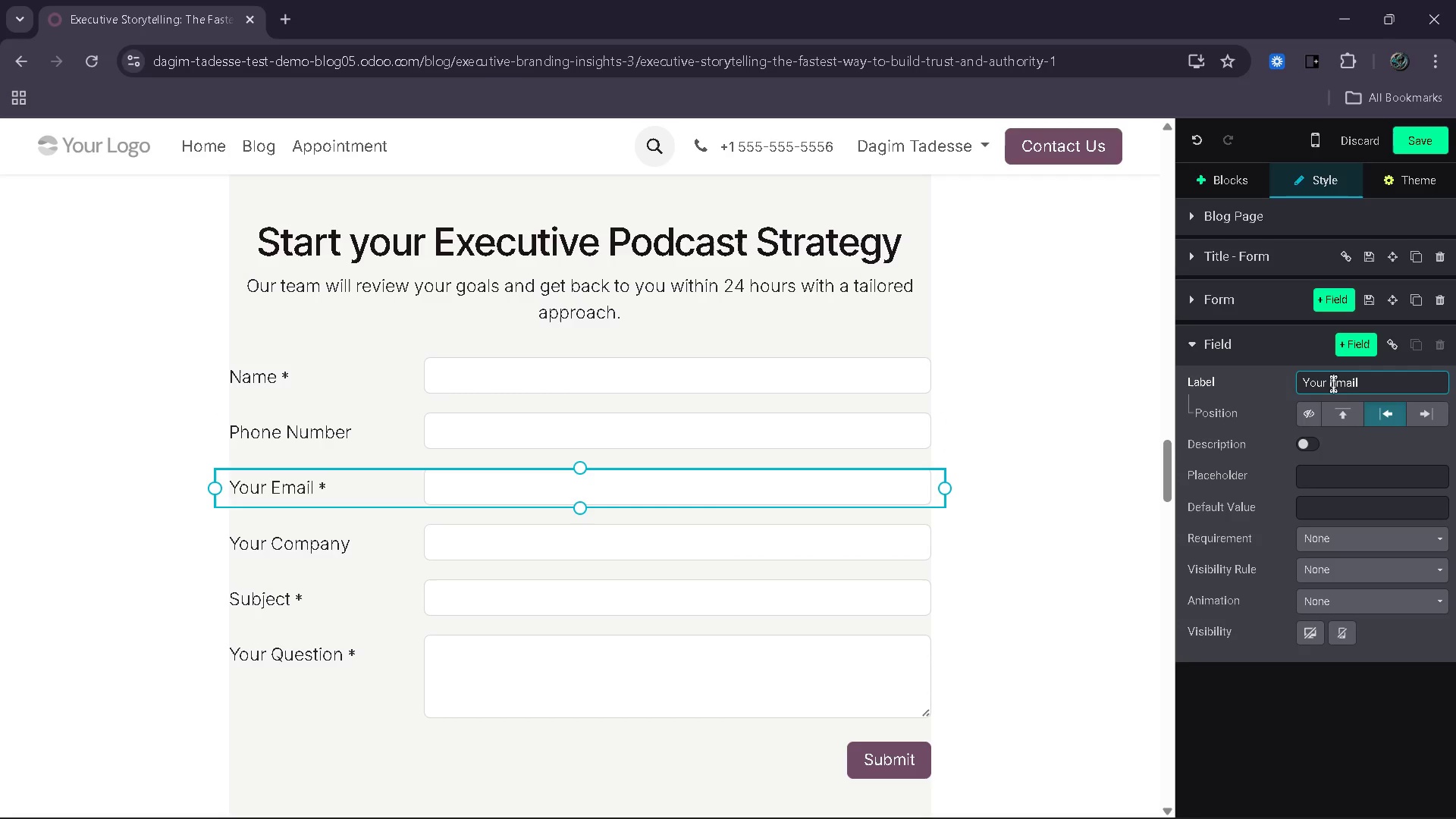 
key(ArrowLeft)
 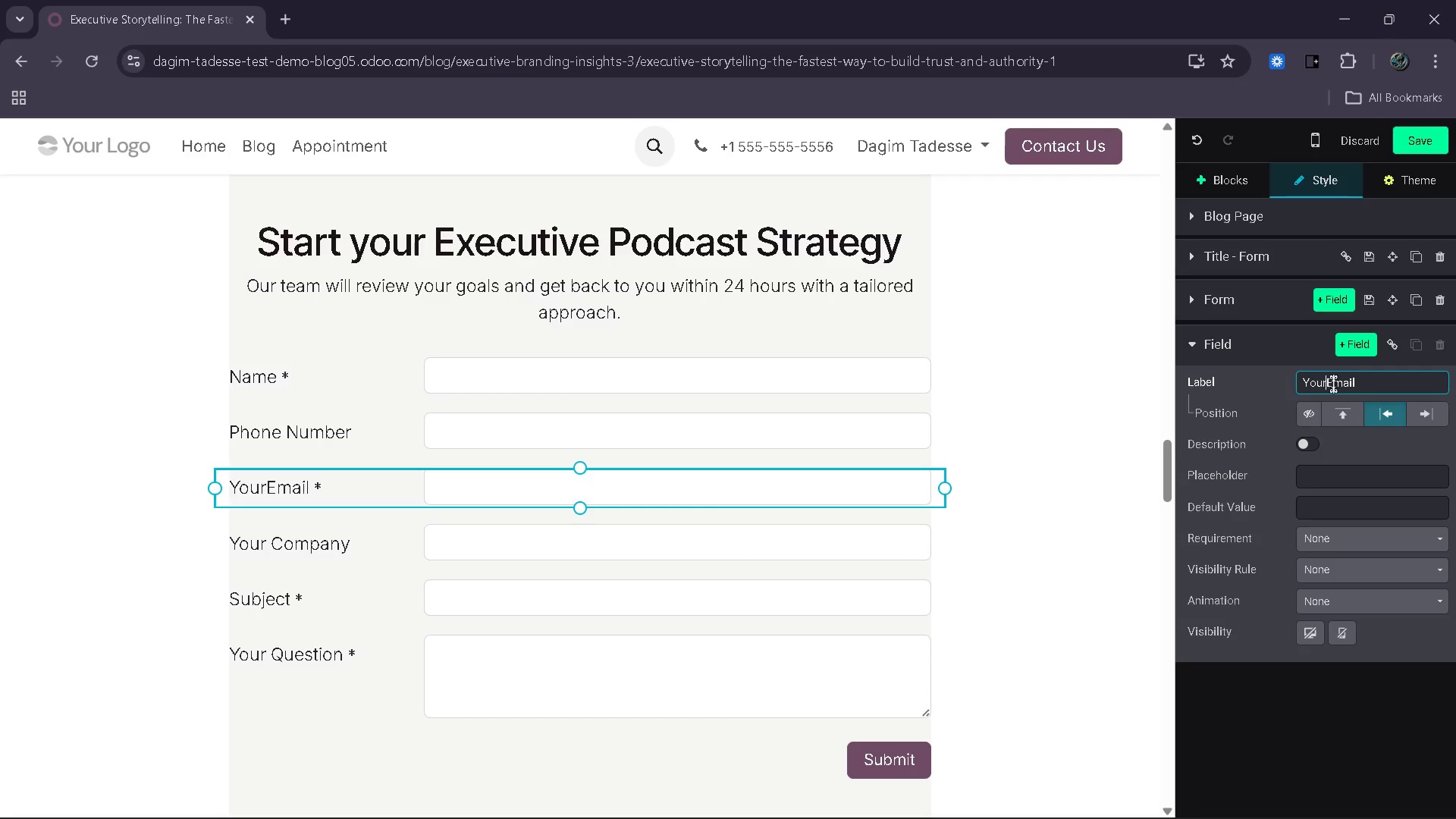 
key(Backspace)
 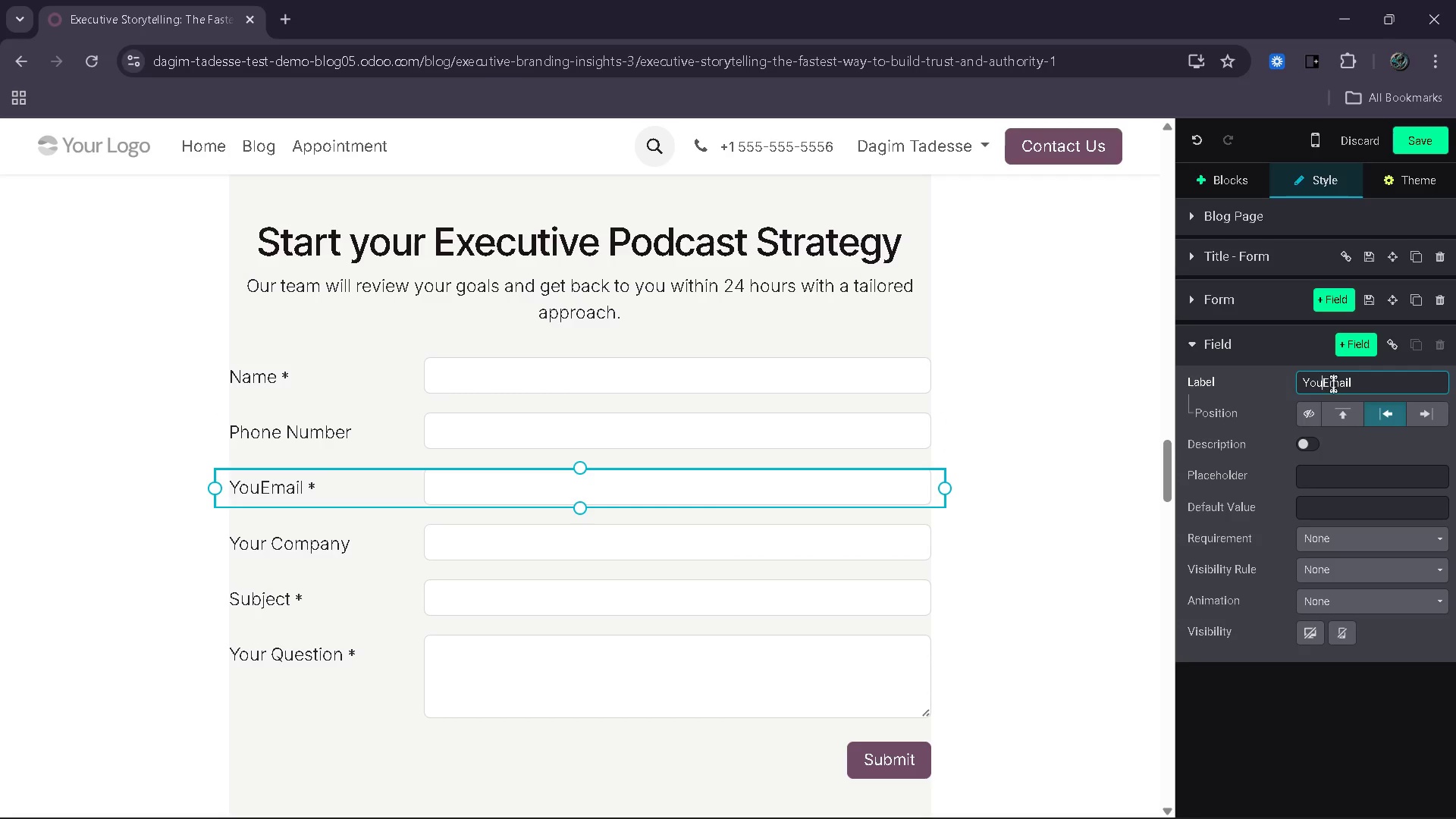 
key(Backspace)
 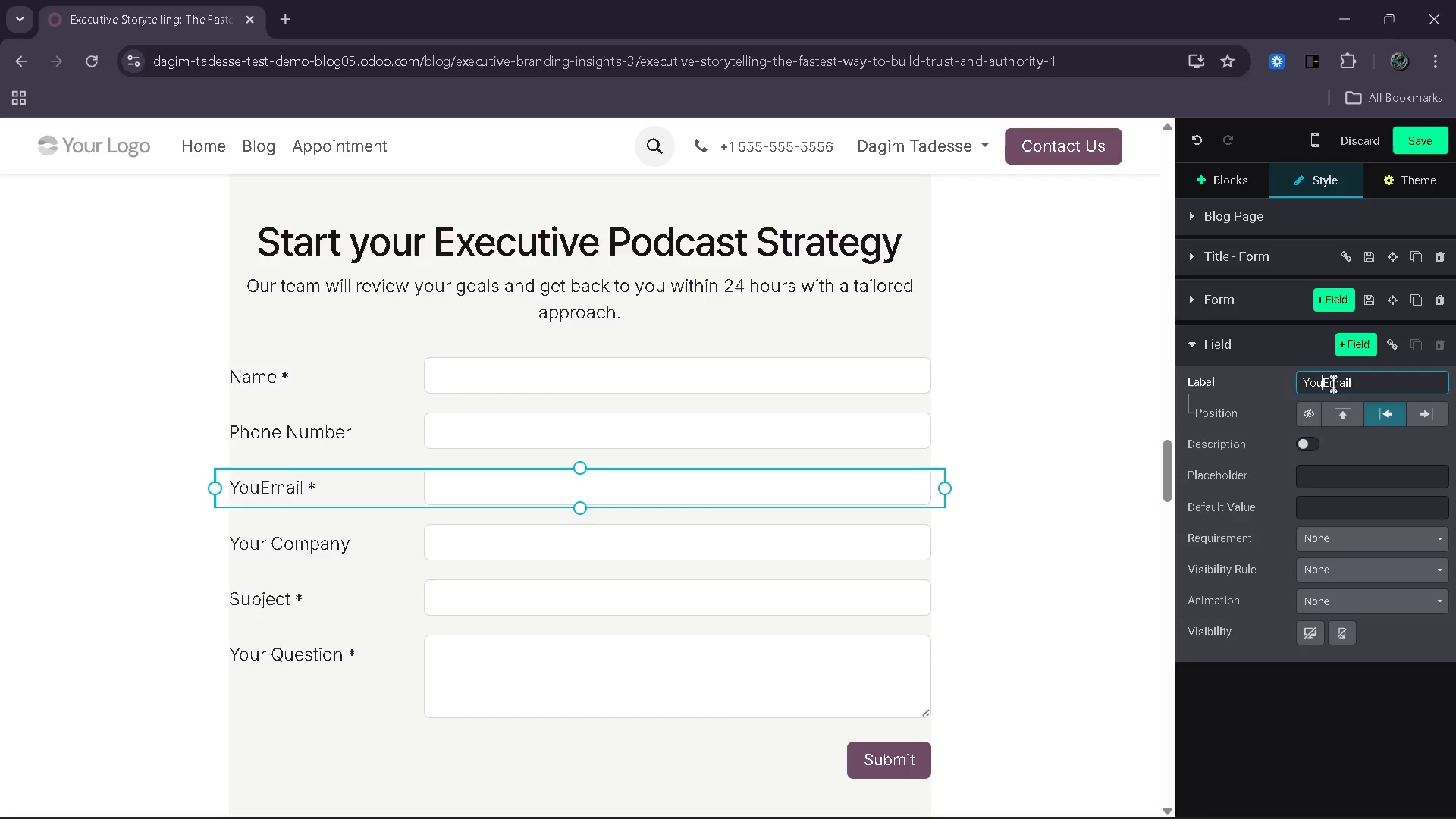 
key(Backspace)
 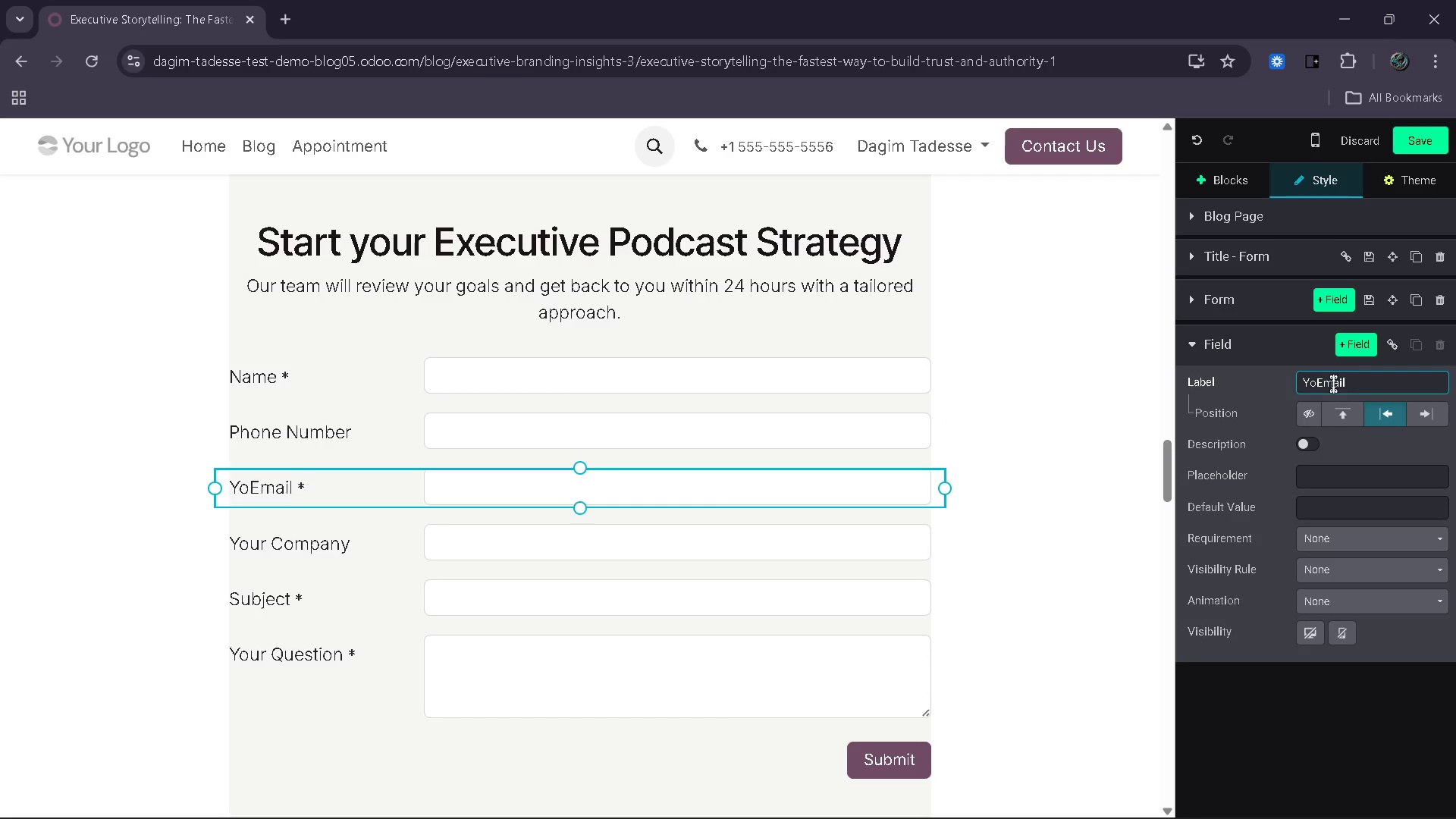 
key(Backspace)
 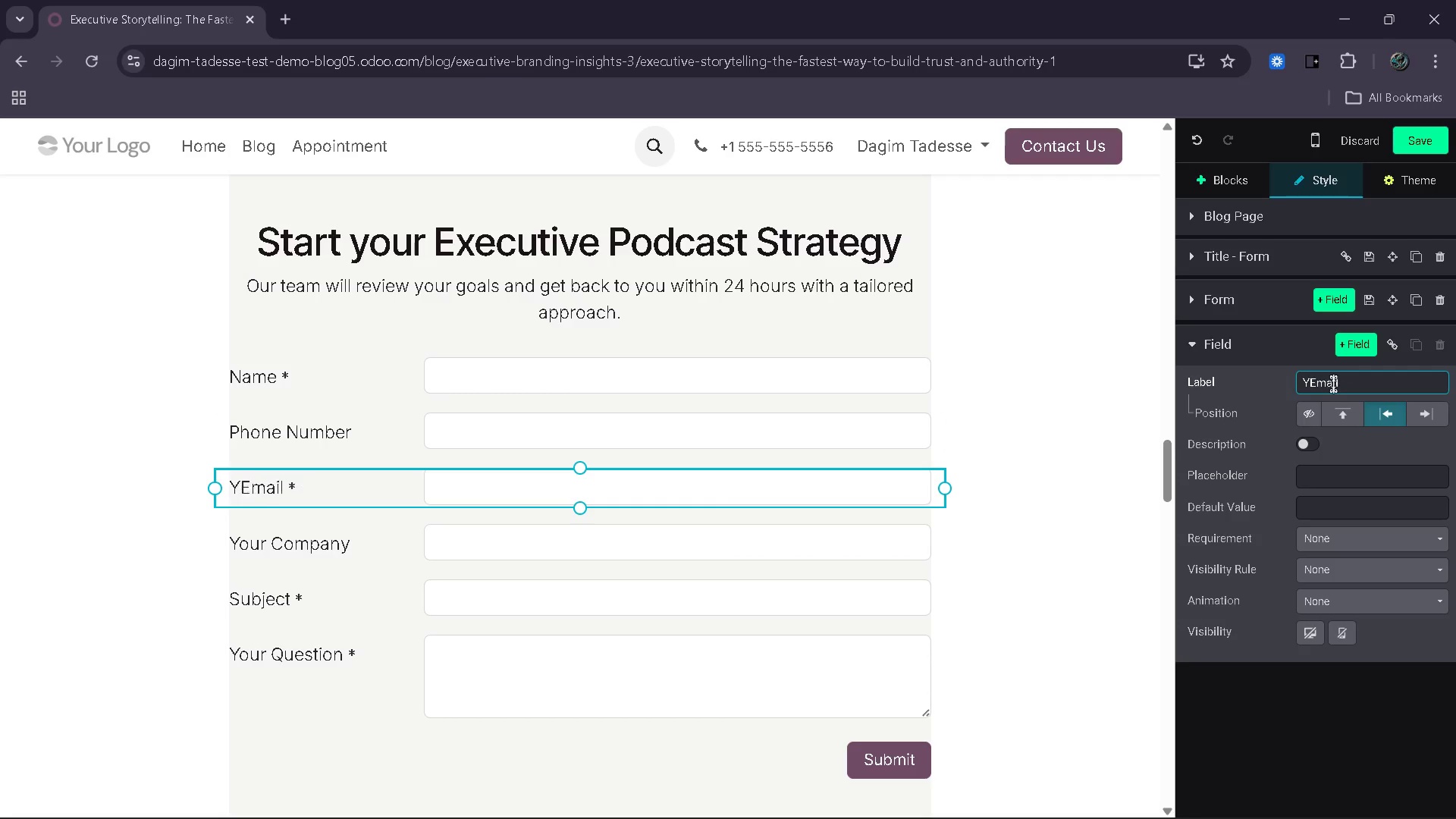 
key(Backspace)
 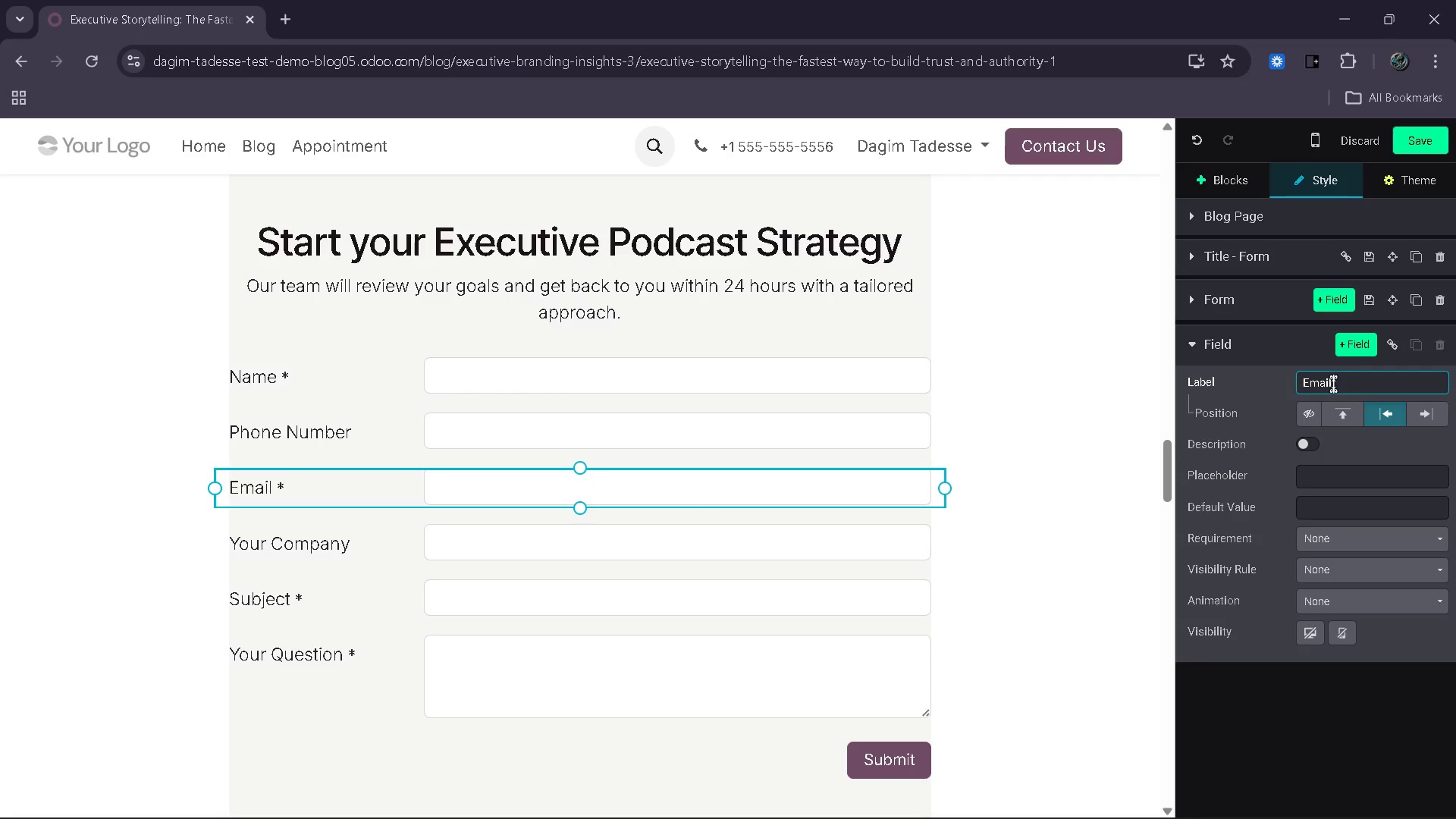 
key(Backspace)
 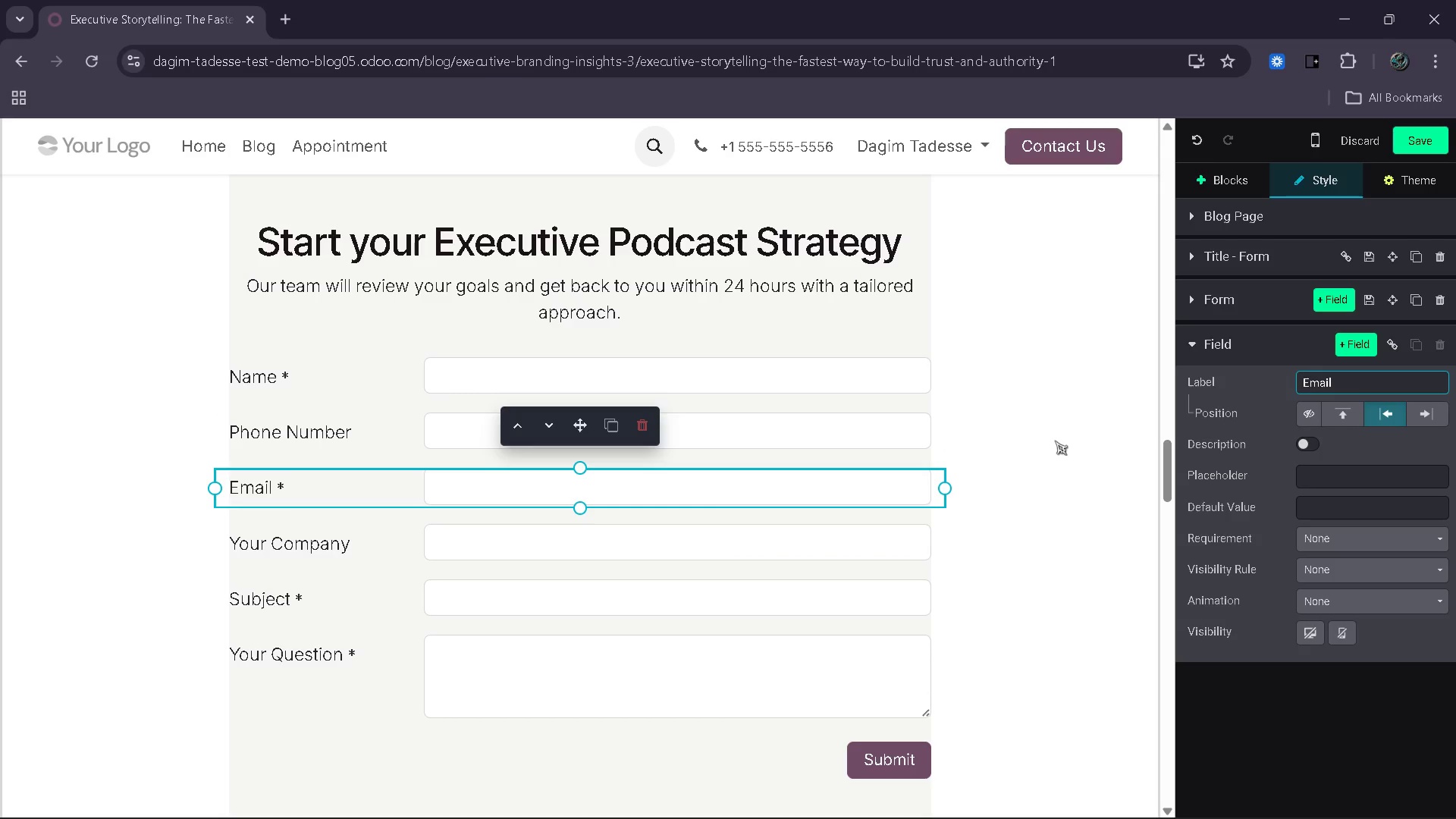 
left_click([1055, 441])
 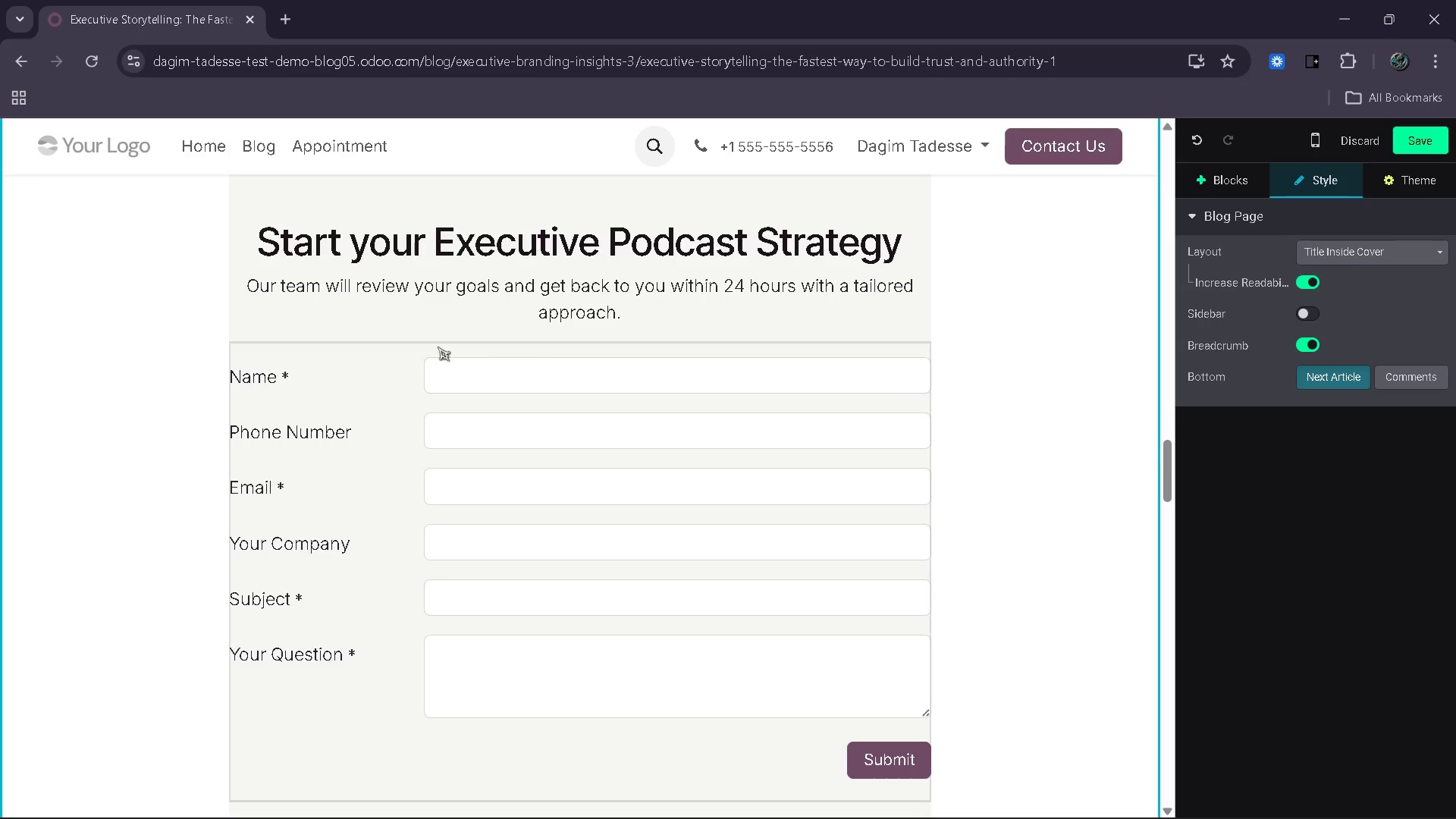 
left_click([396, 348])
 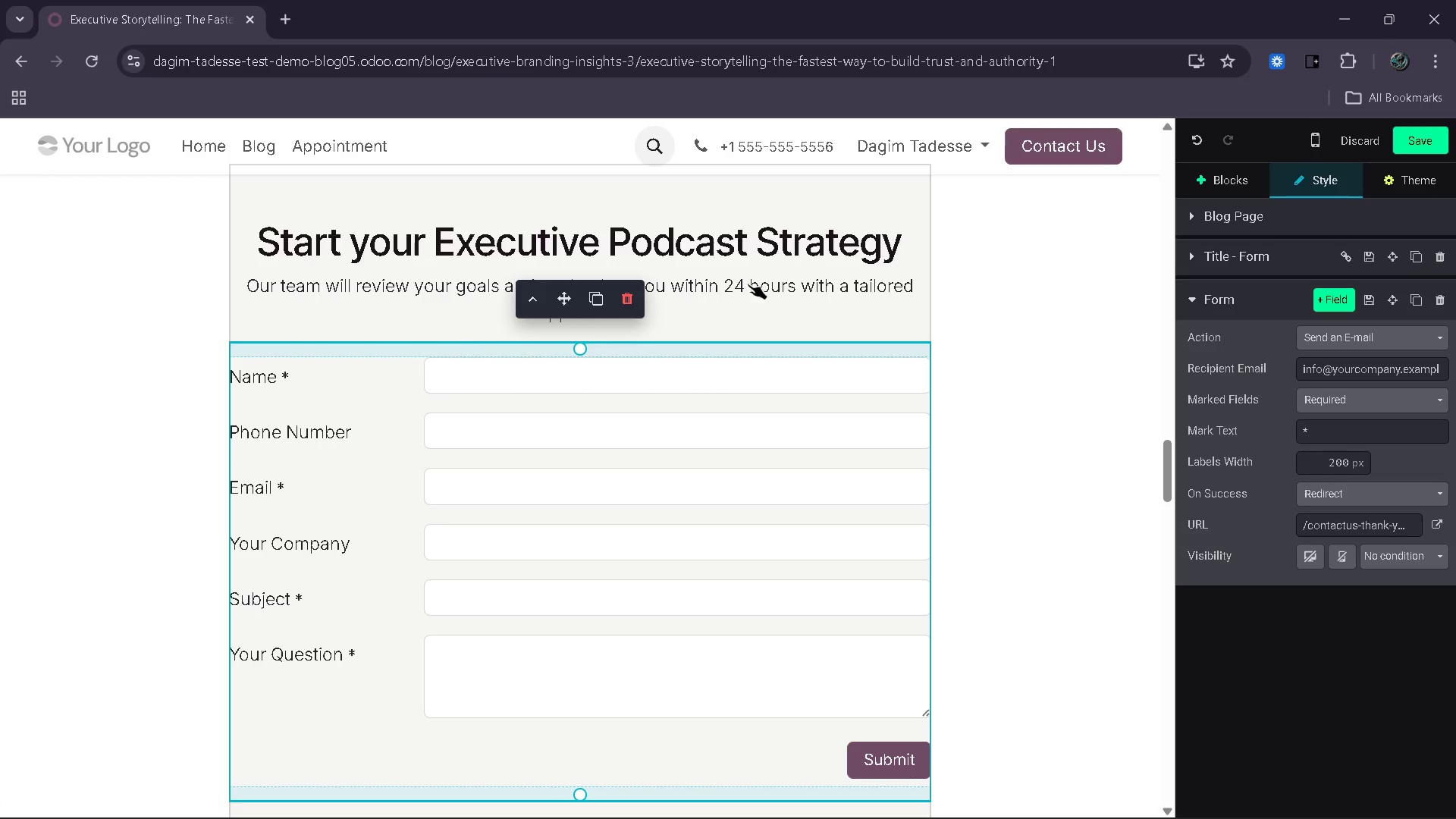 
left_click([1202, 224])
 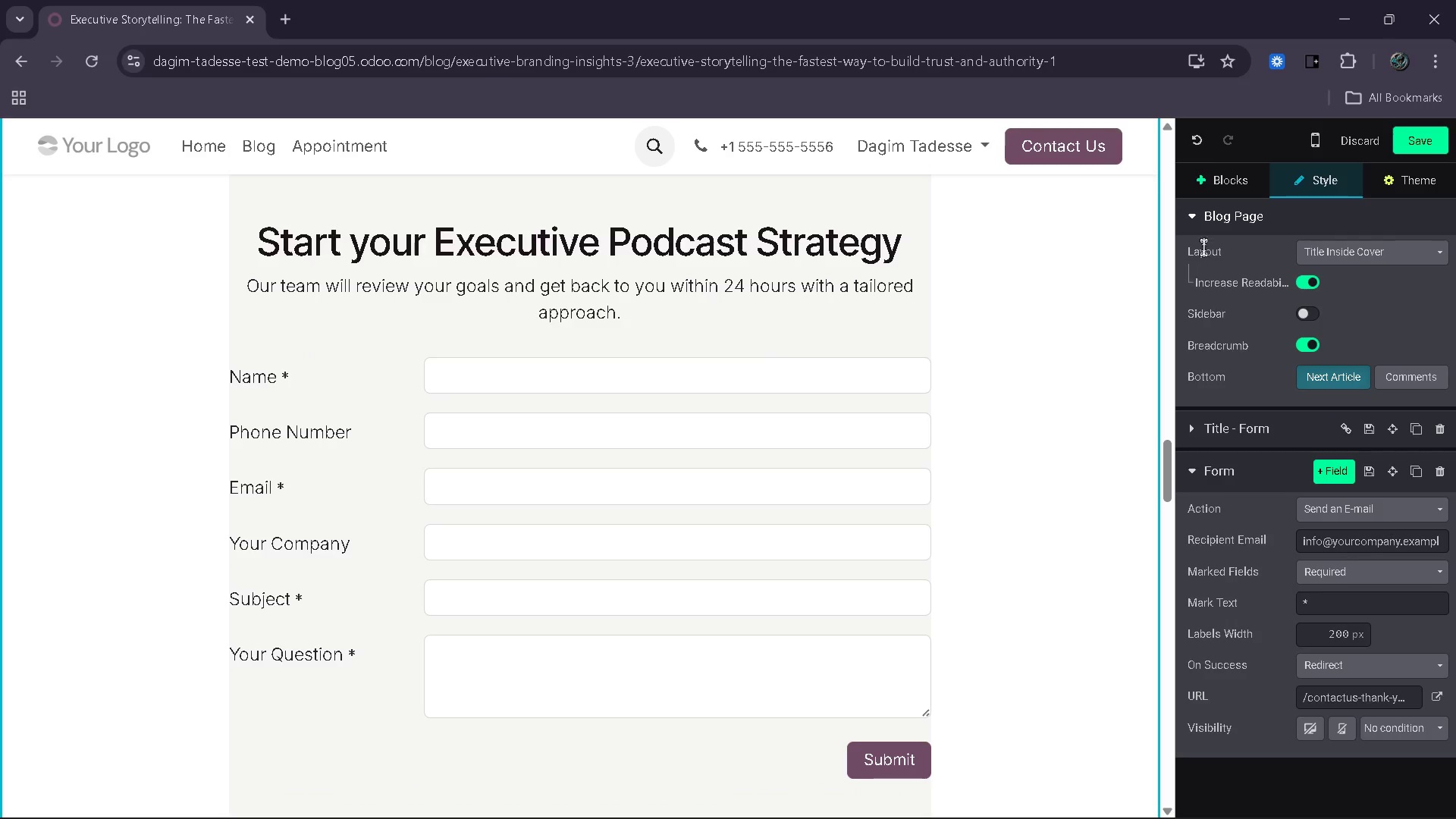 
left_click([1195, 207])
 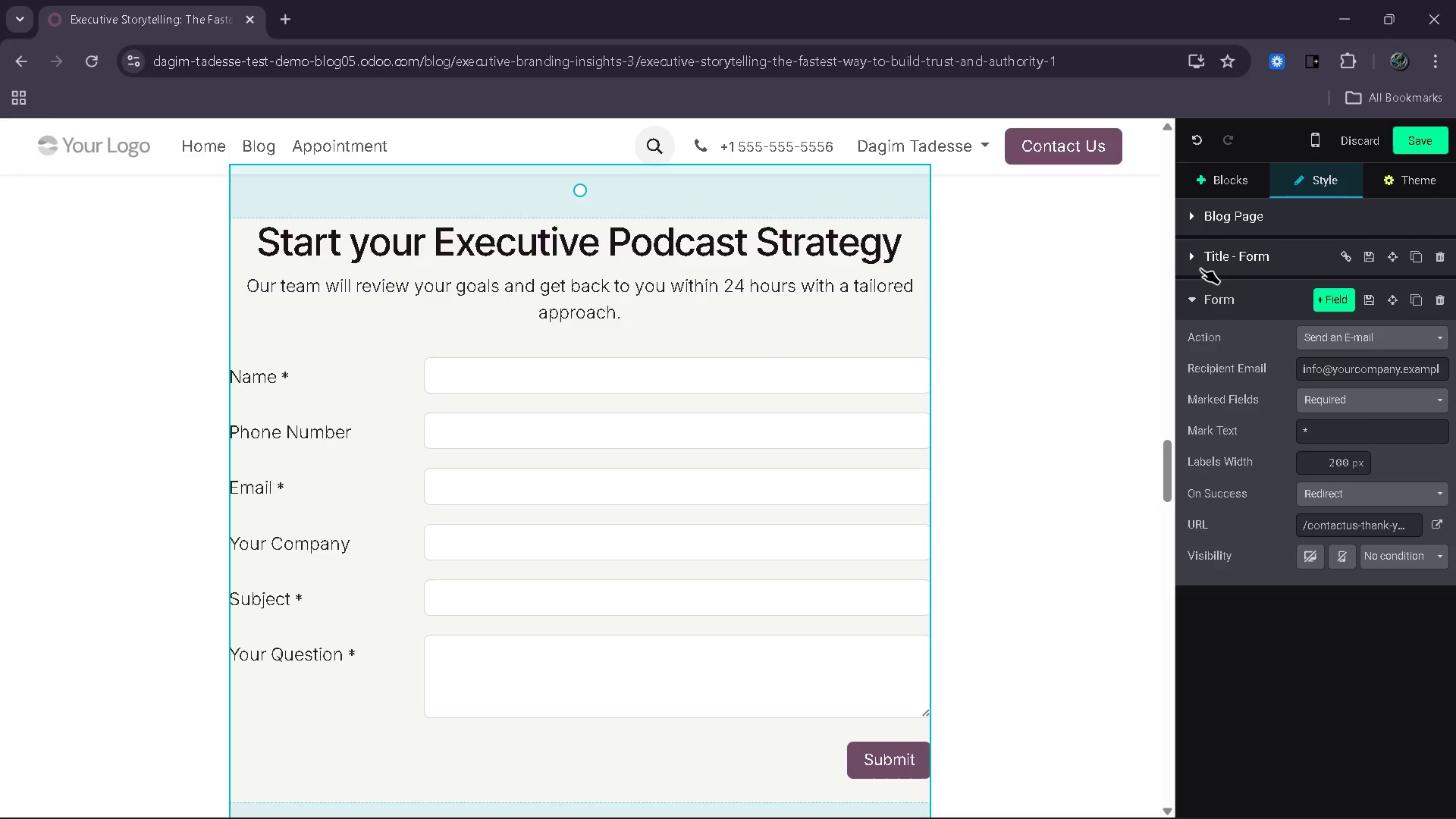 
left_click([1200, 268])
 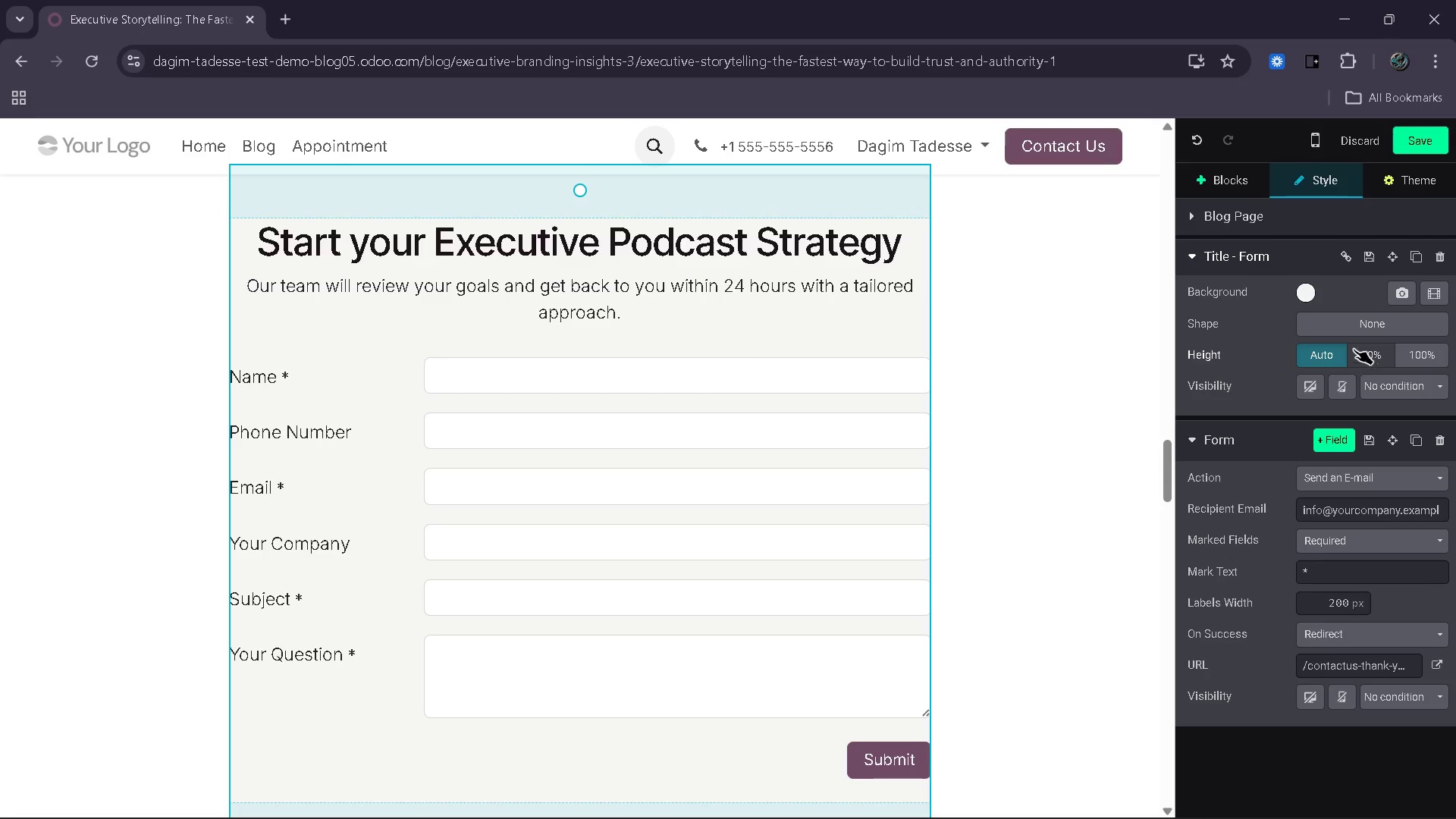 
wait(9.61)
 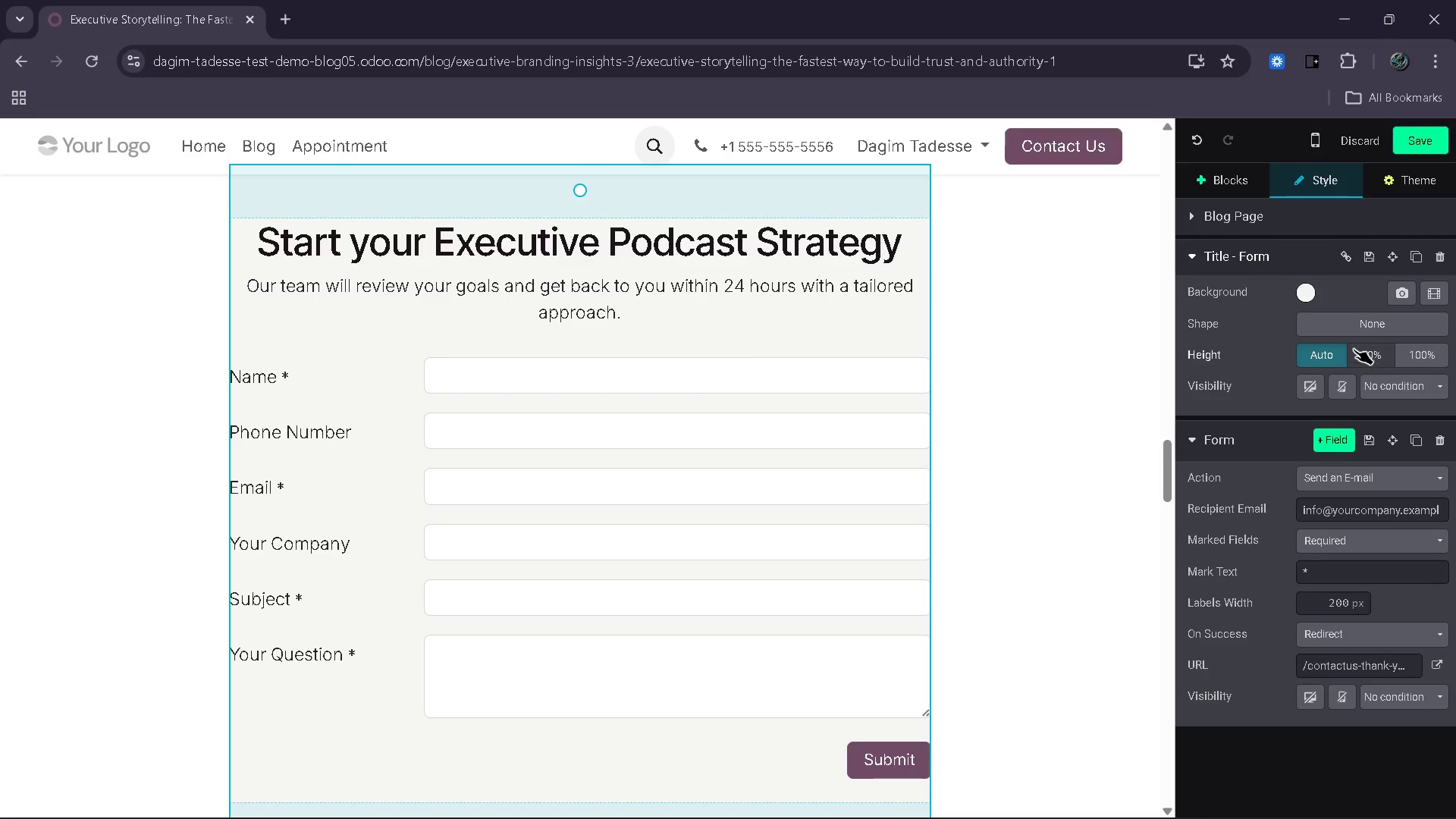 
left_click([460, 343])
 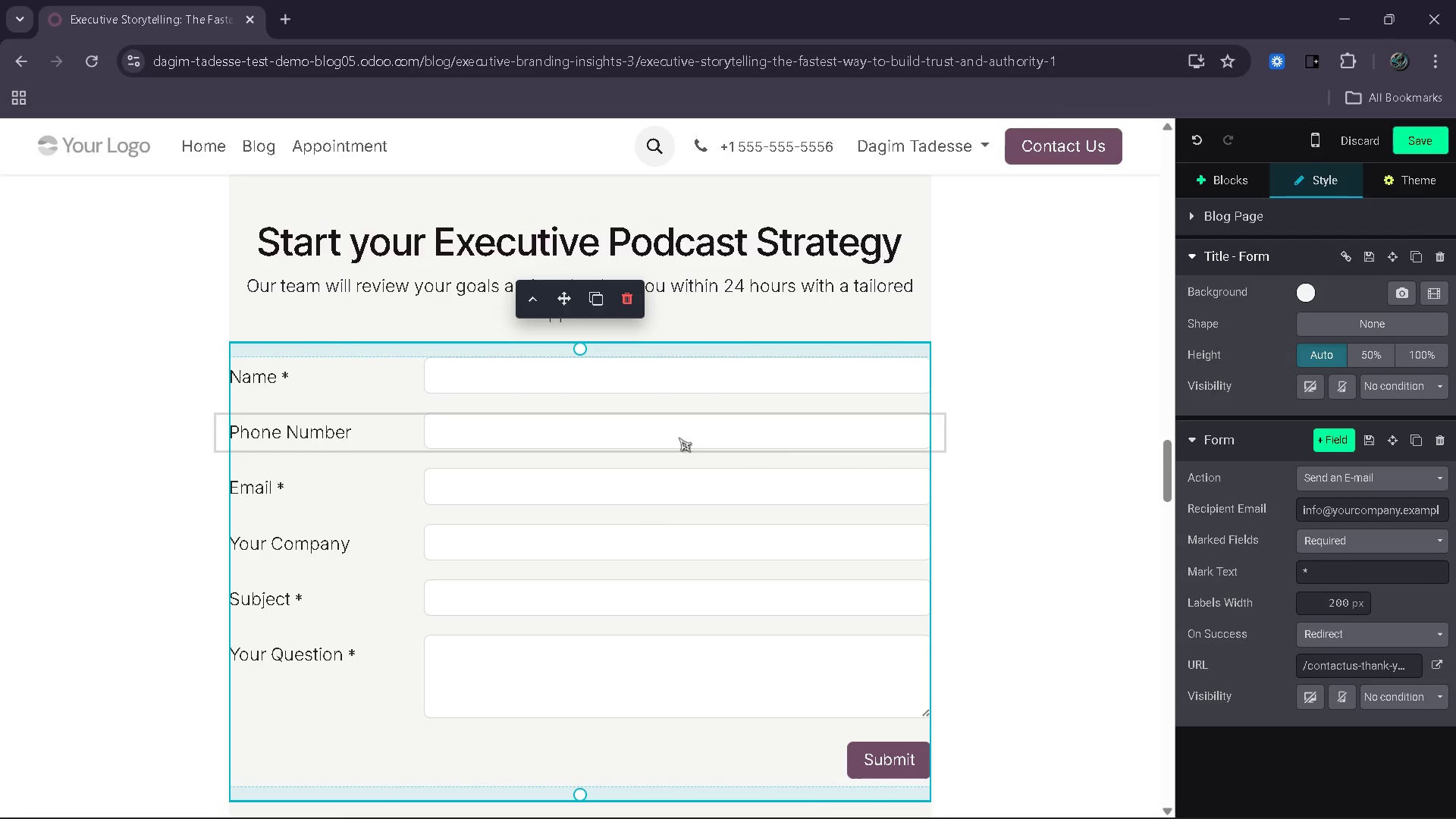 
left_click([1336, 481])
 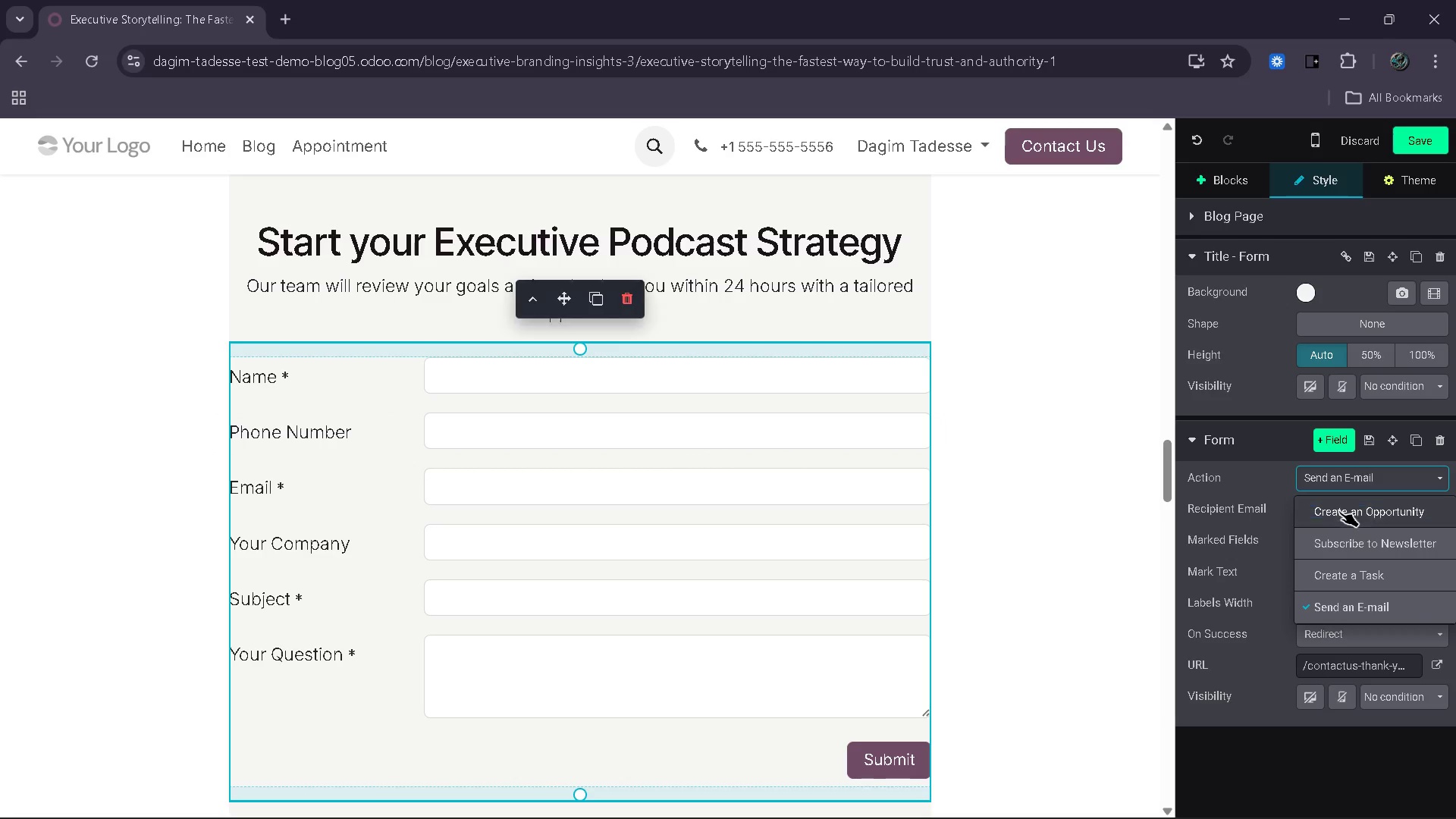 
left_click([1339, 511])
 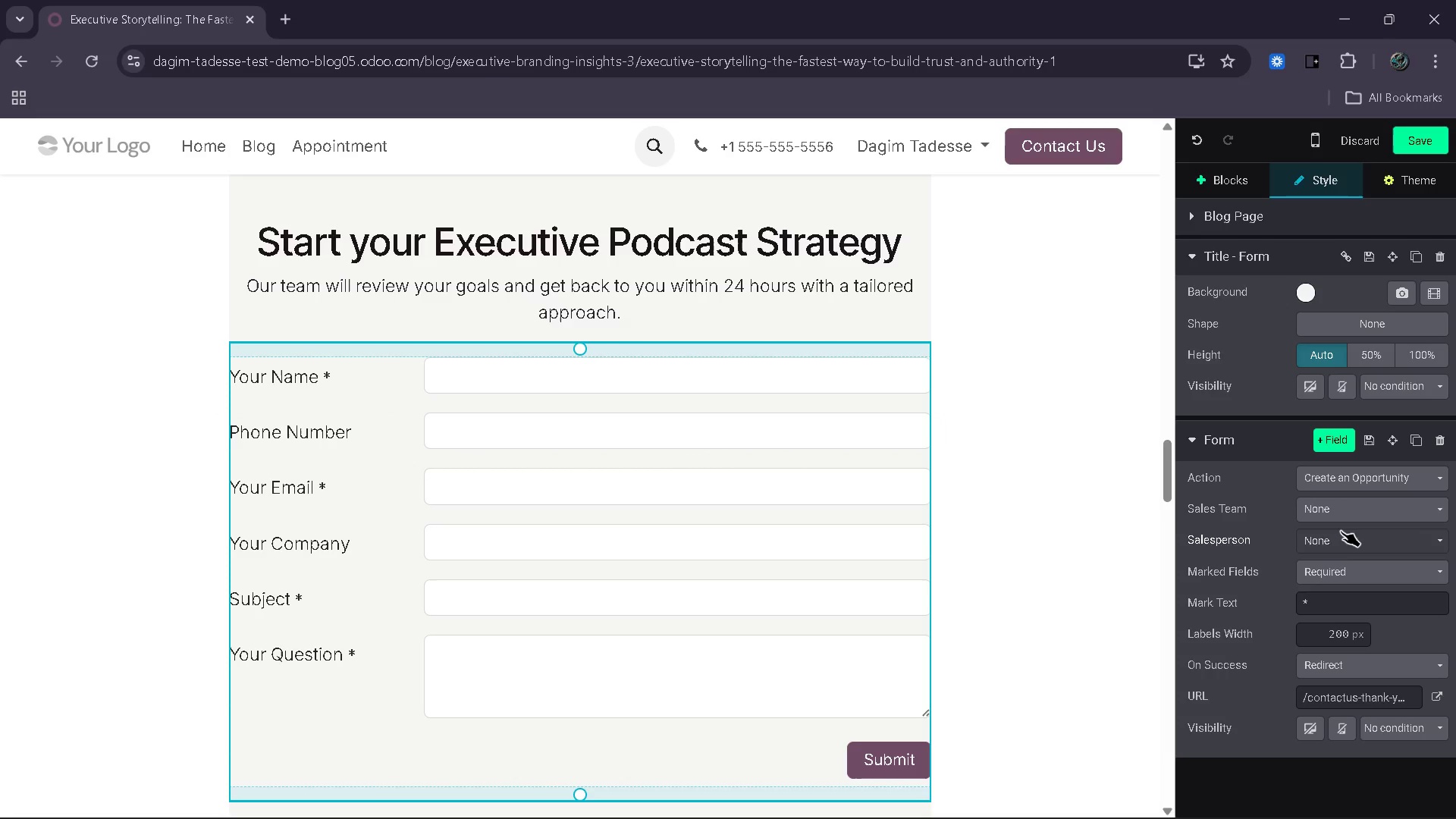 
left_click([1357, 516])
 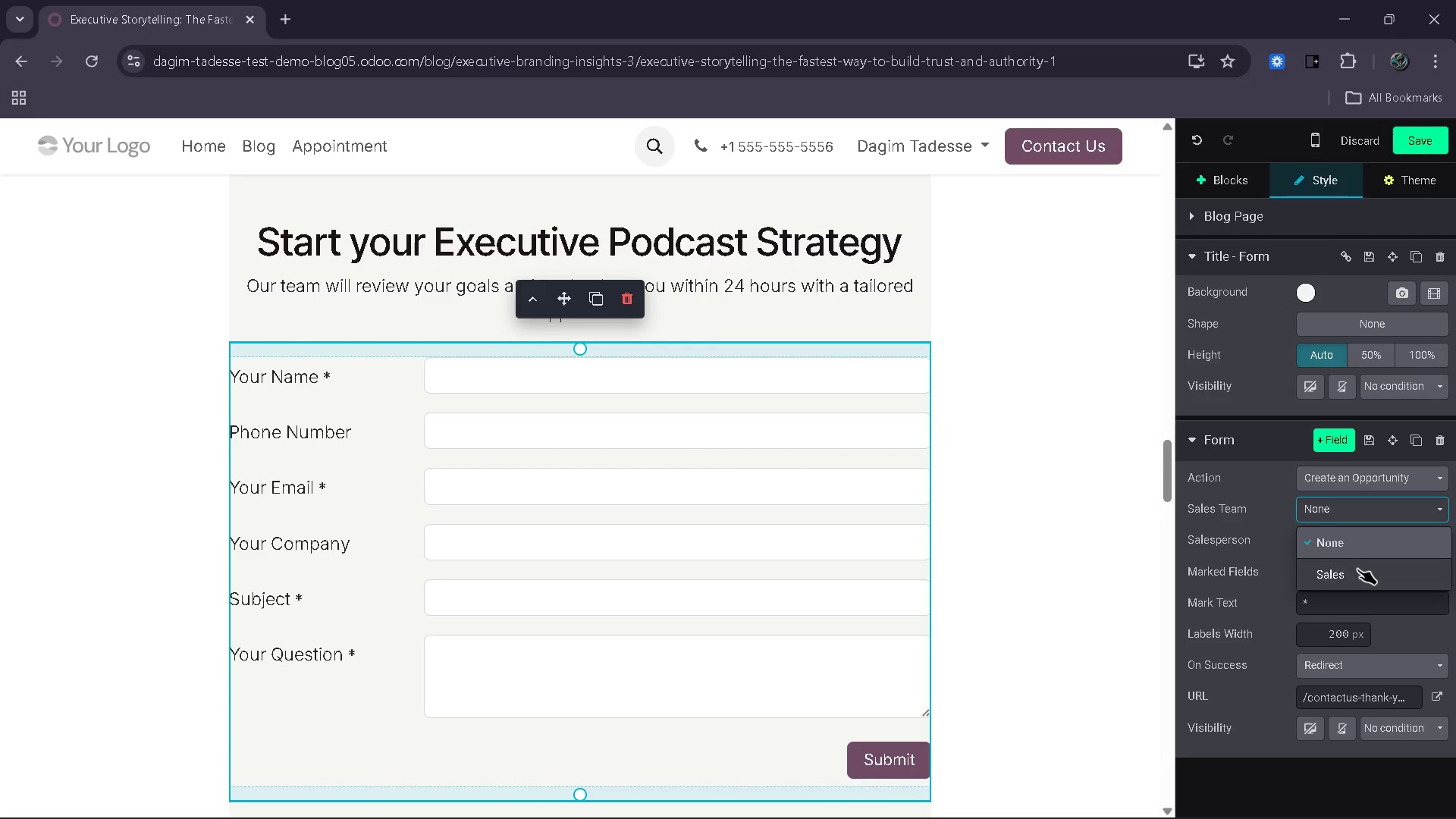 
left_click([1357, 569])
 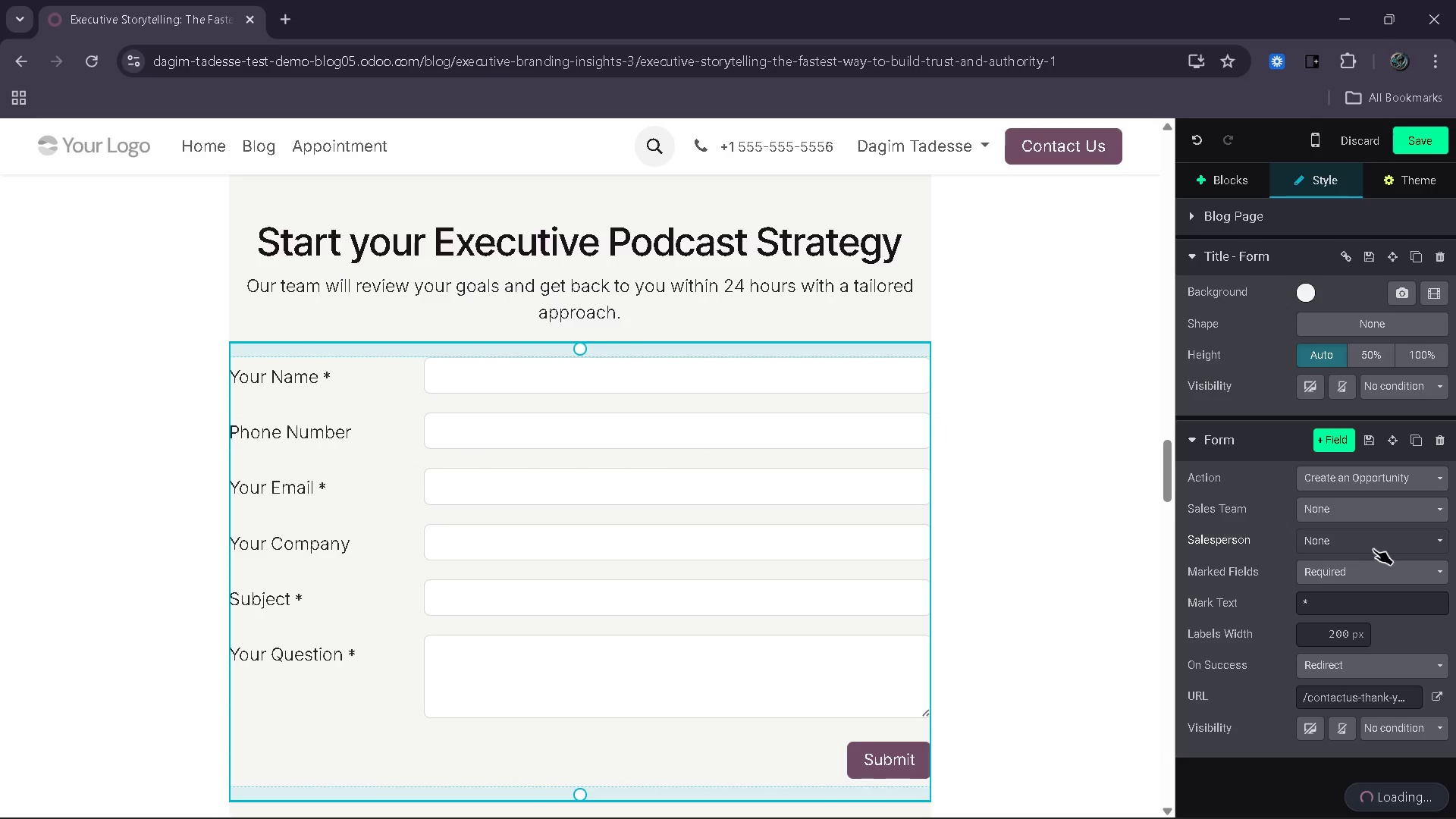 
left_click([1373, 549])
 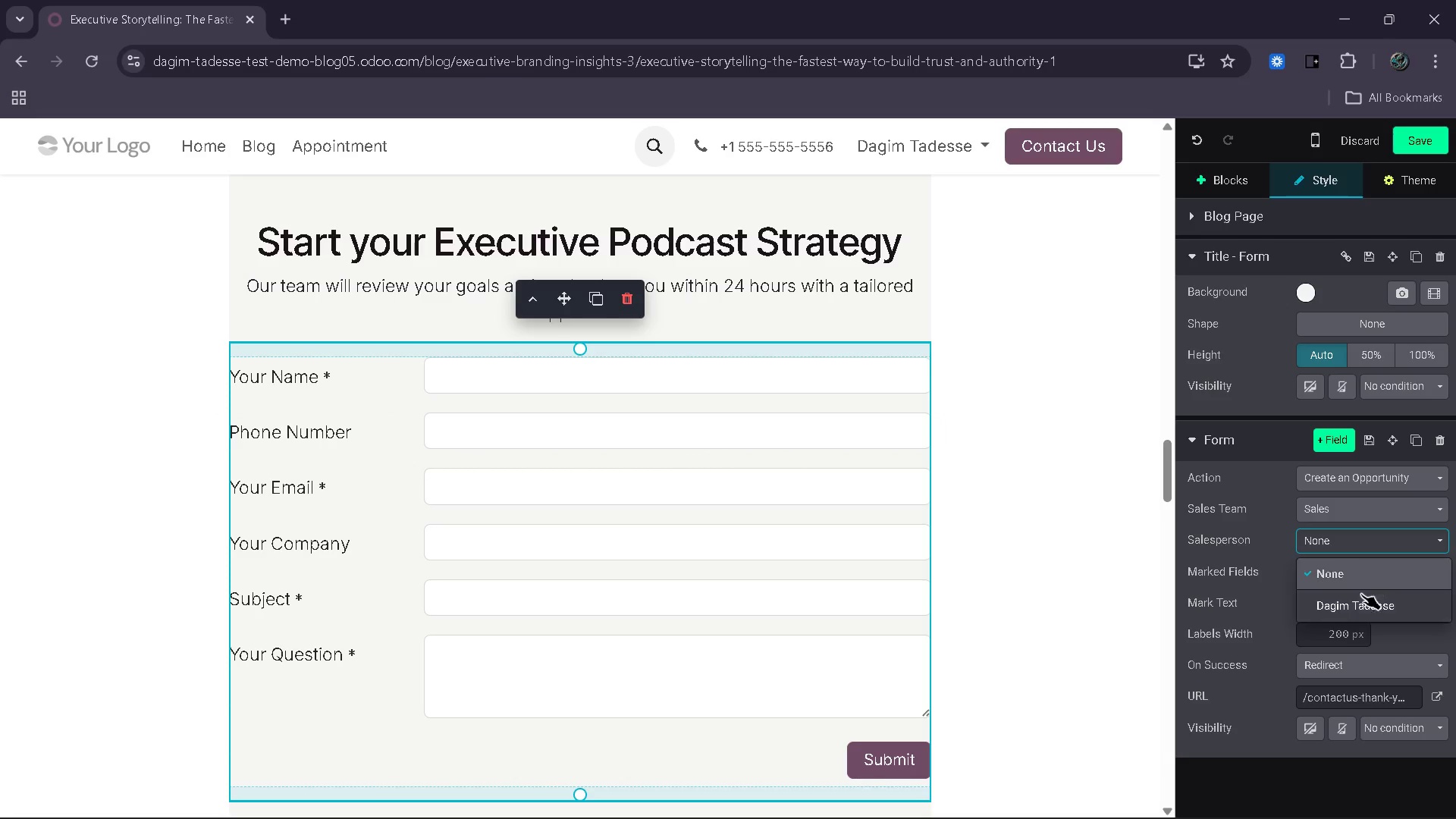 
left_click([1360, 599])
 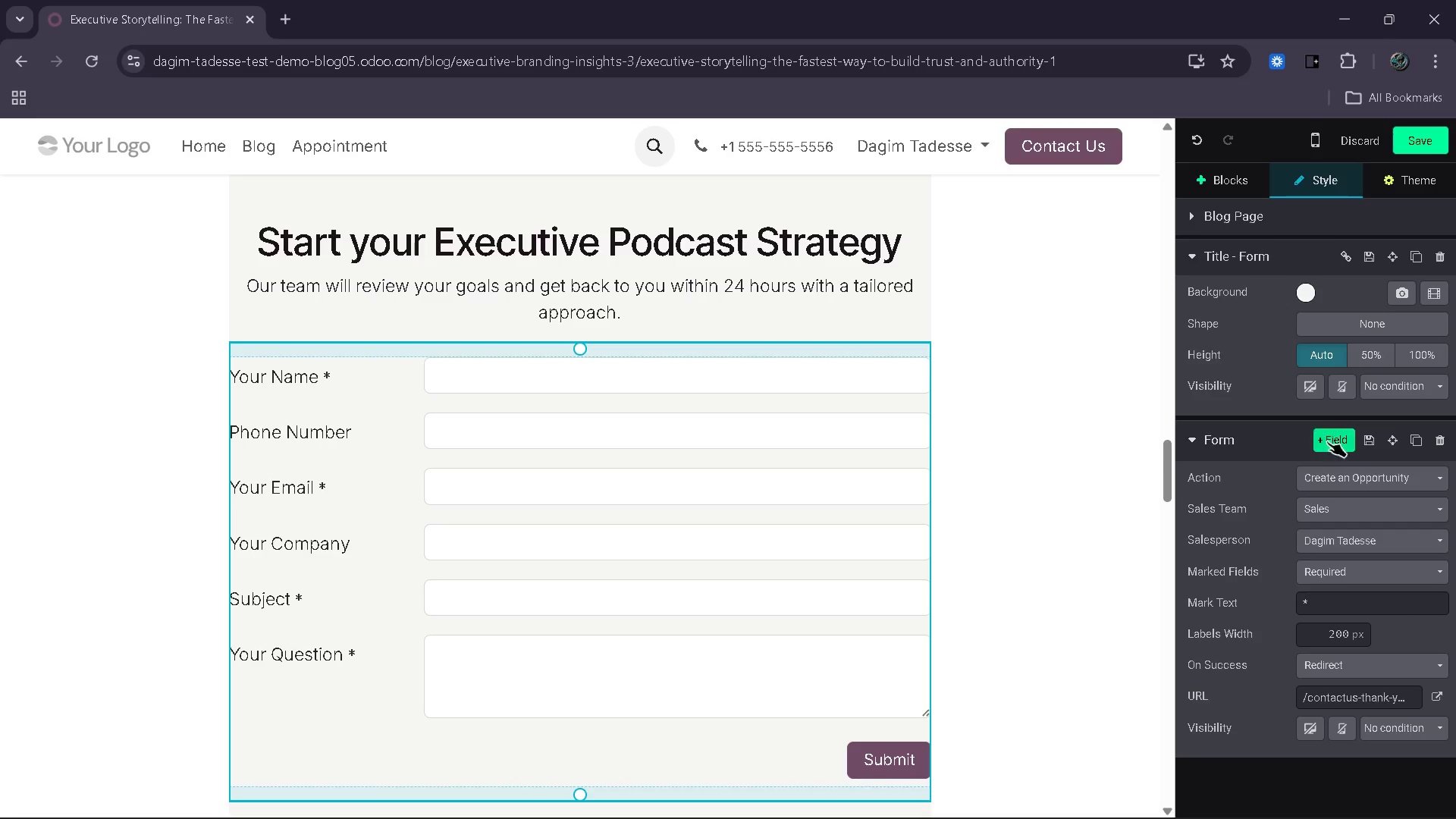 
wait(14.42)
 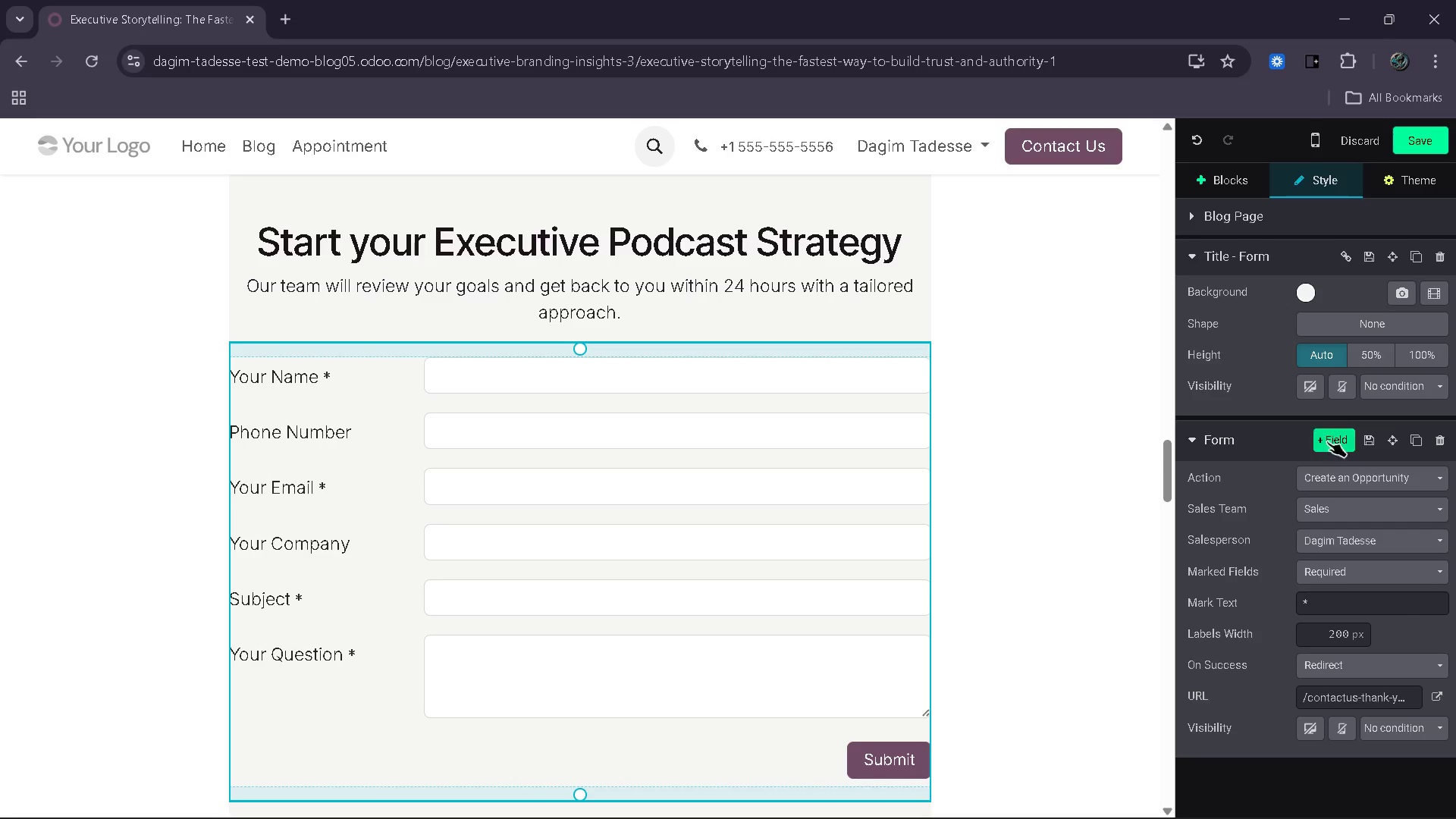 
left_click([1018, 466])
 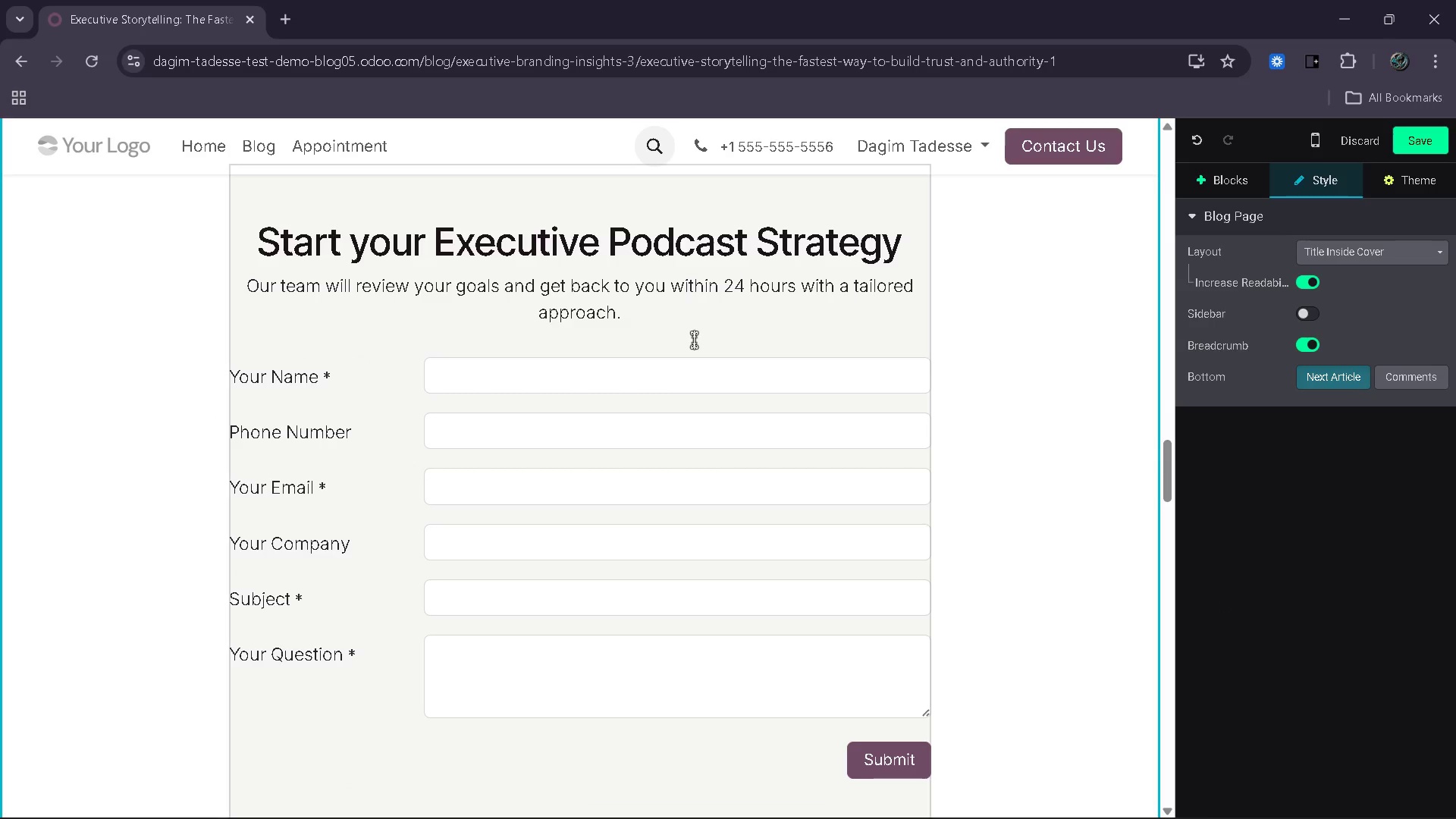 
left_click([694, 343])
 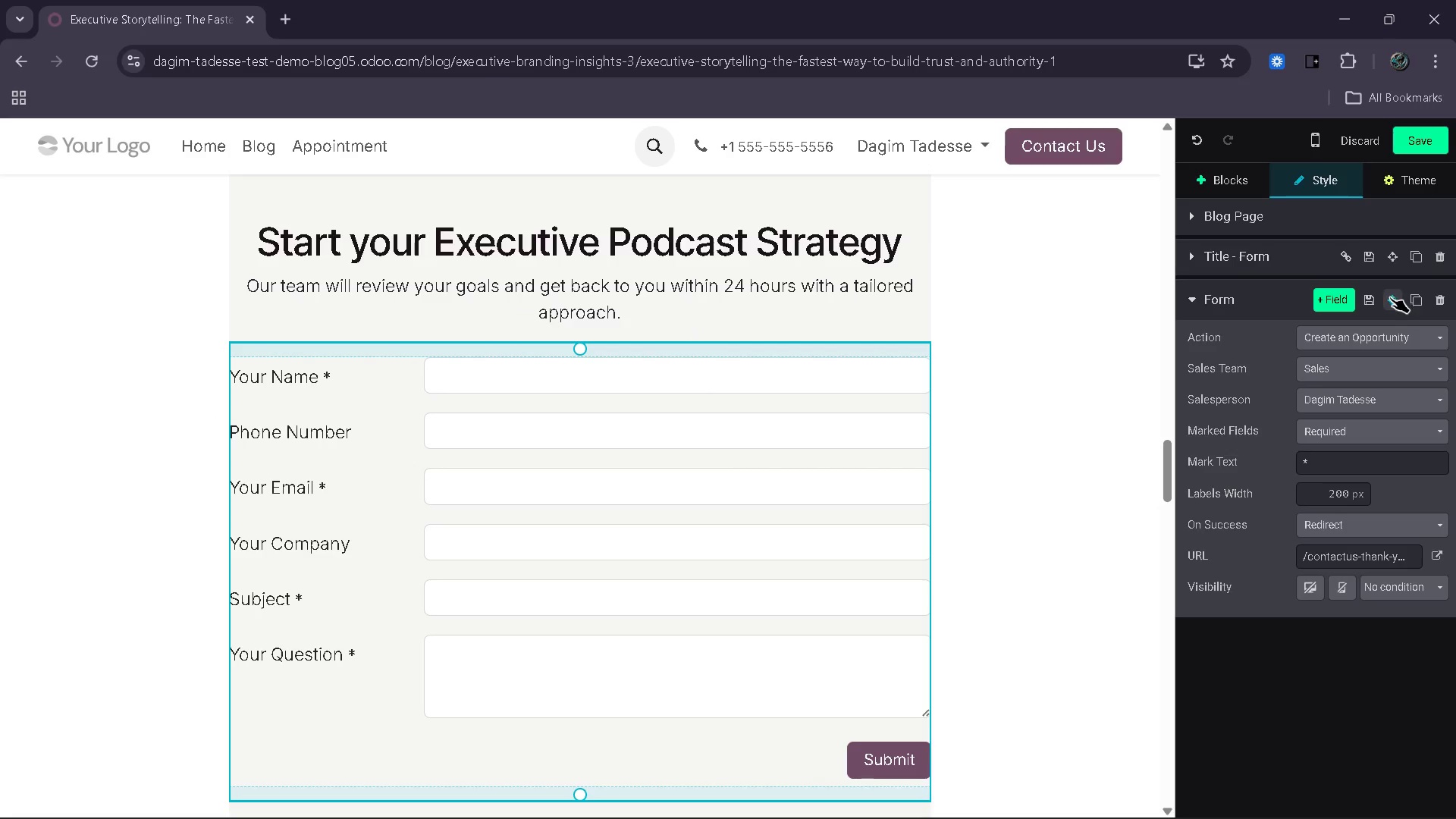 
mouse_move([1367, 296])
 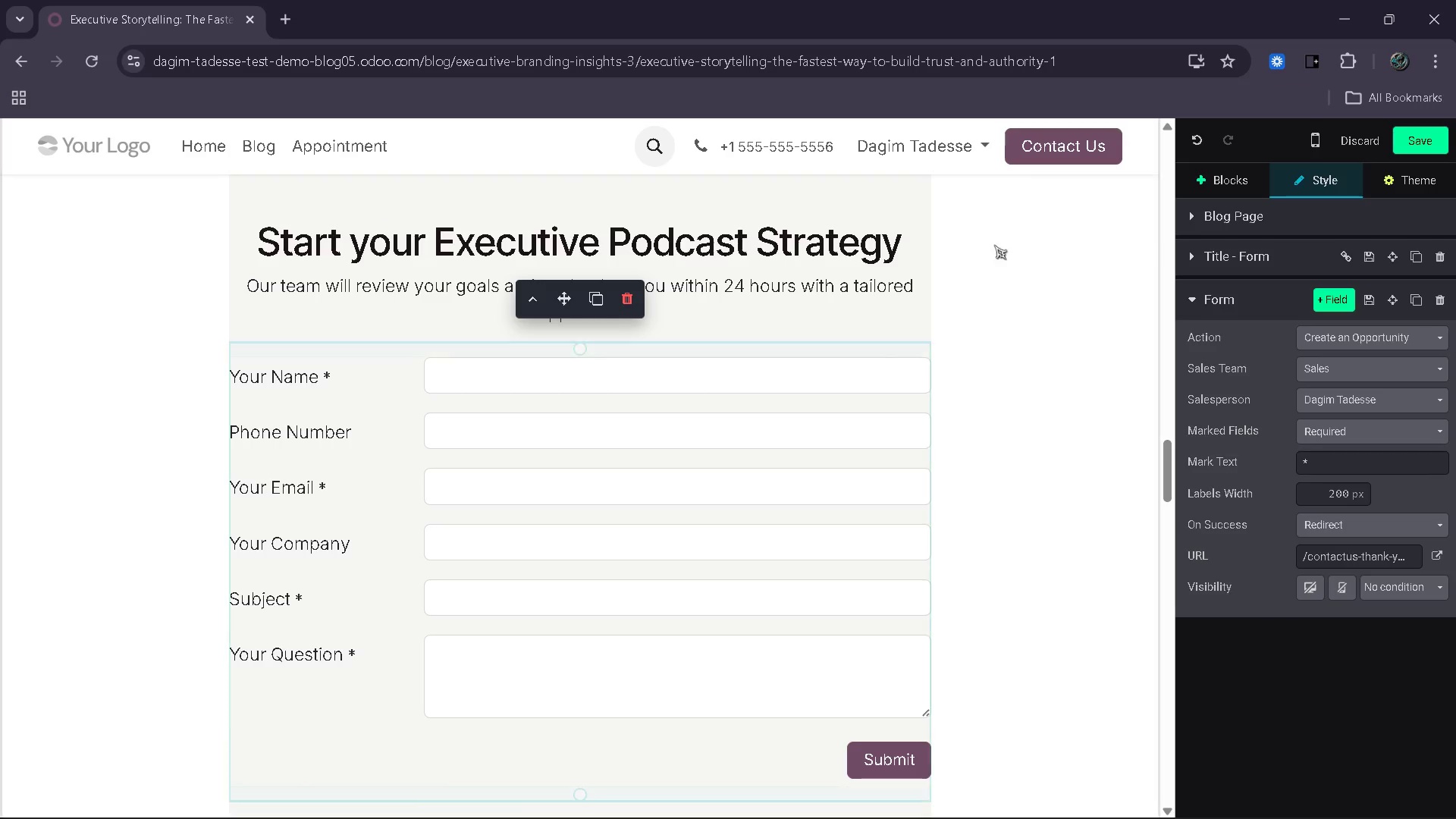 
left_click([921, 226])
 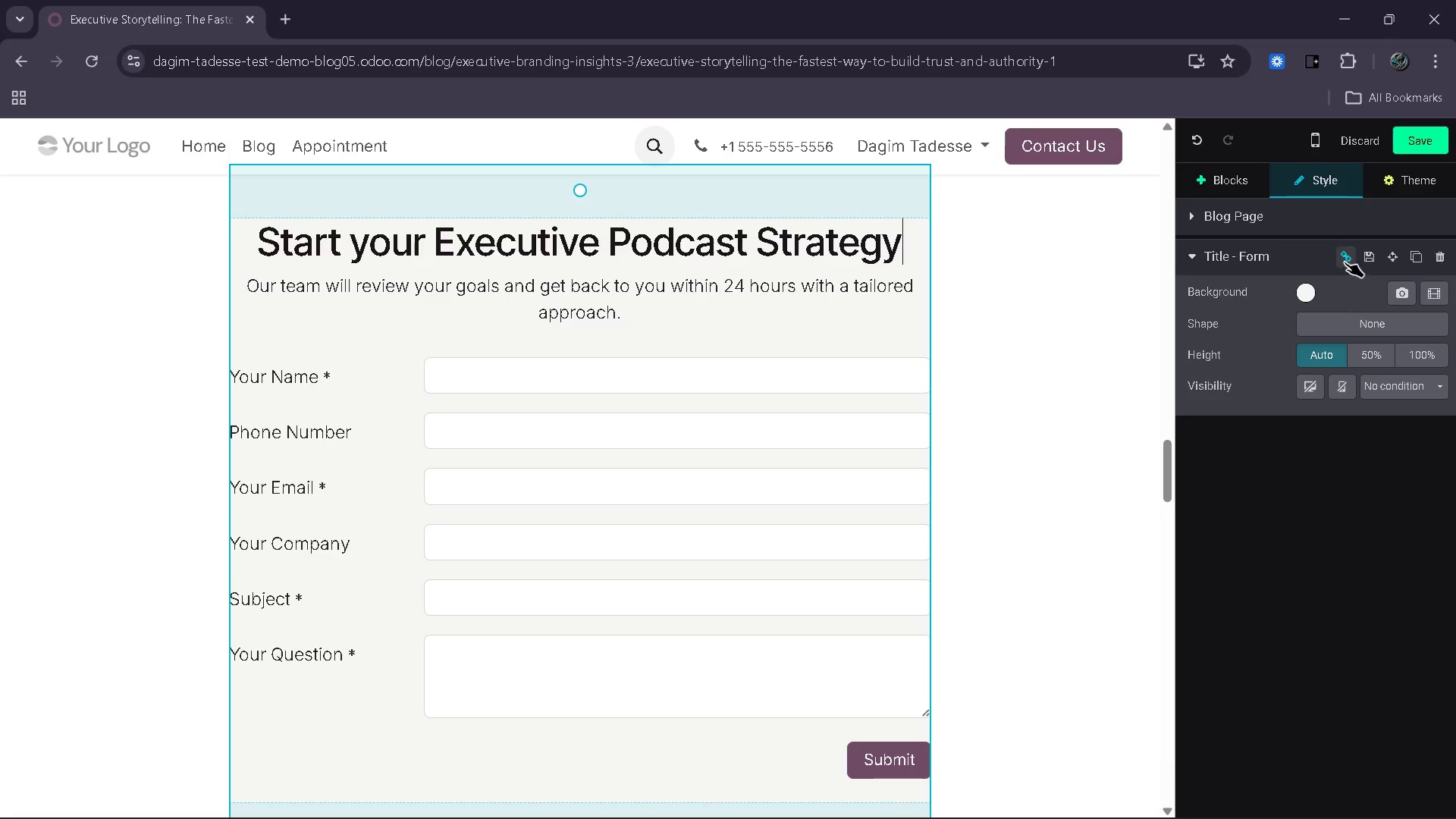 
left_click([1346, 258])
 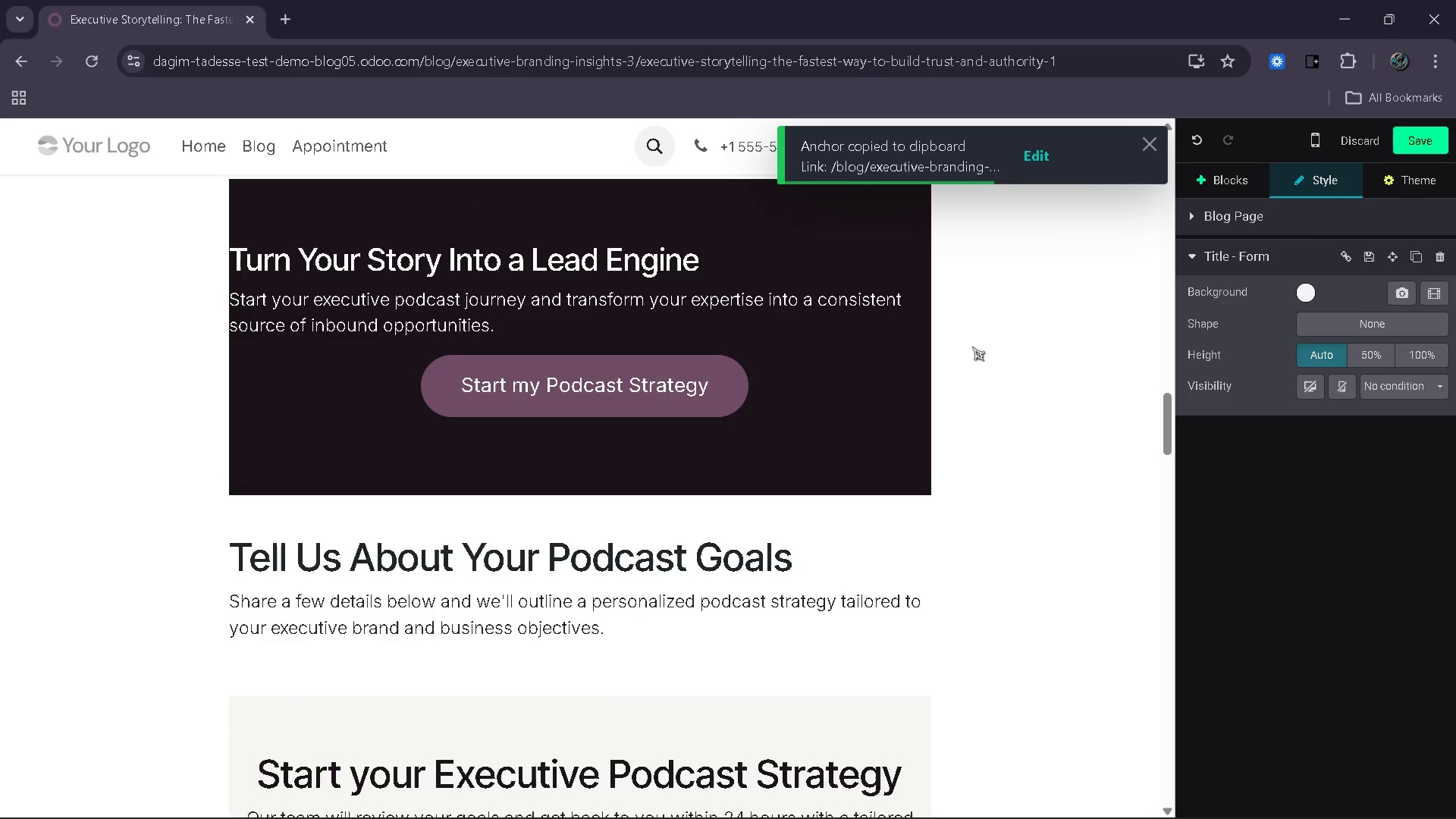 
left_click([698, 381])
 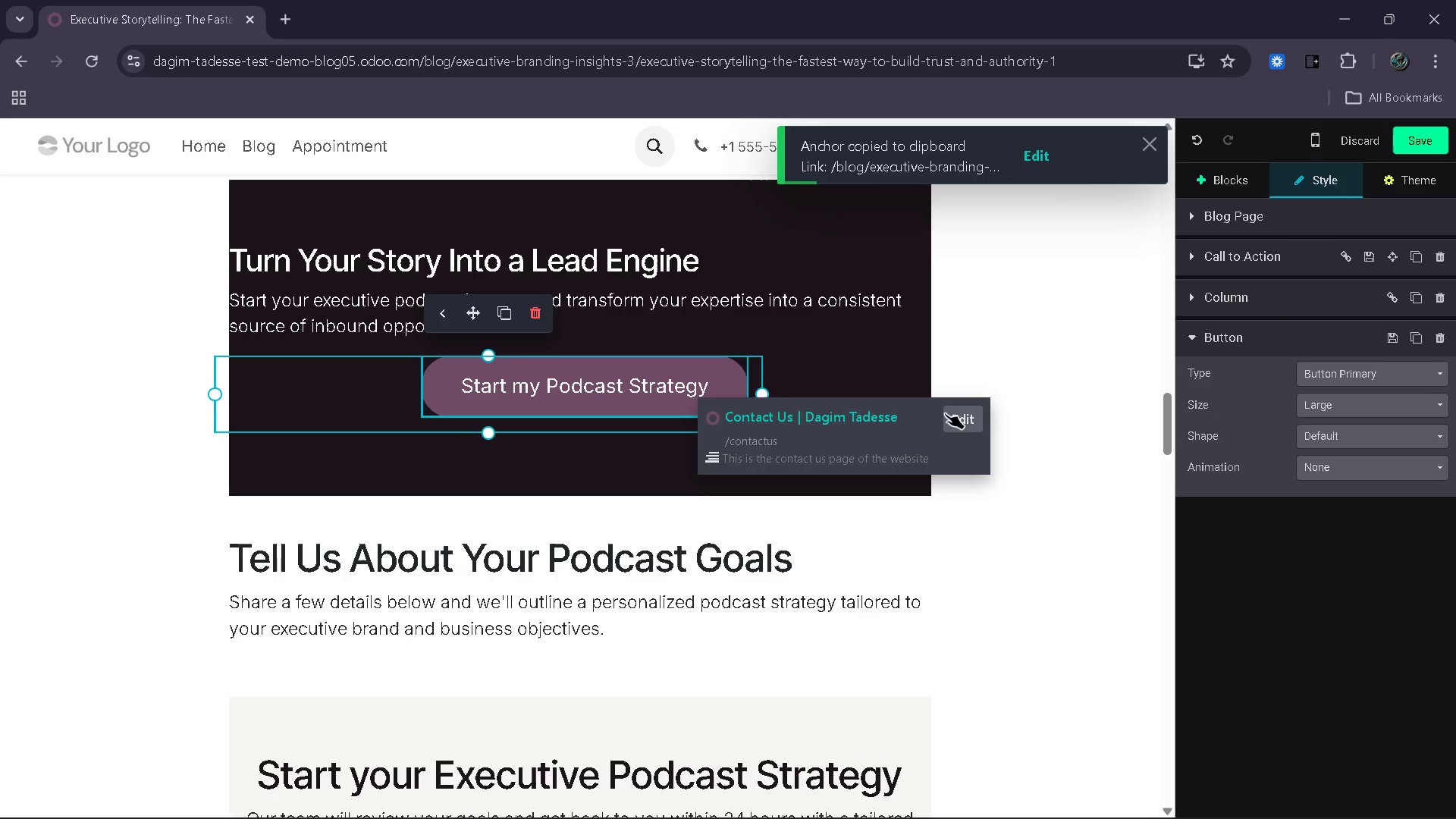 
left_click([962, 410])
 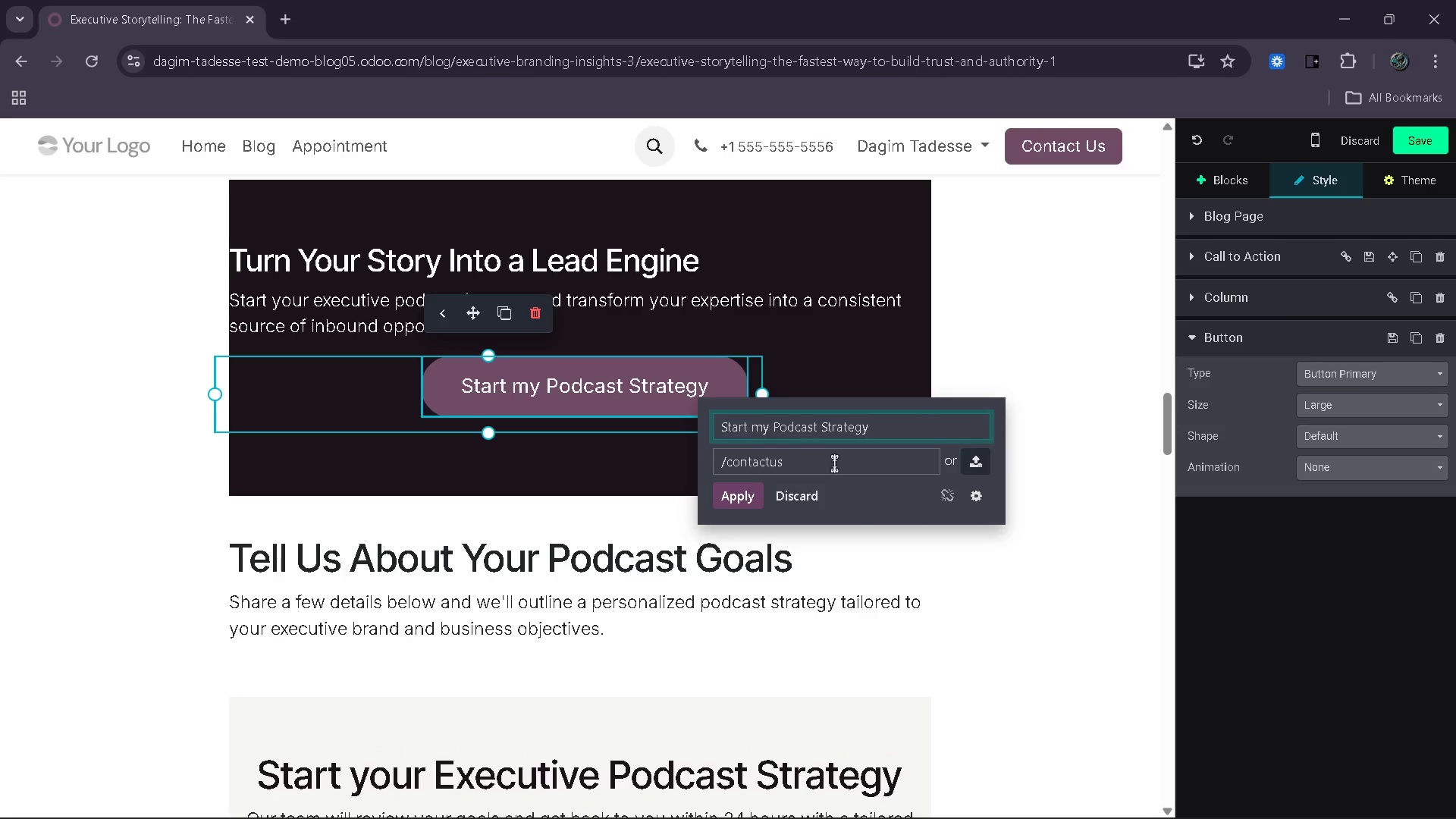 
left_click_drag(start_coordinate=[831, 463], to_coordinate=[667, 458])
 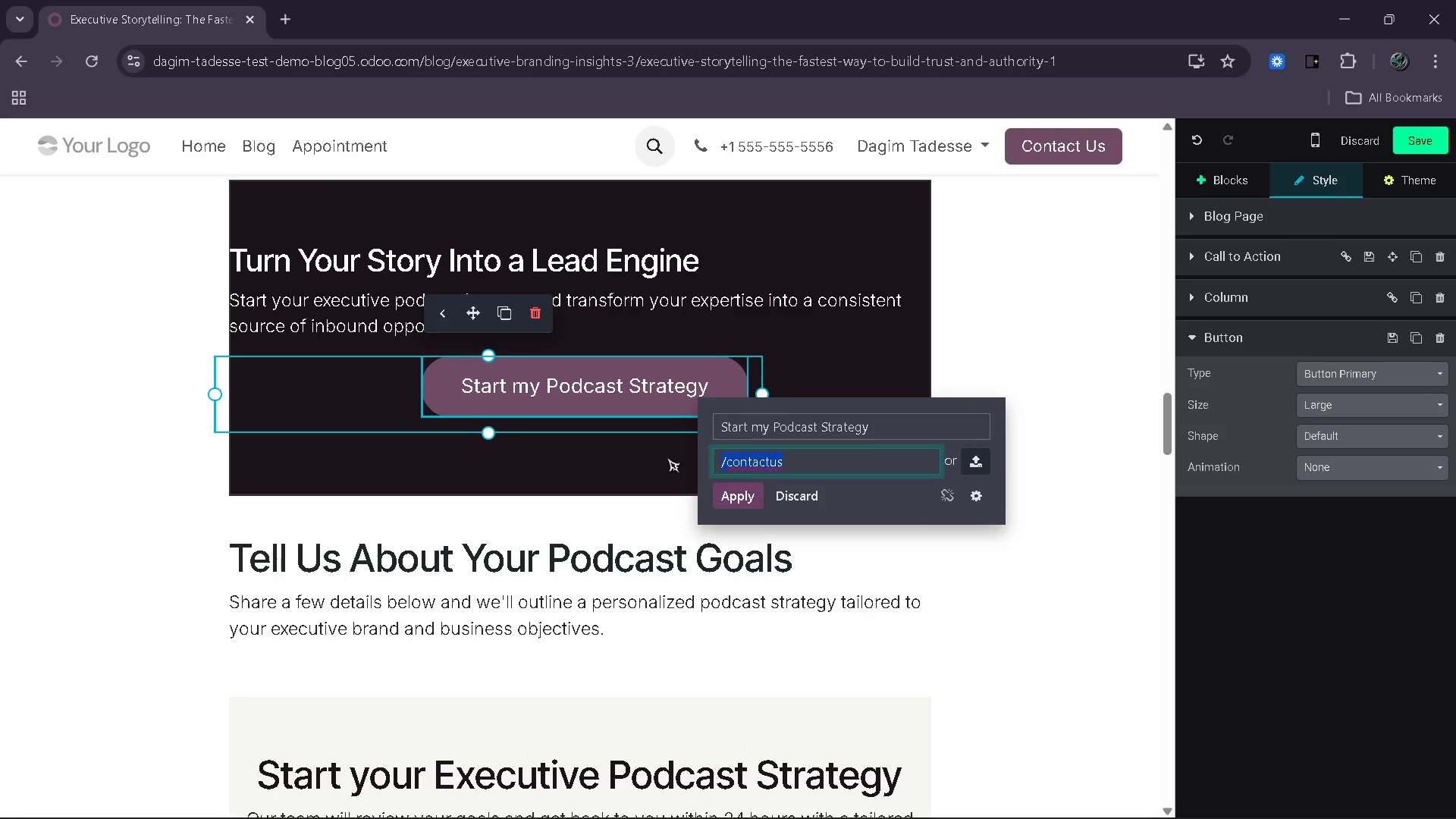 
key(Control+V)
 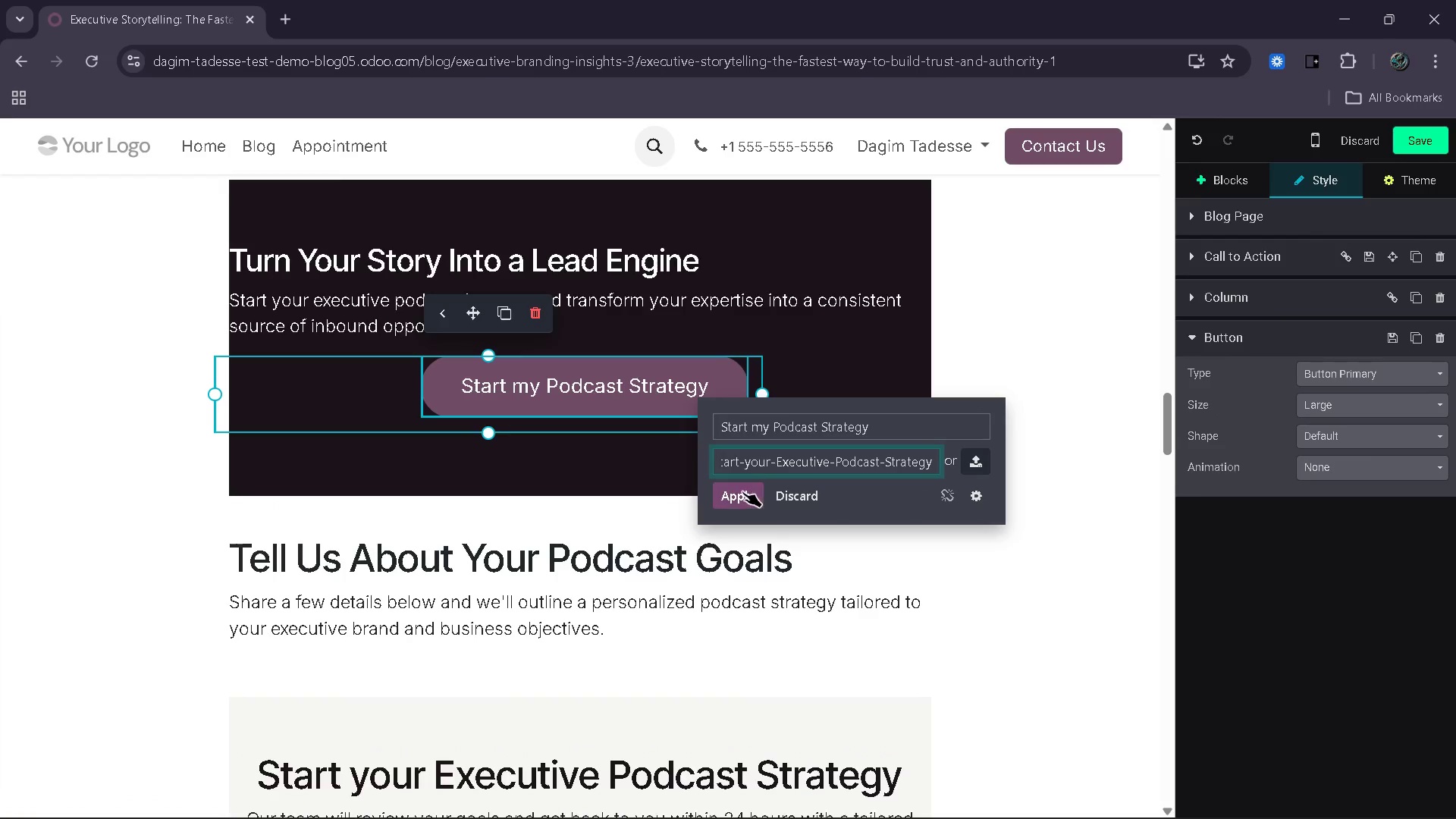 
left_click([742, 491])
 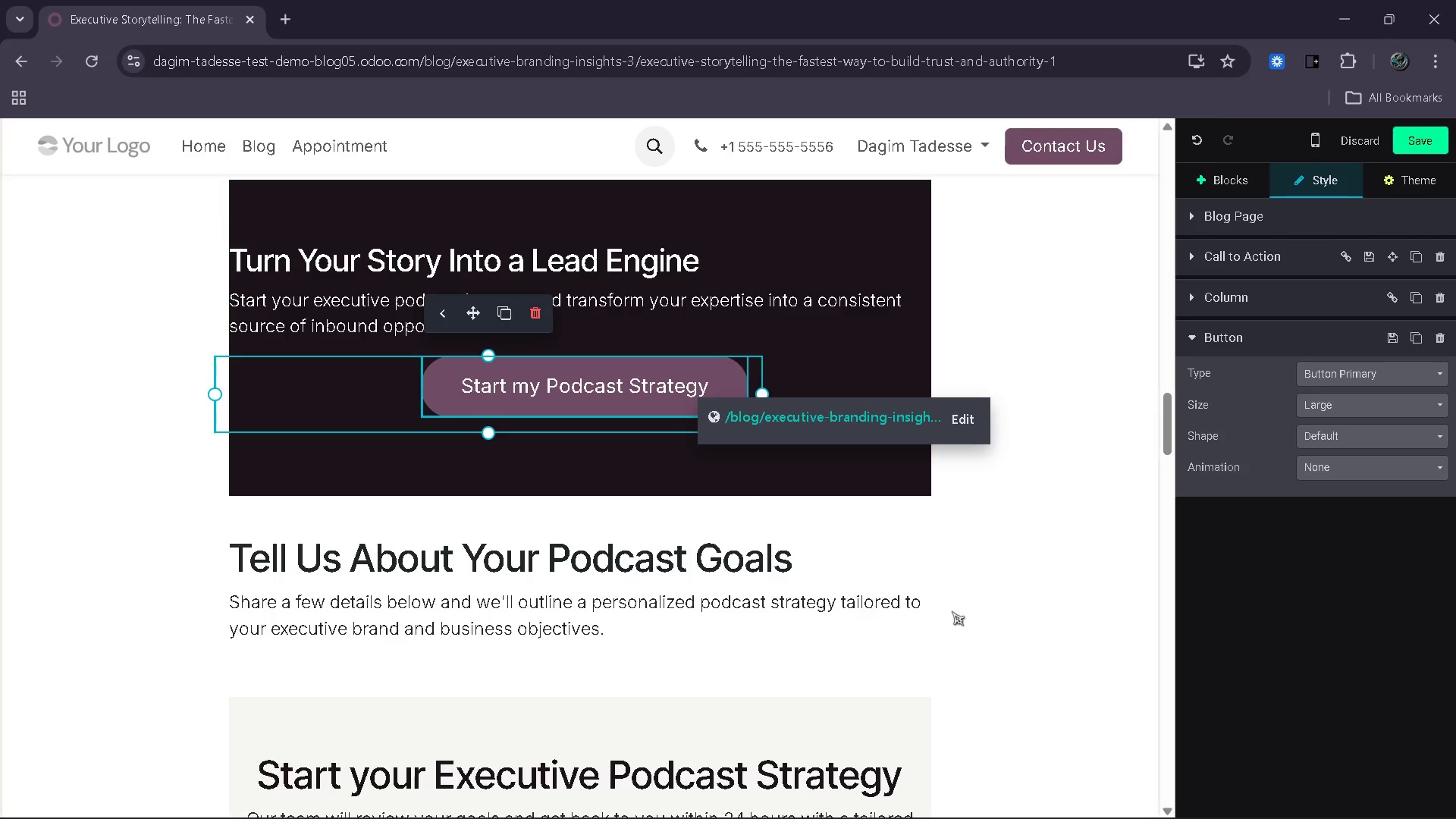 
left_click([952, 611])
 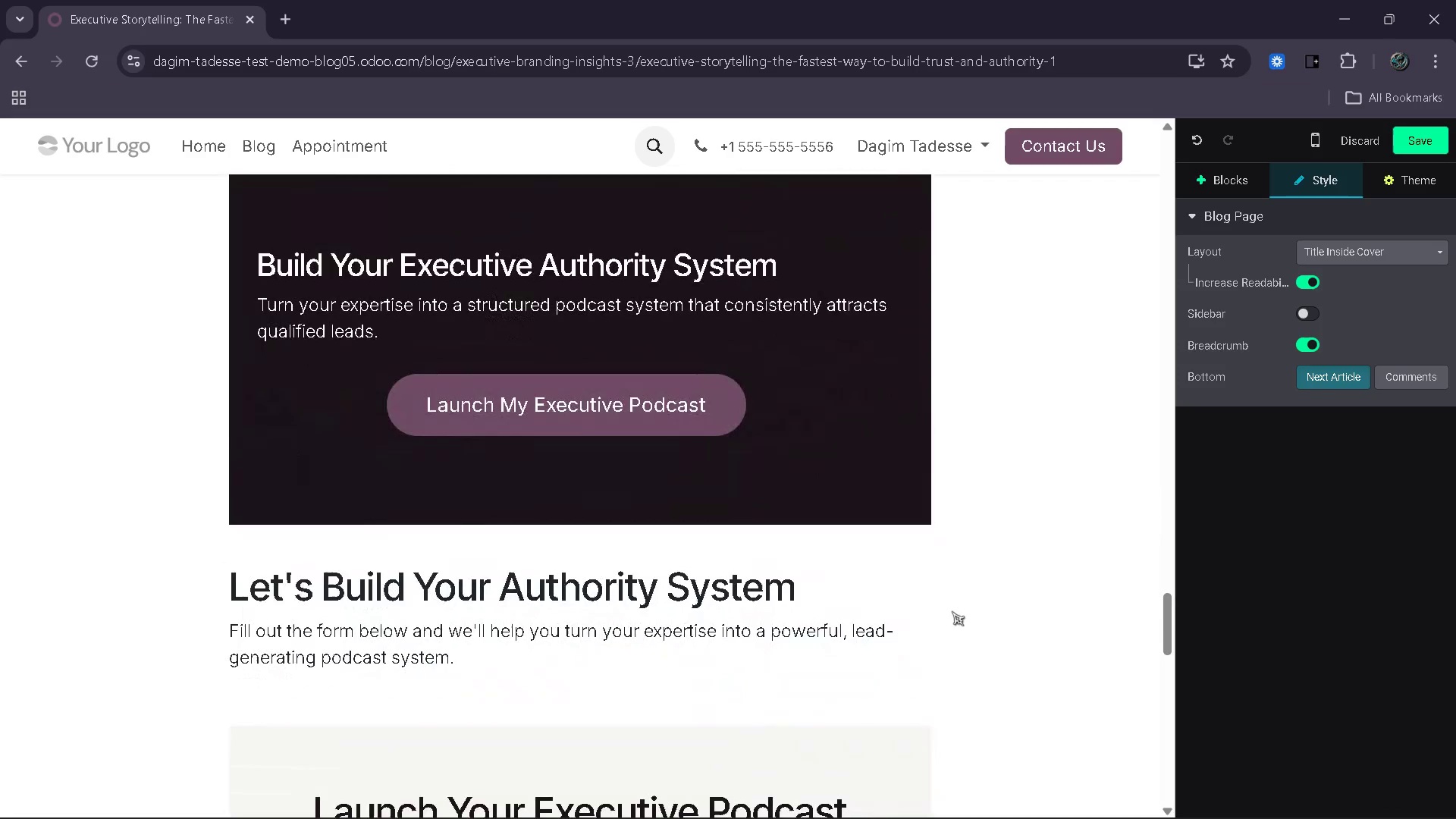 
wait(6.7)
 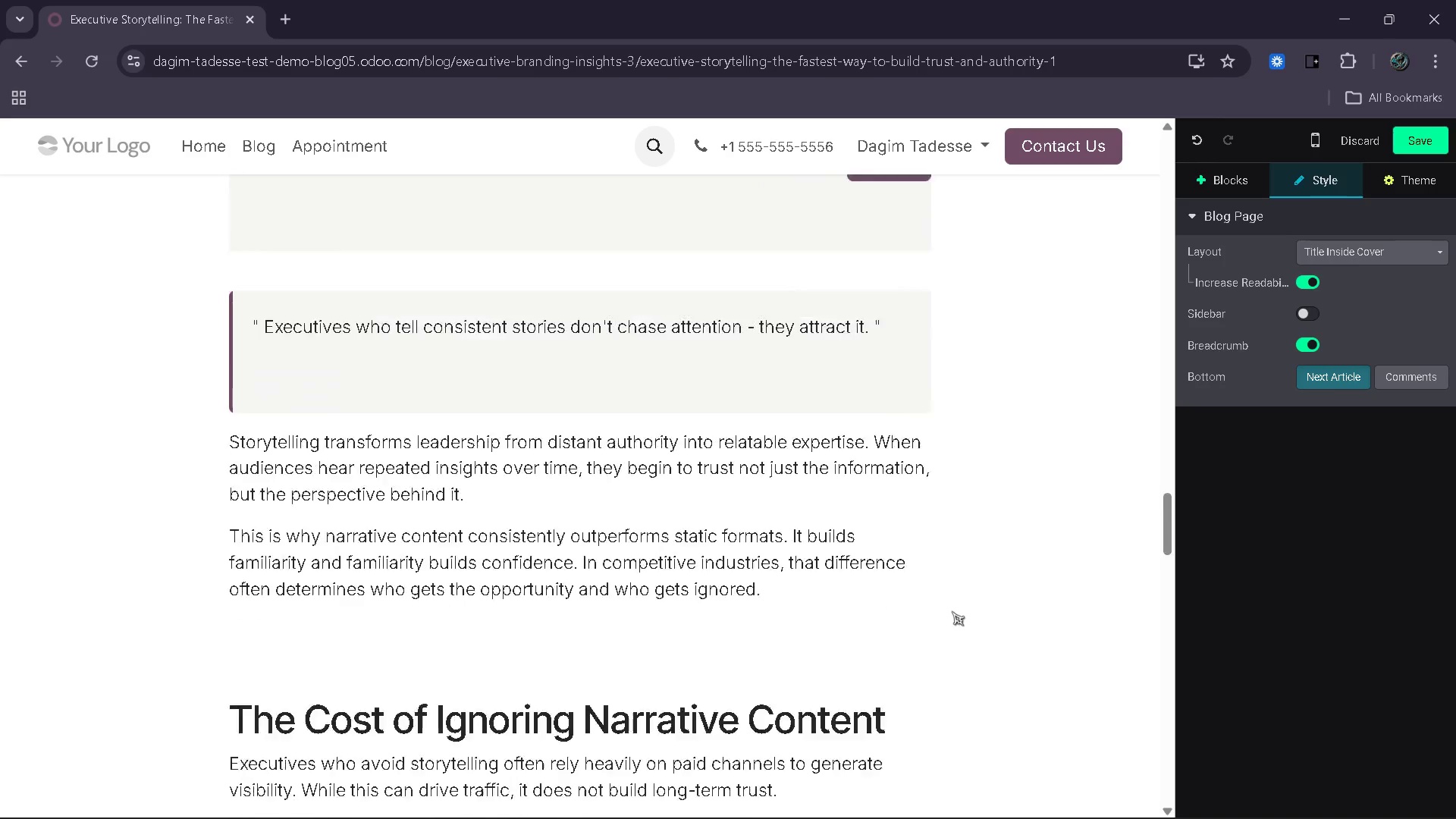 
left_click([881, 617])
 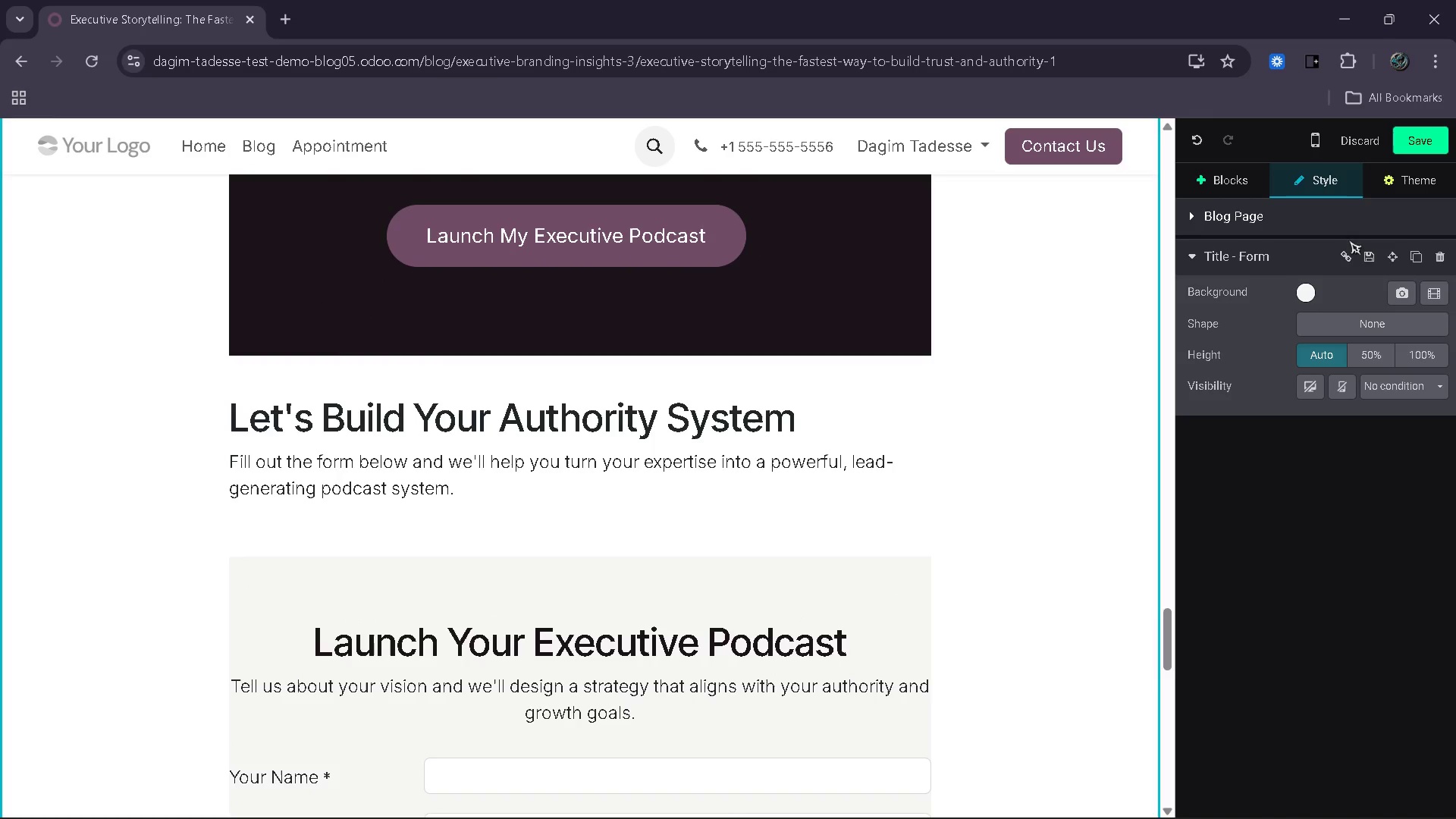 
left_click([1337, 252])
 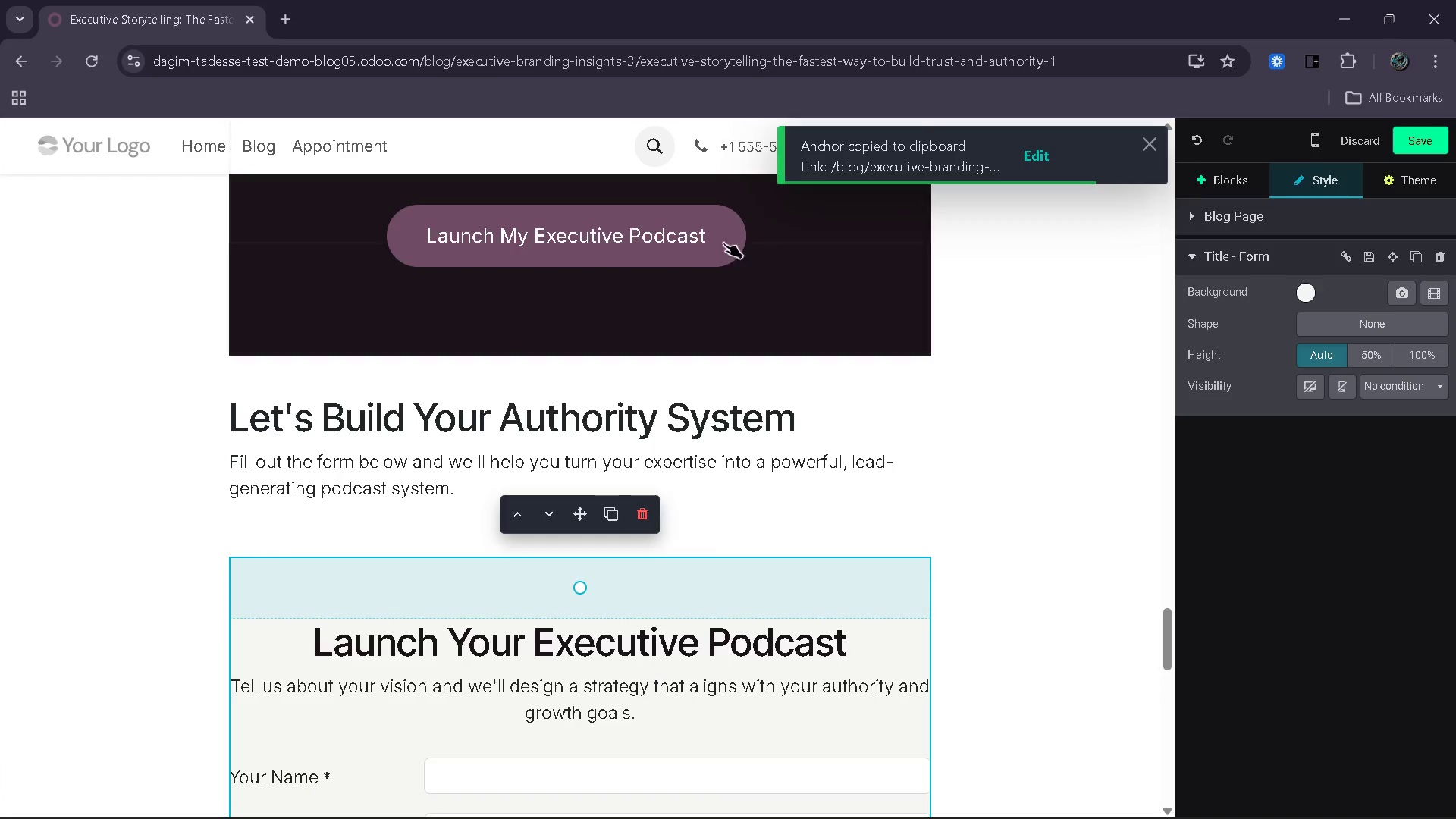 
left_click([678, 249])
 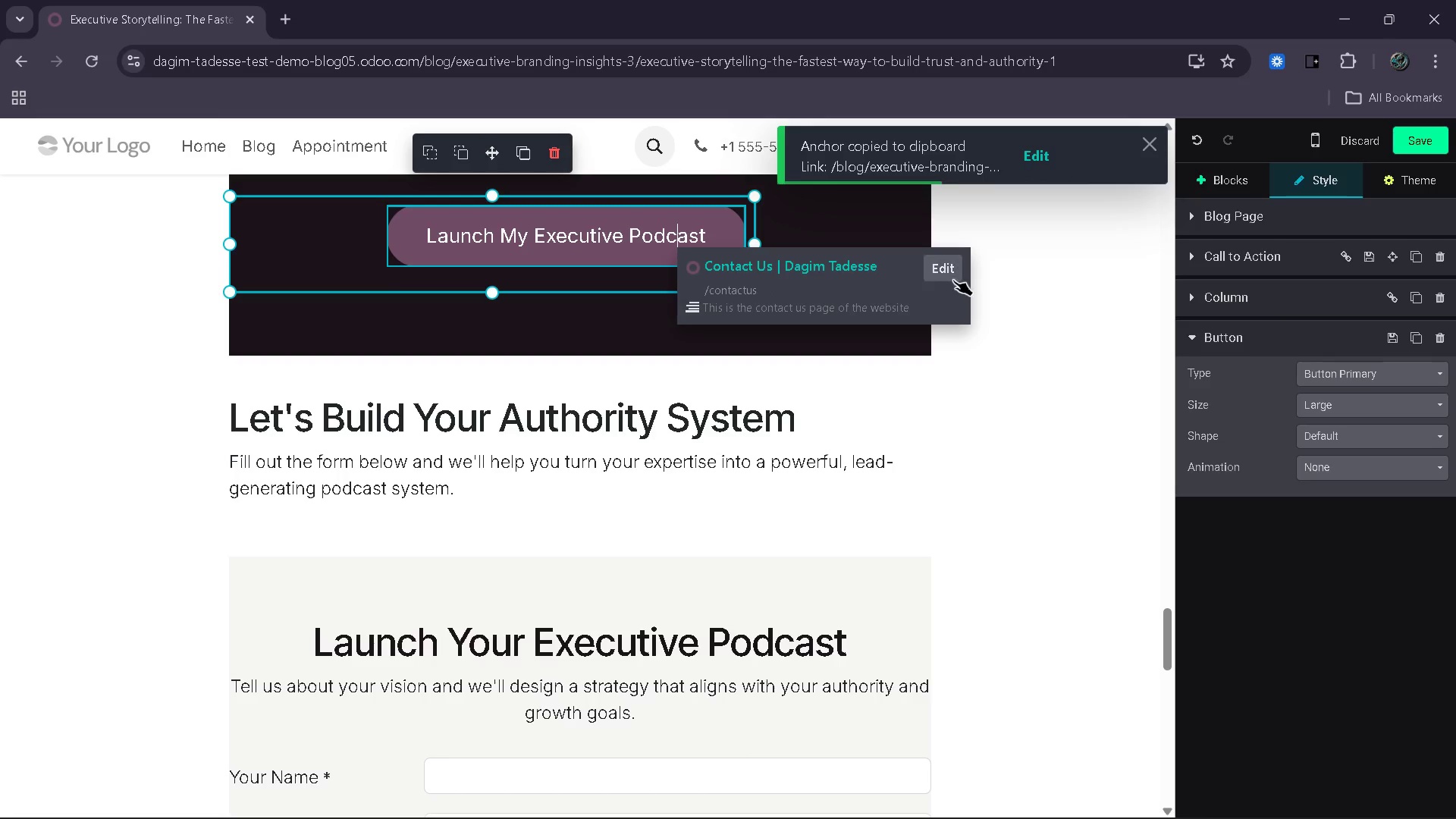 
left_click([951, 272])
 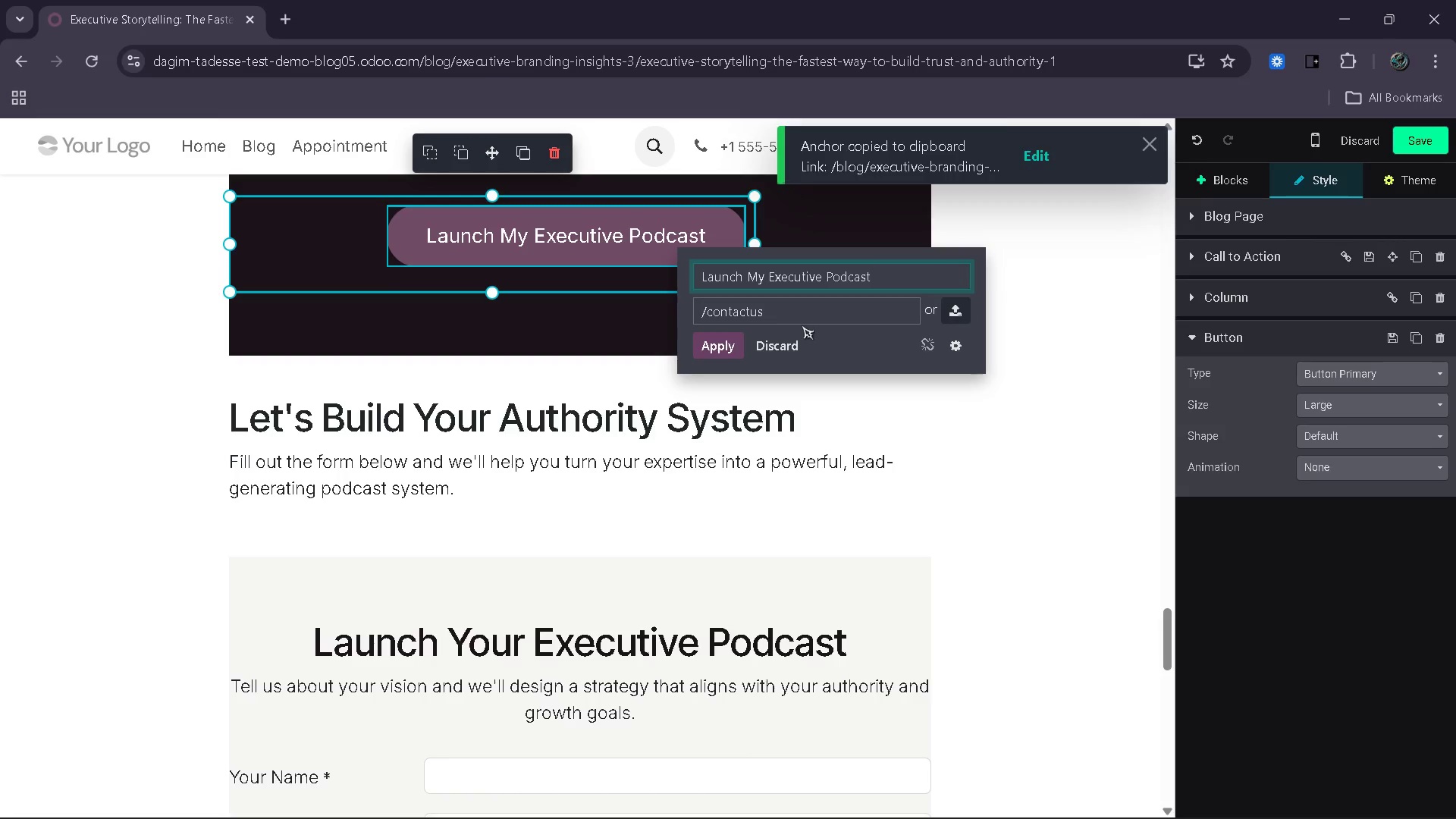 
left_click_drag(start_coordinate=[789, 315], to_coordinate=[718, 300])
 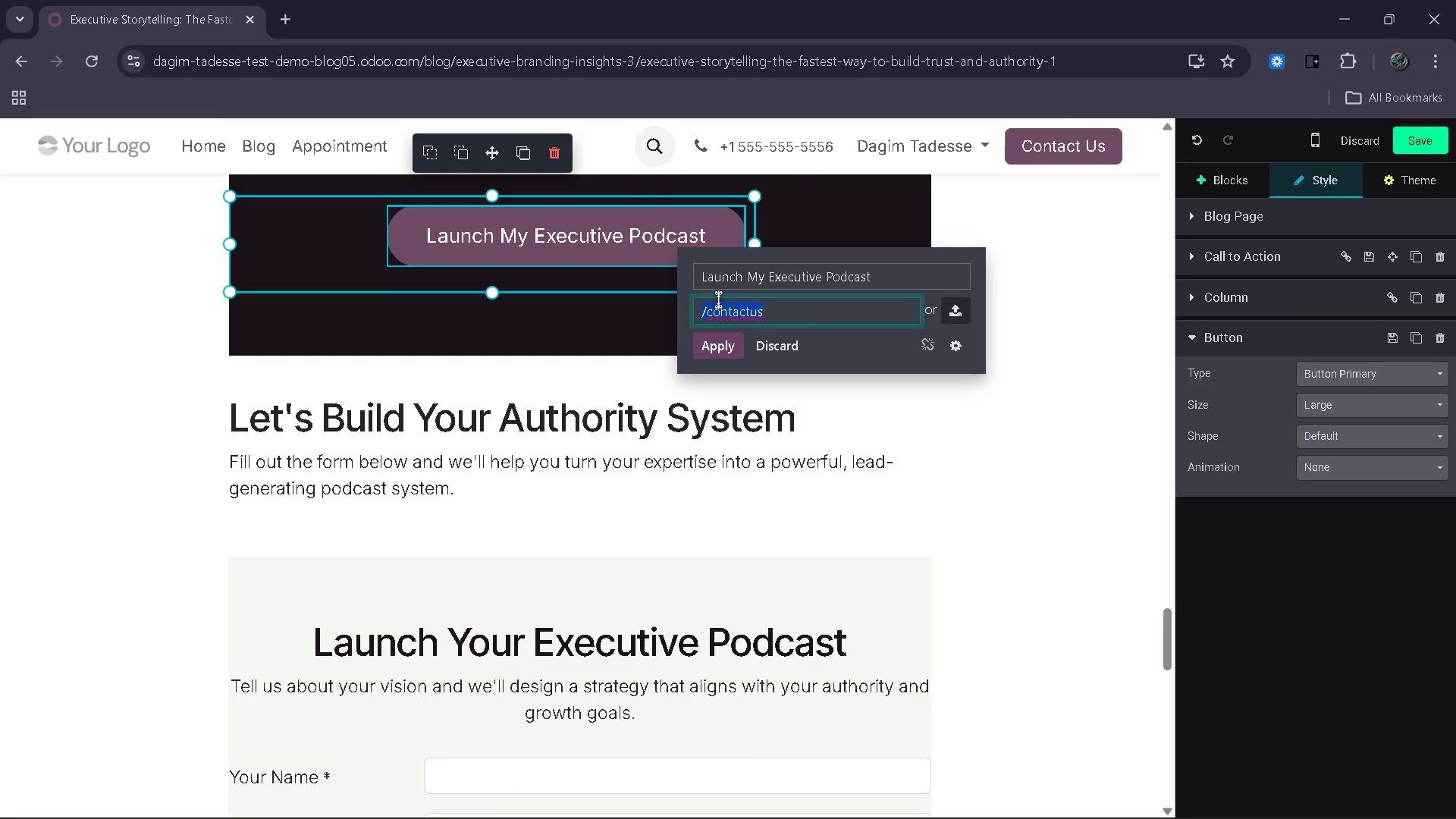 
key(Control+V)
 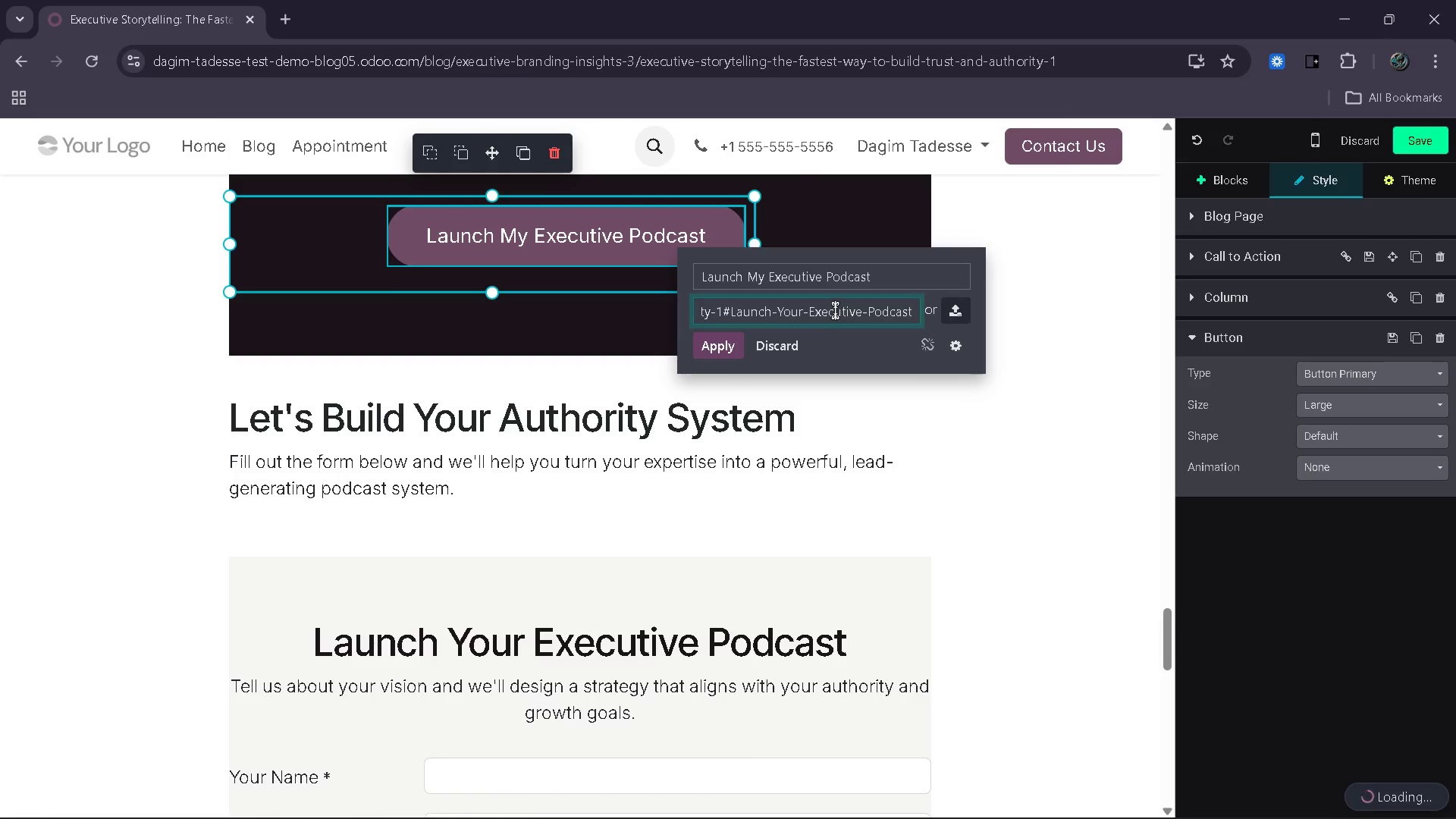 
wait(5.11)
 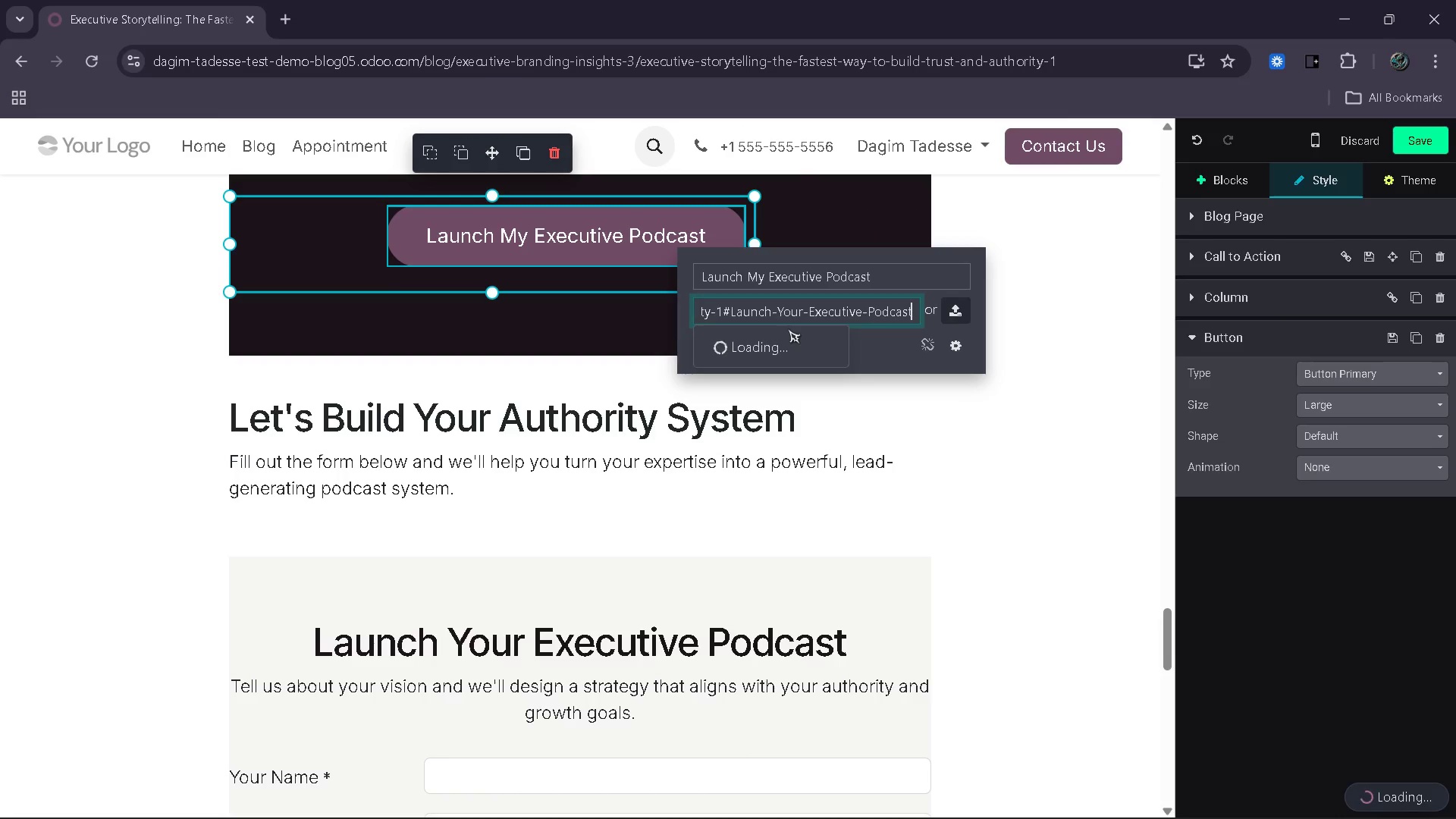 
left_click([721, 345])
 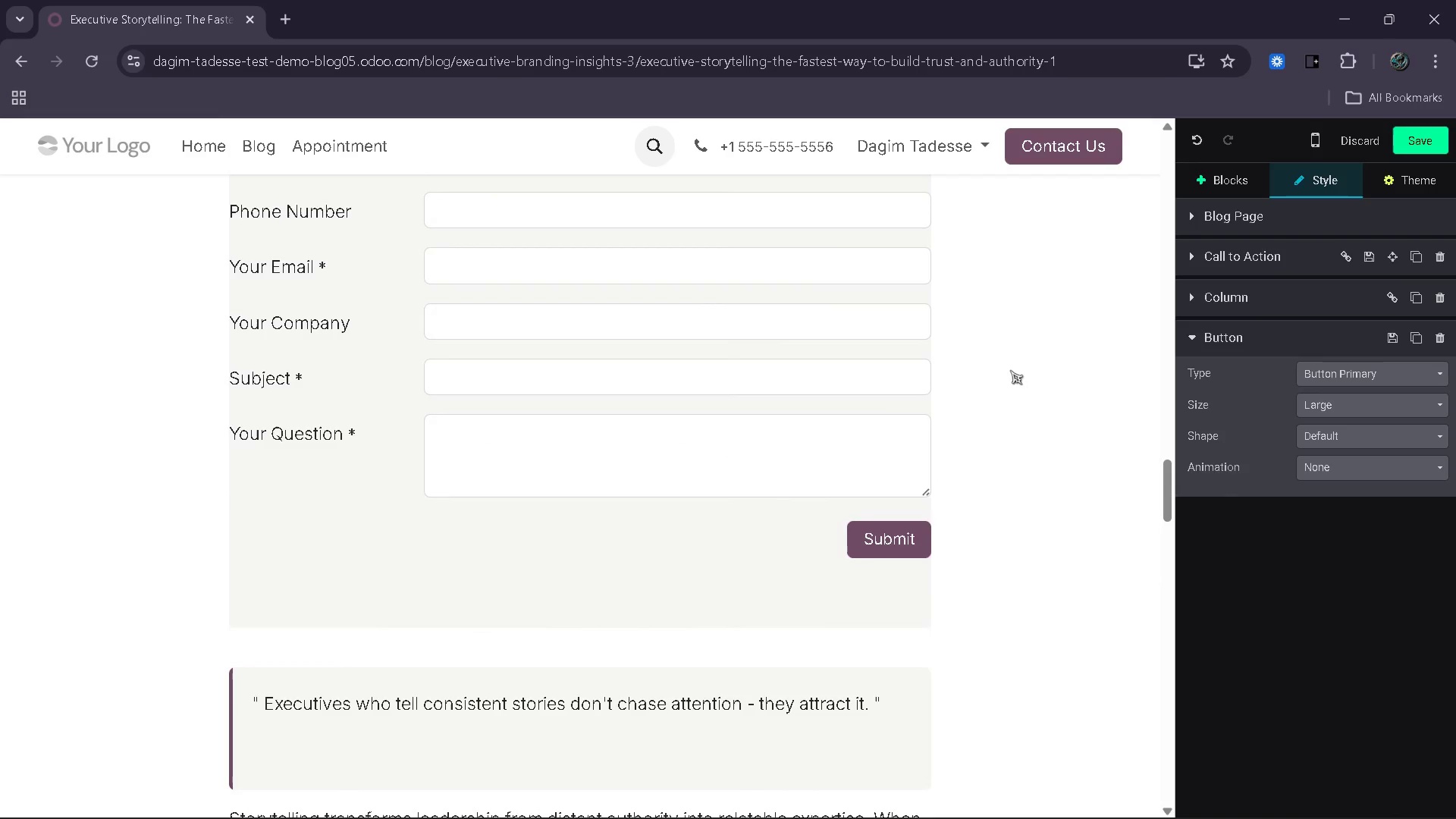 
wait(10.81)
 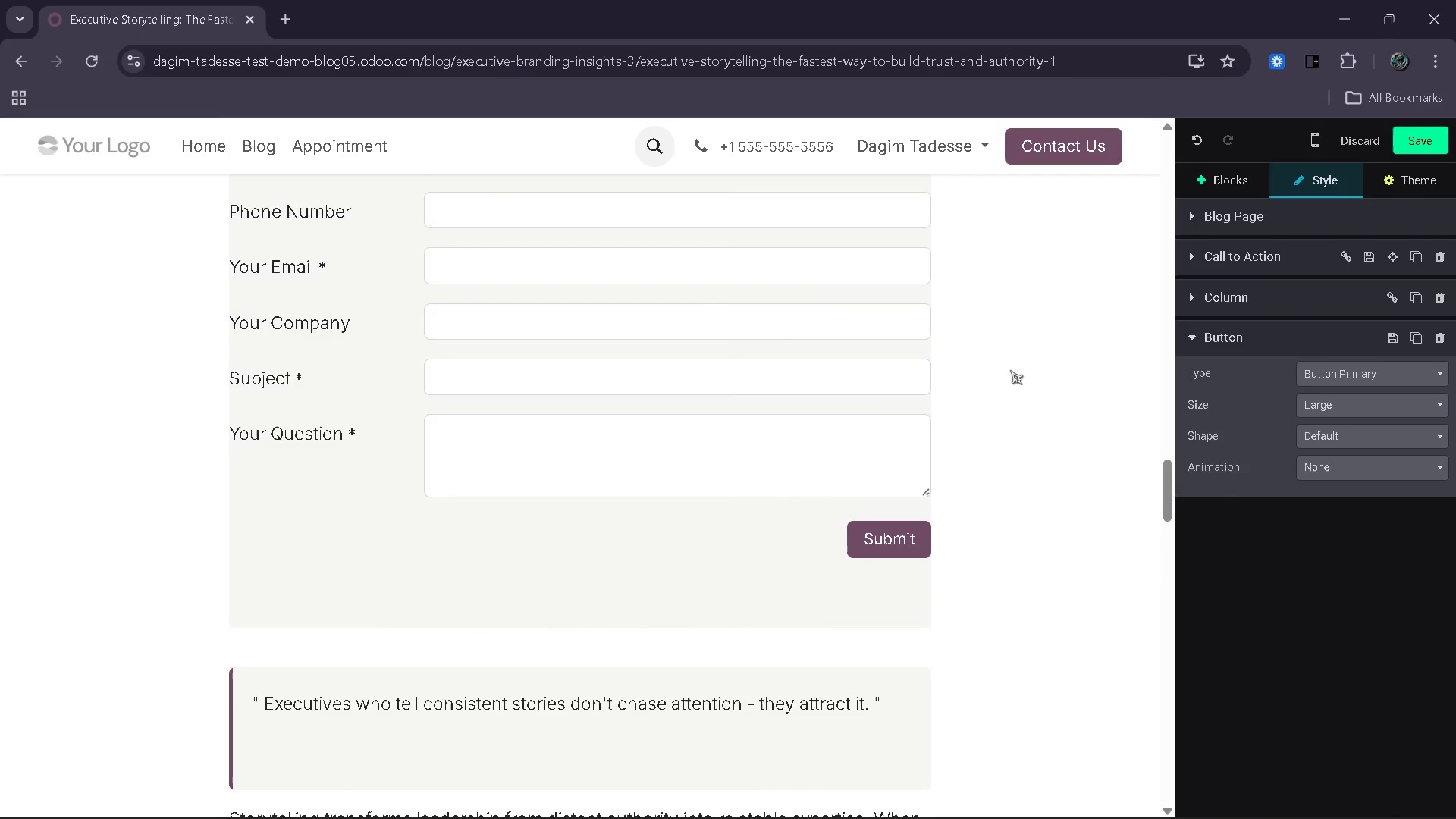 
left_click([593, 313])
 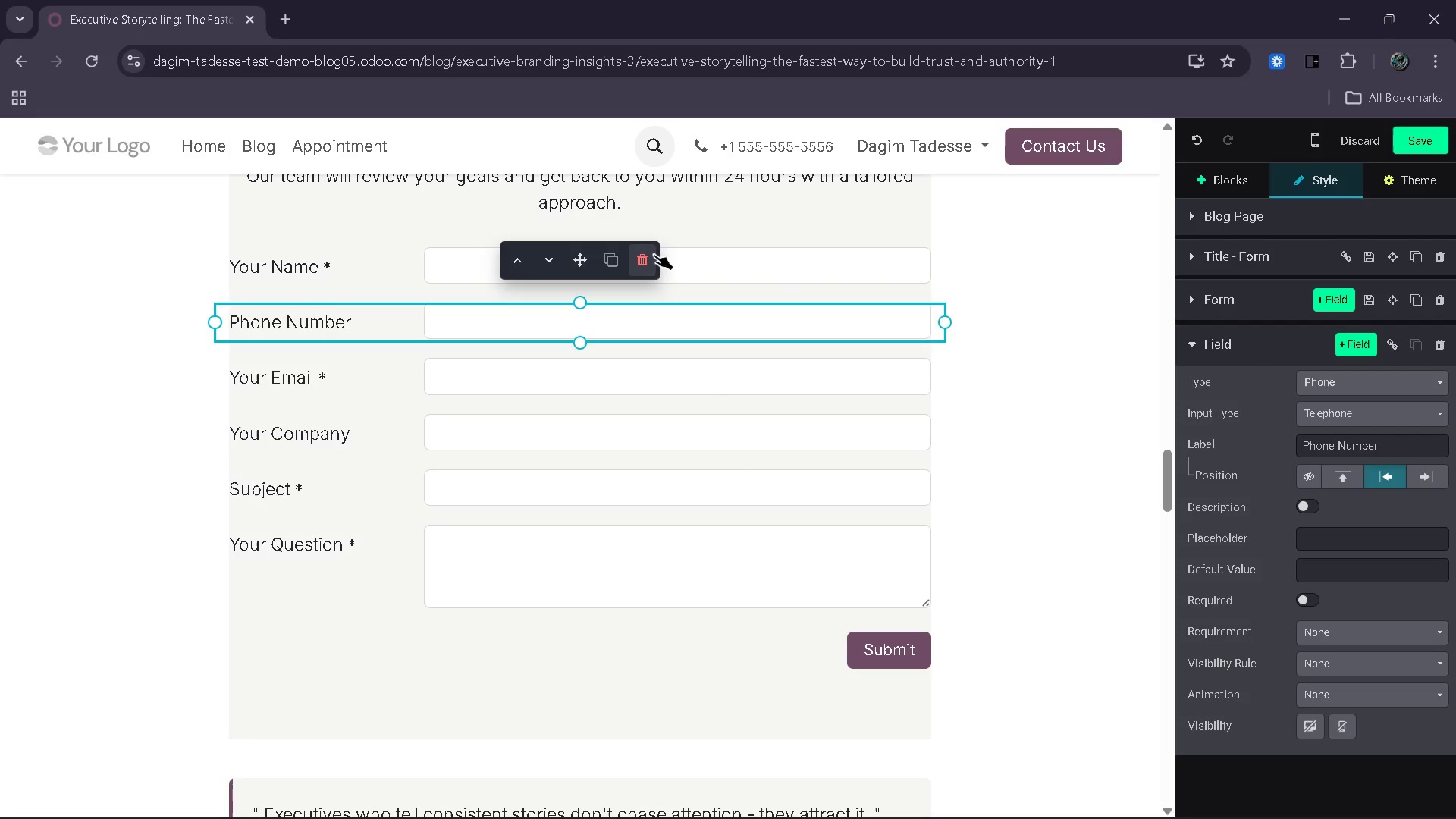 
left_click([651, 257])
 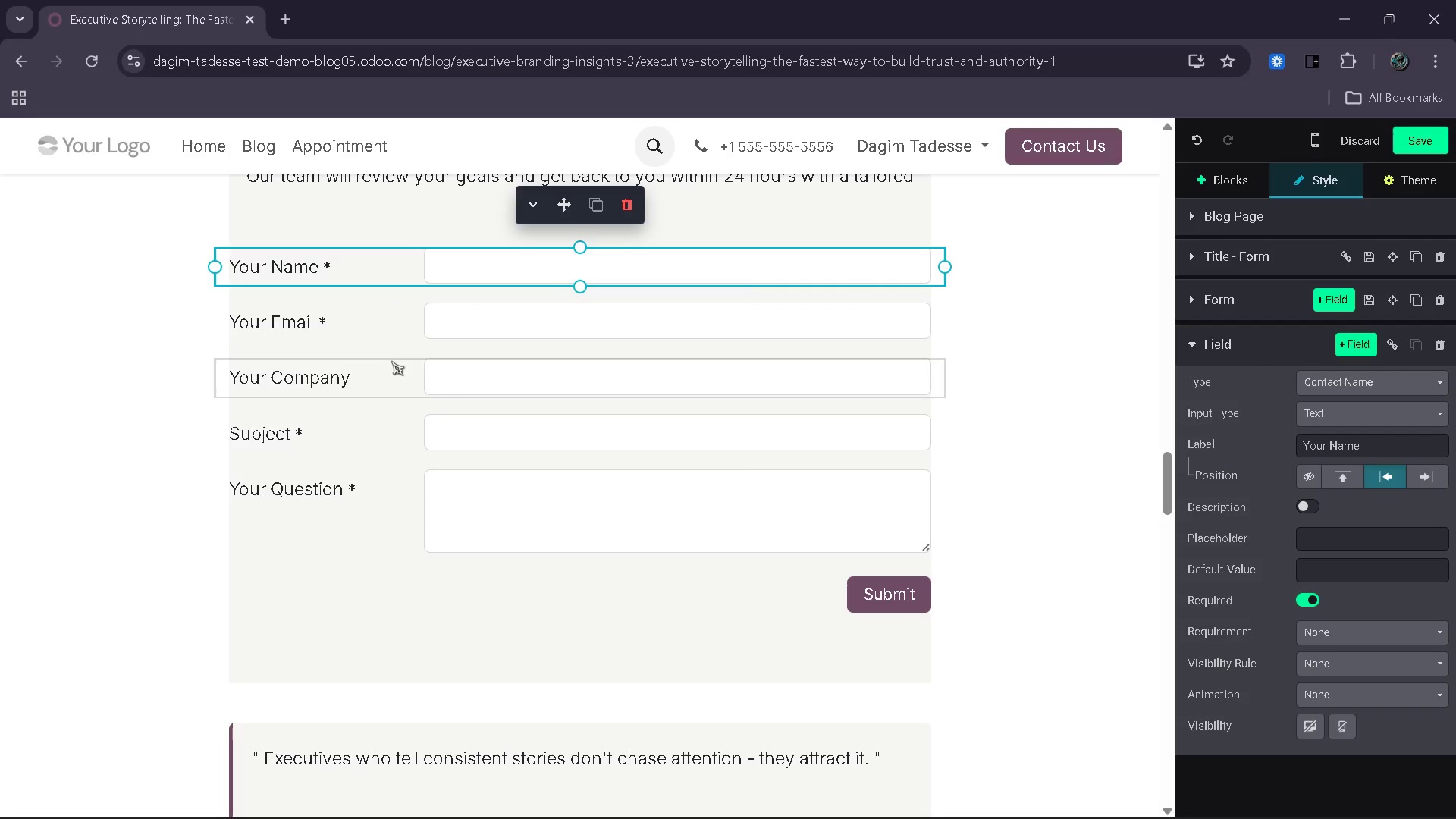 
wait(7.0)
 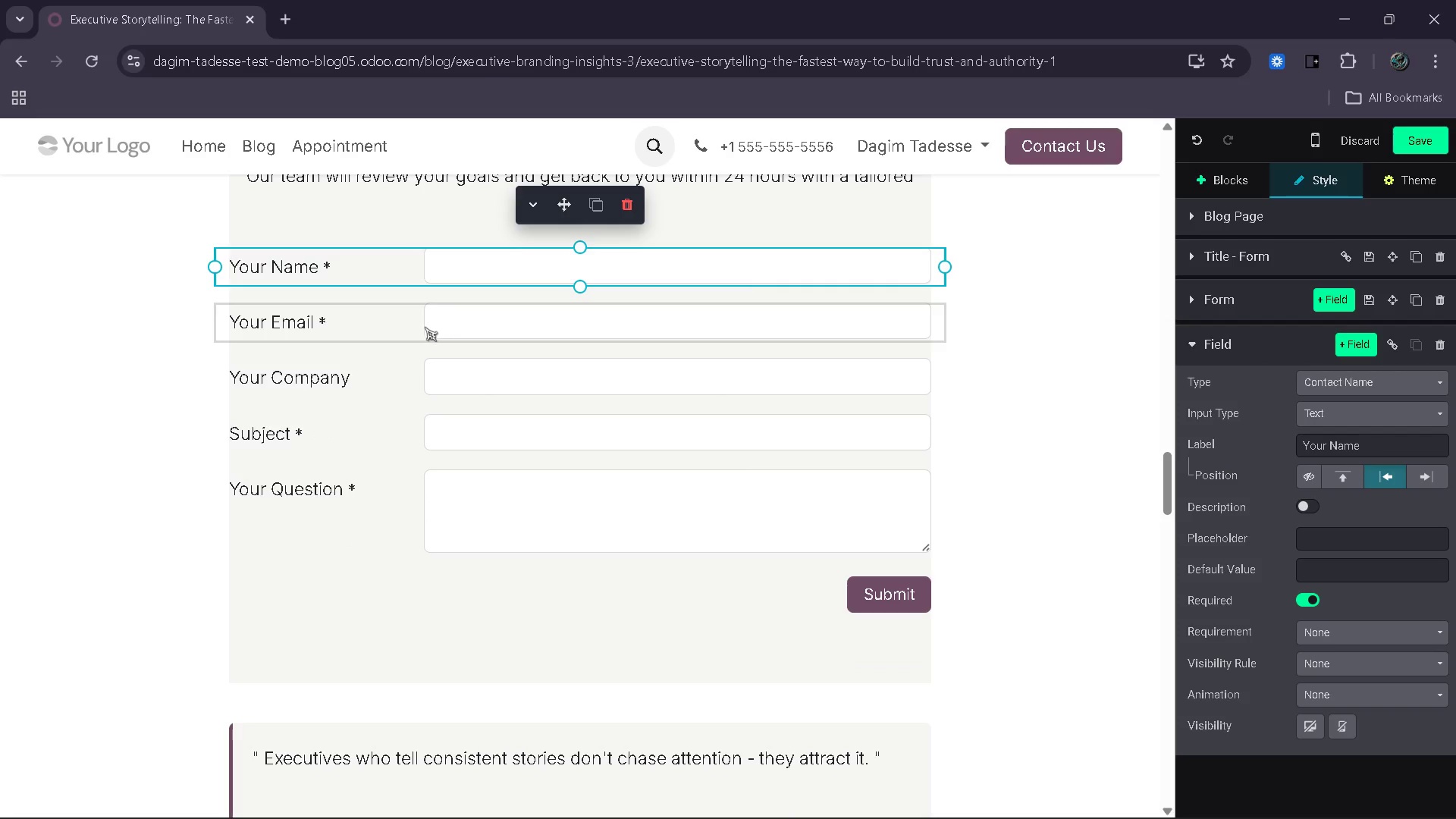 
left_click([347, 375])
 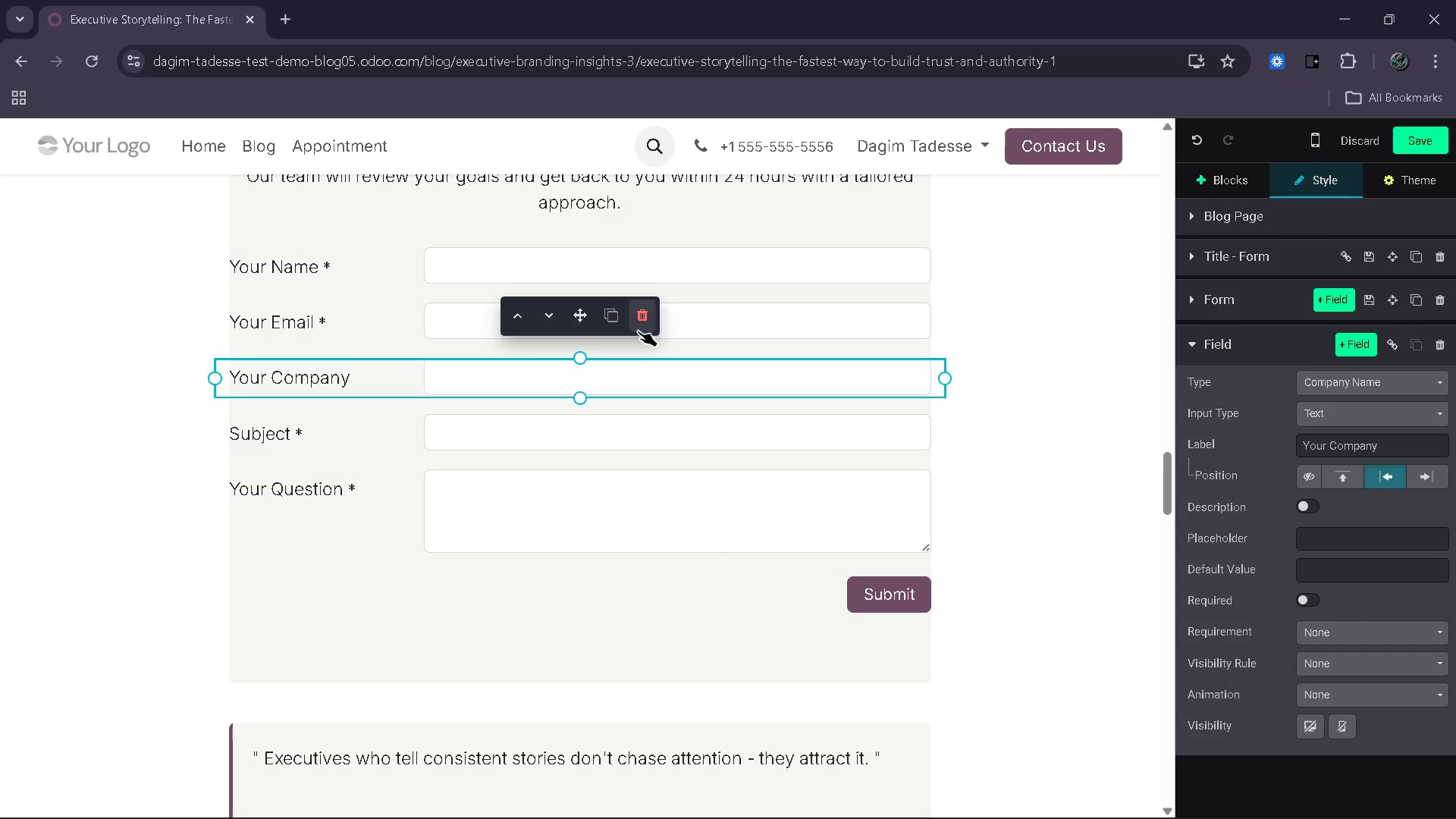 
left_click([643, 314])
 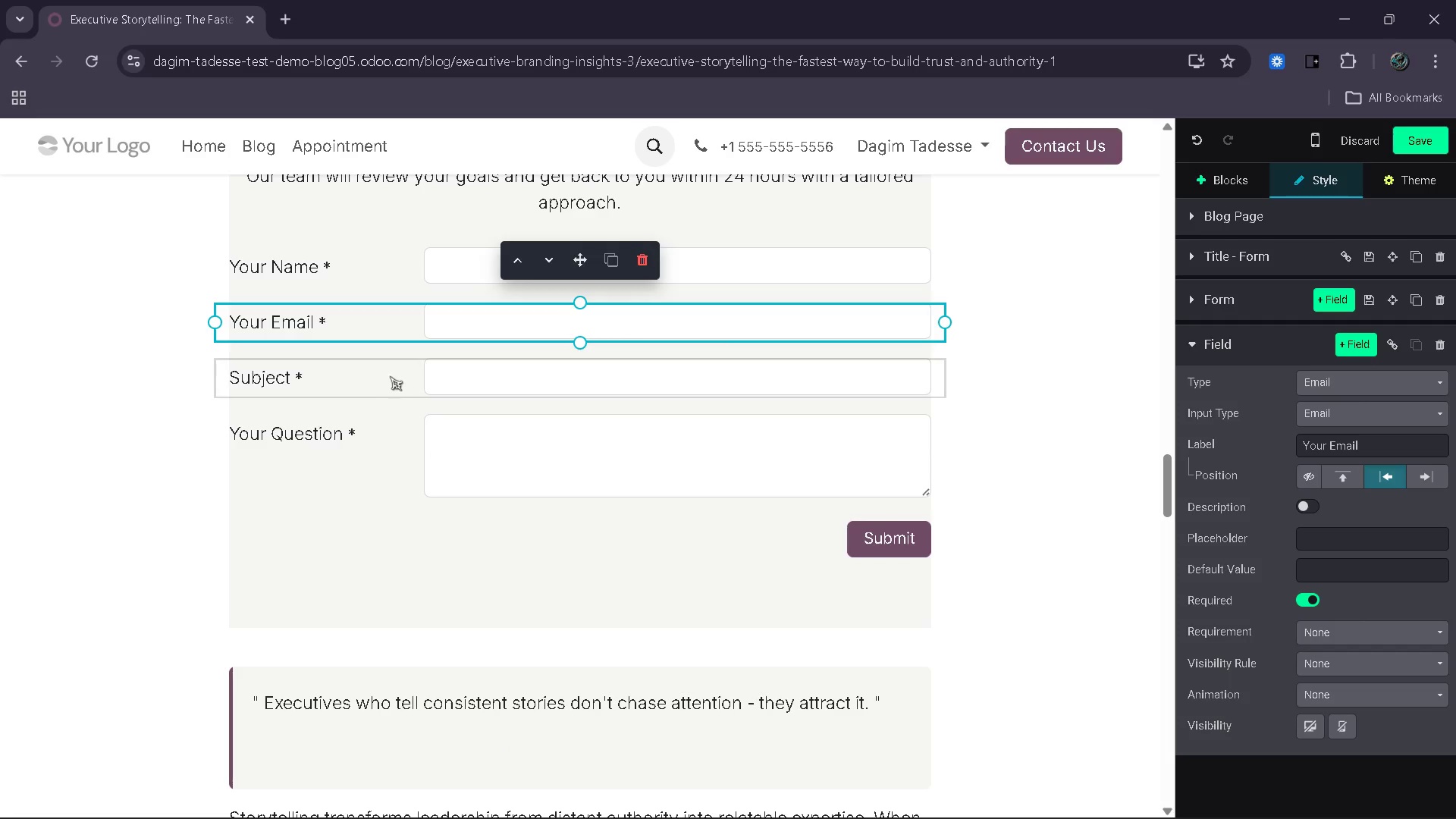 
left_click([346, 382])
 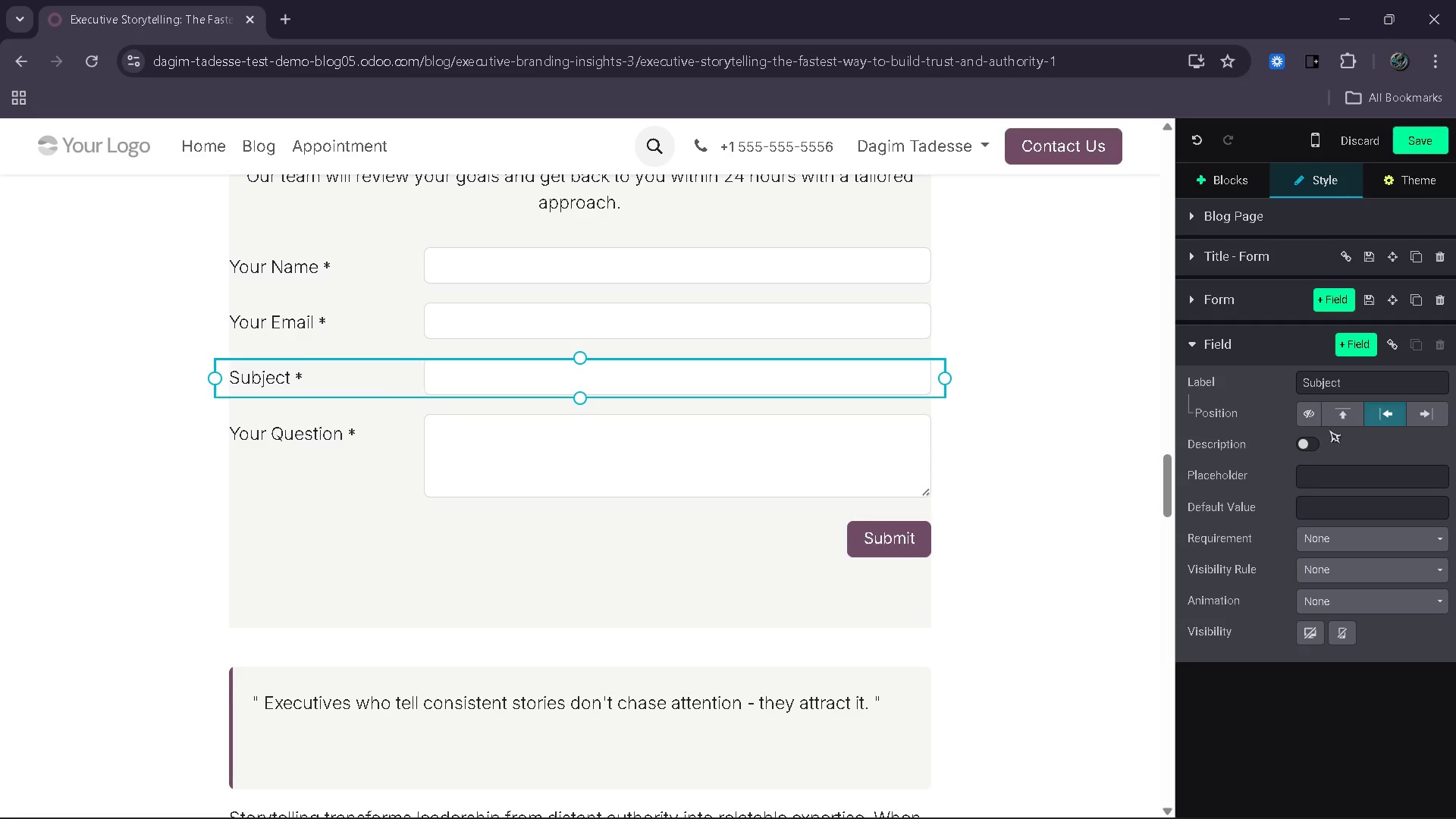 
wait(5.31)
 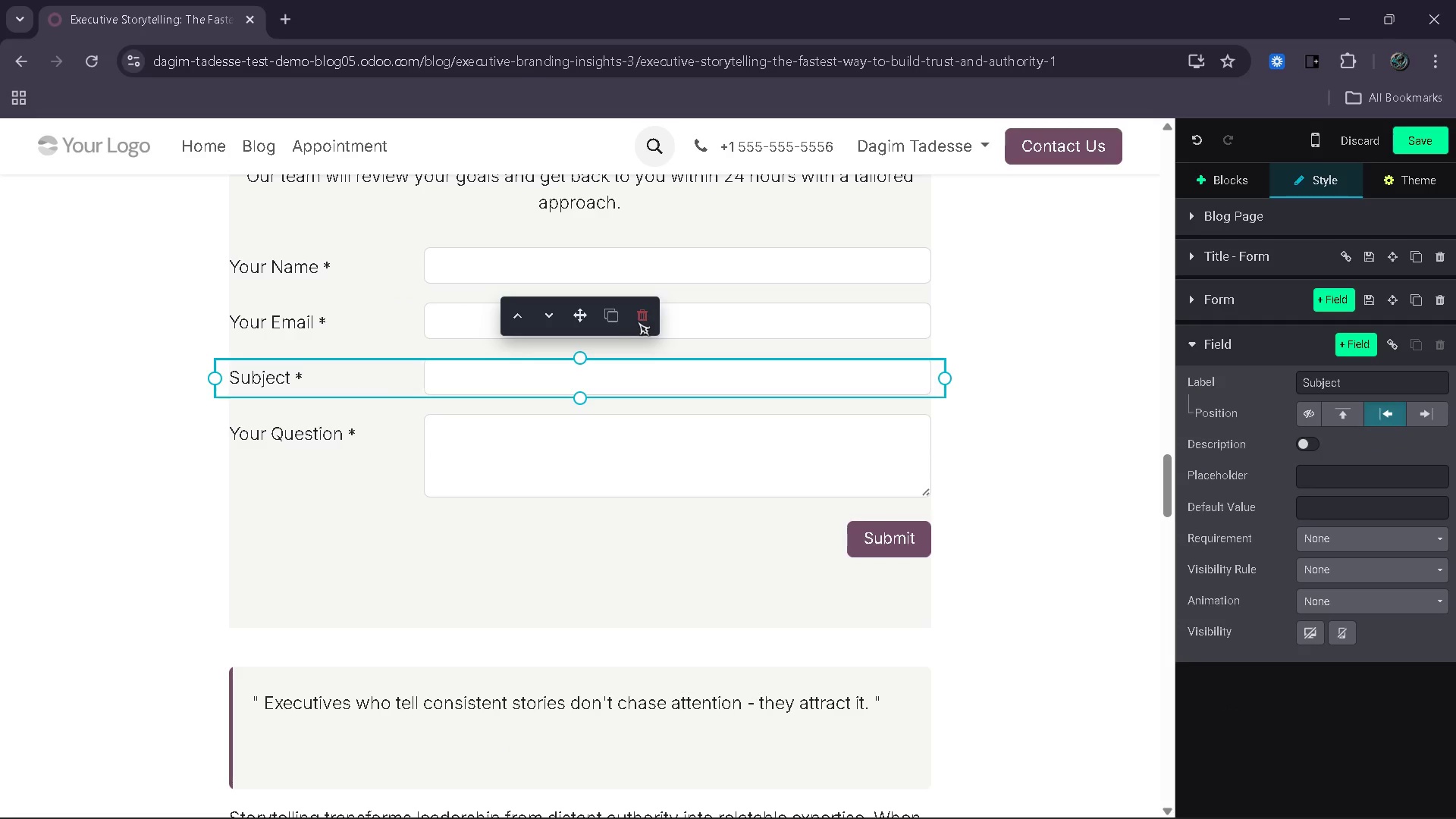 
left_click([1363, 385])
 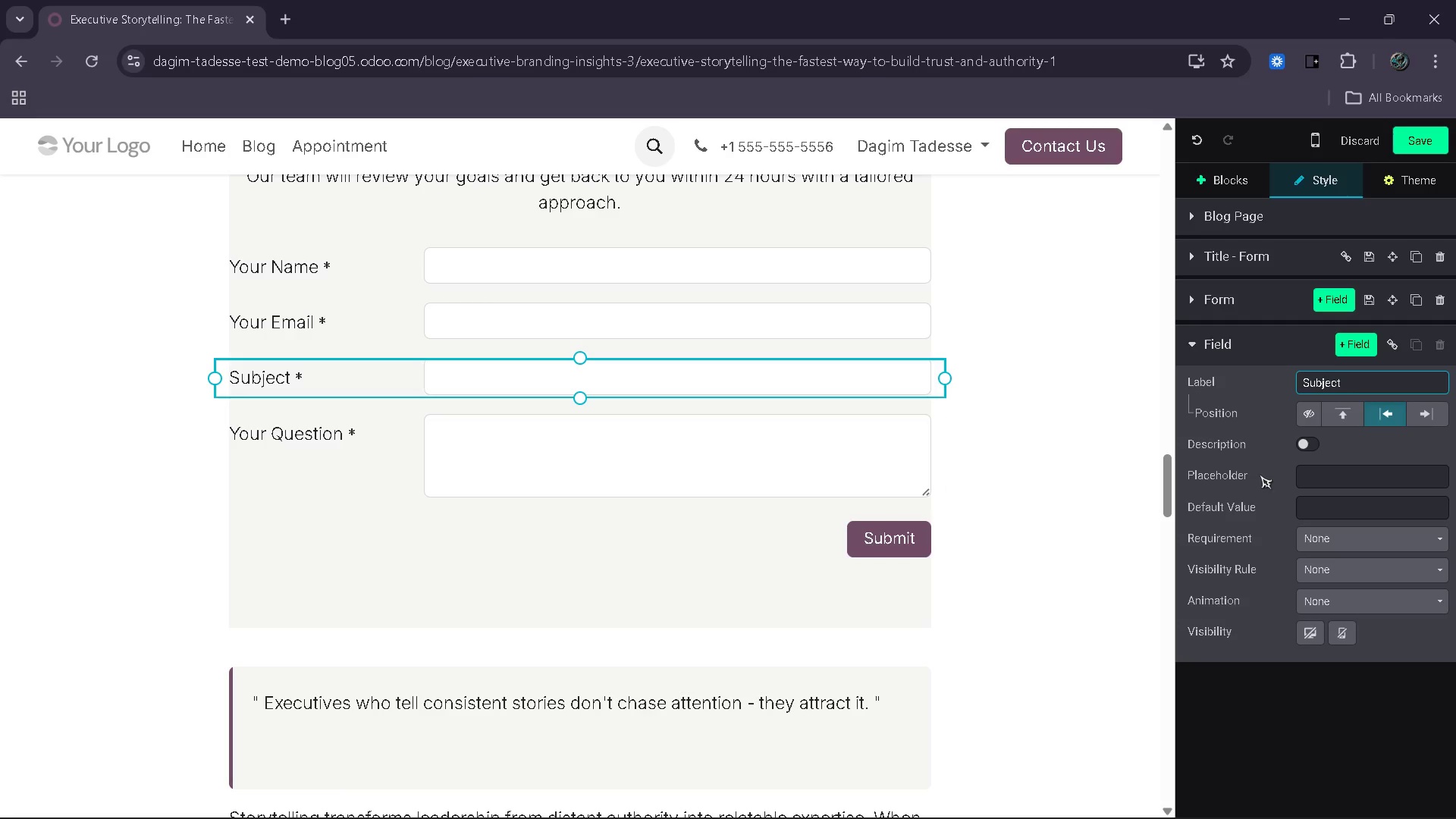 
wait(13.25)
 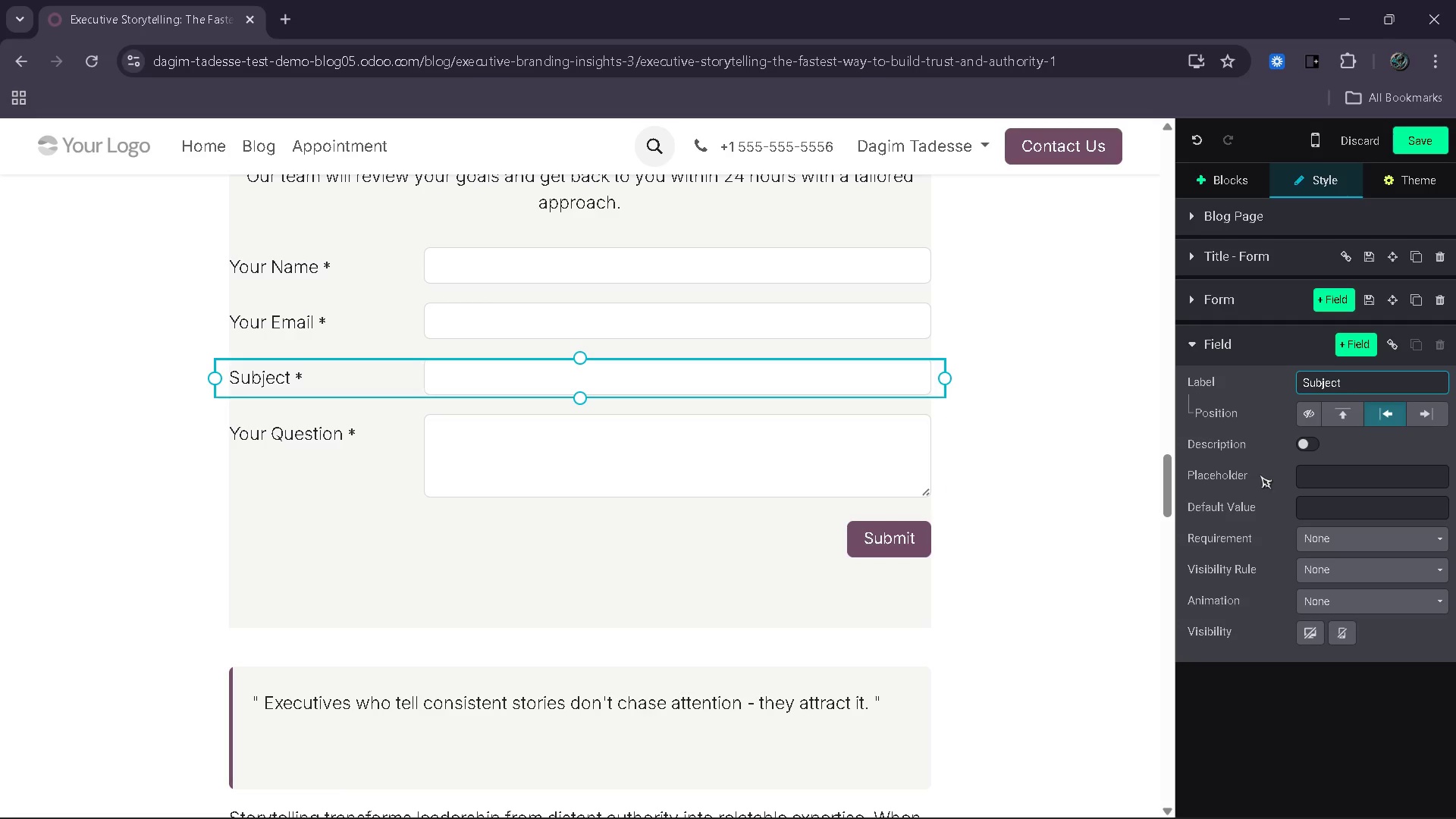 
left_click([1394, 545])
 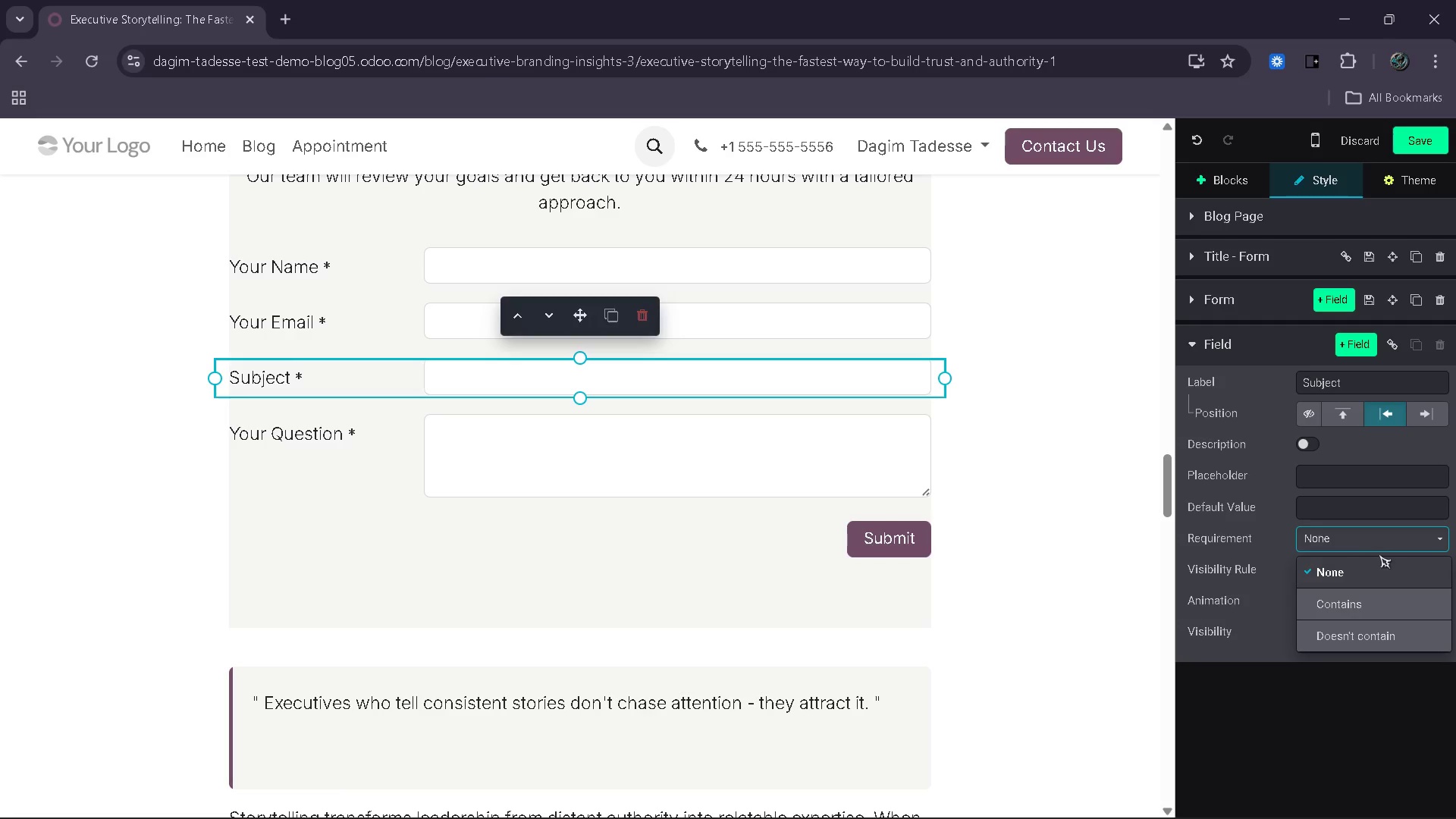 
left_click([1379, 540])
 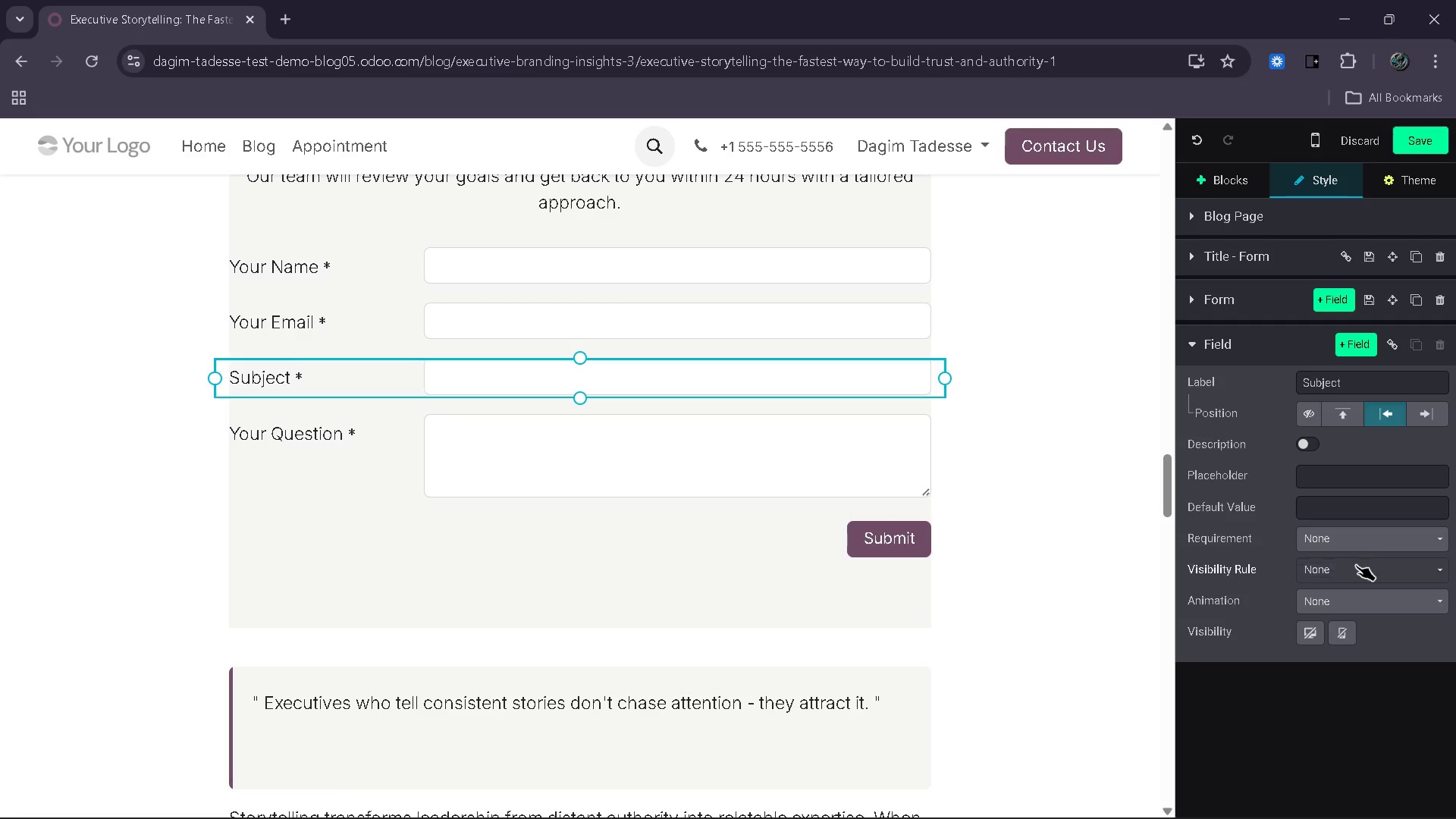 
left_click([1356, 565])
 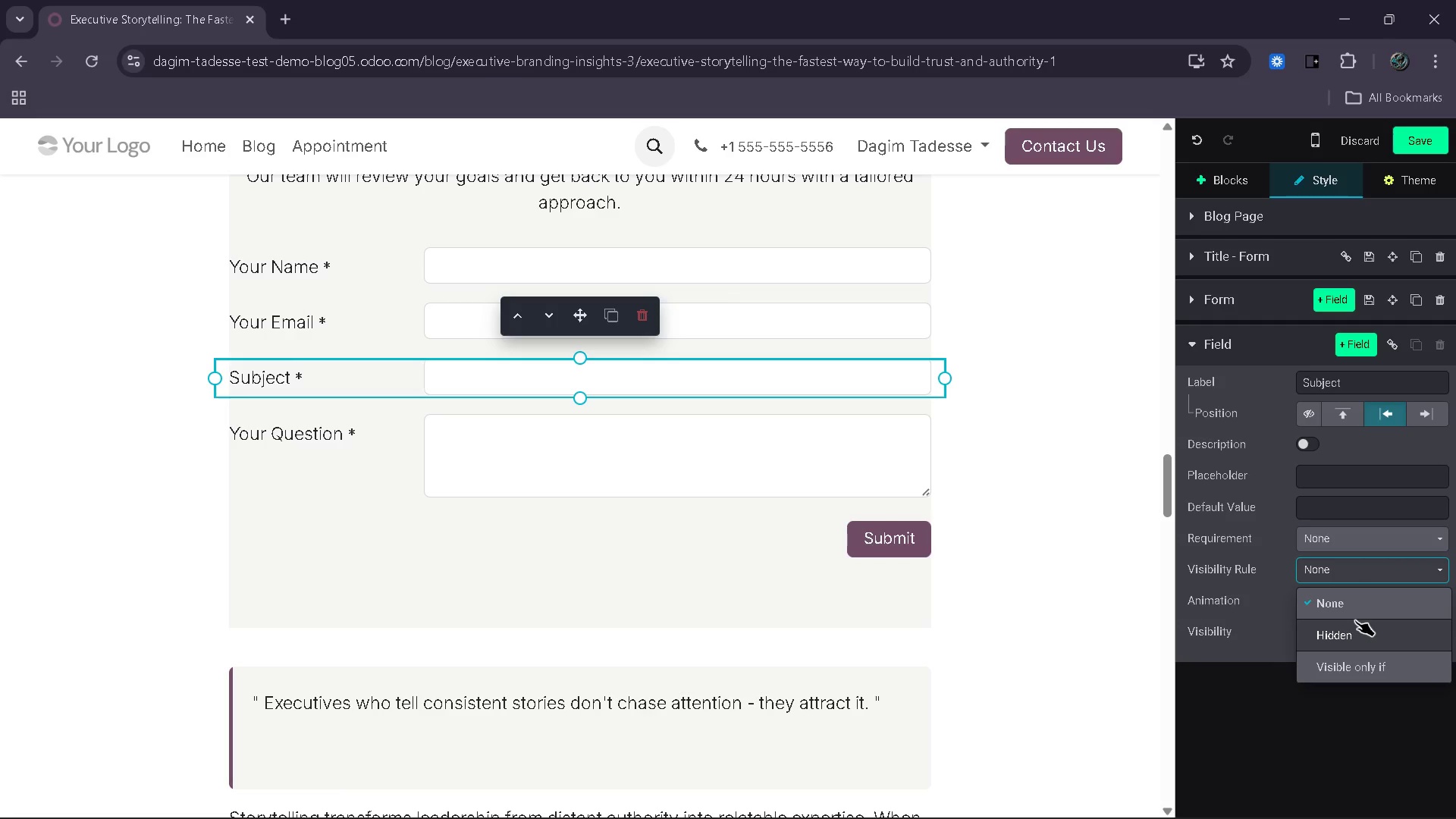 
left_click([1356, 632])
 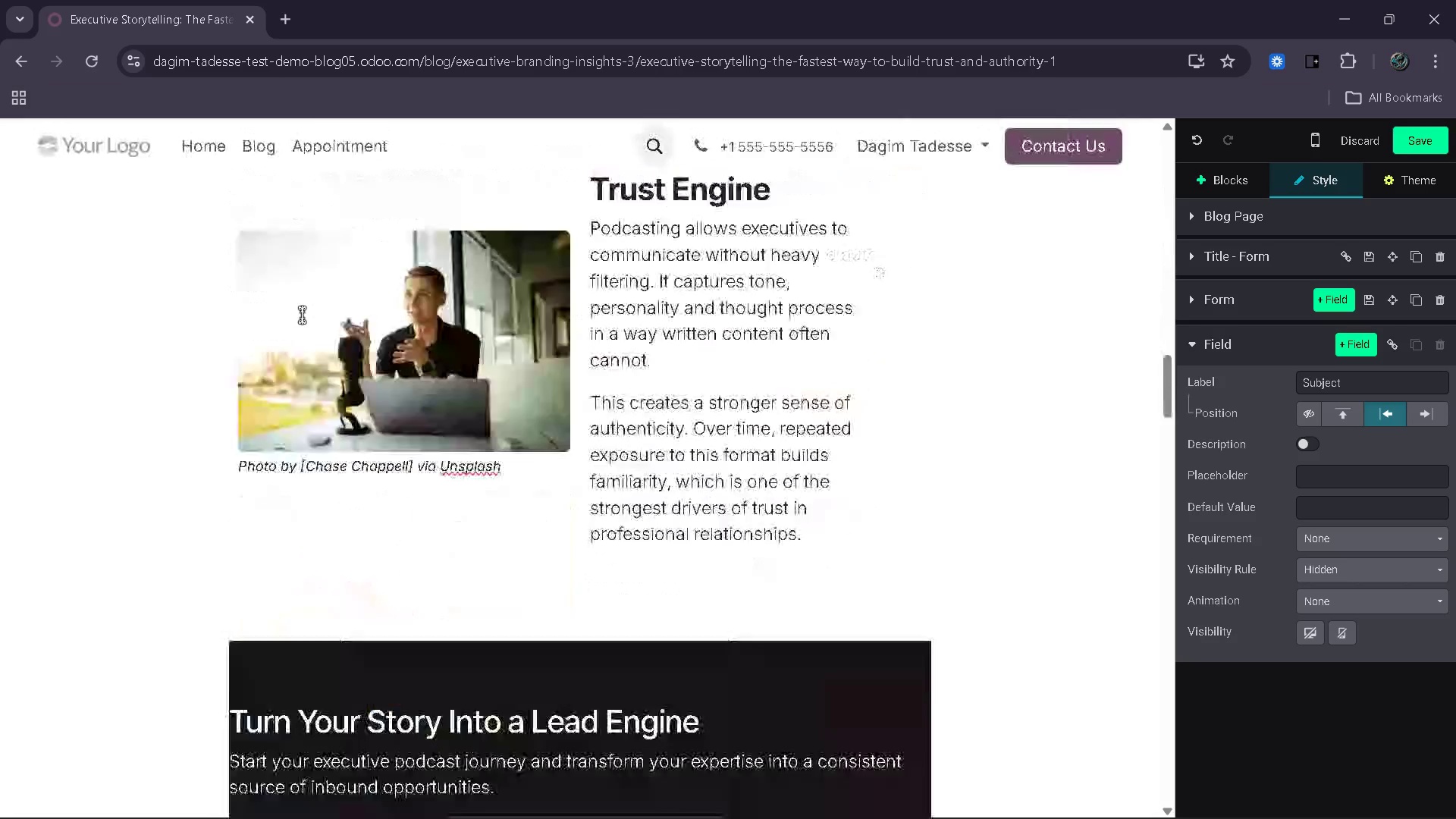 
wait(24.55)
 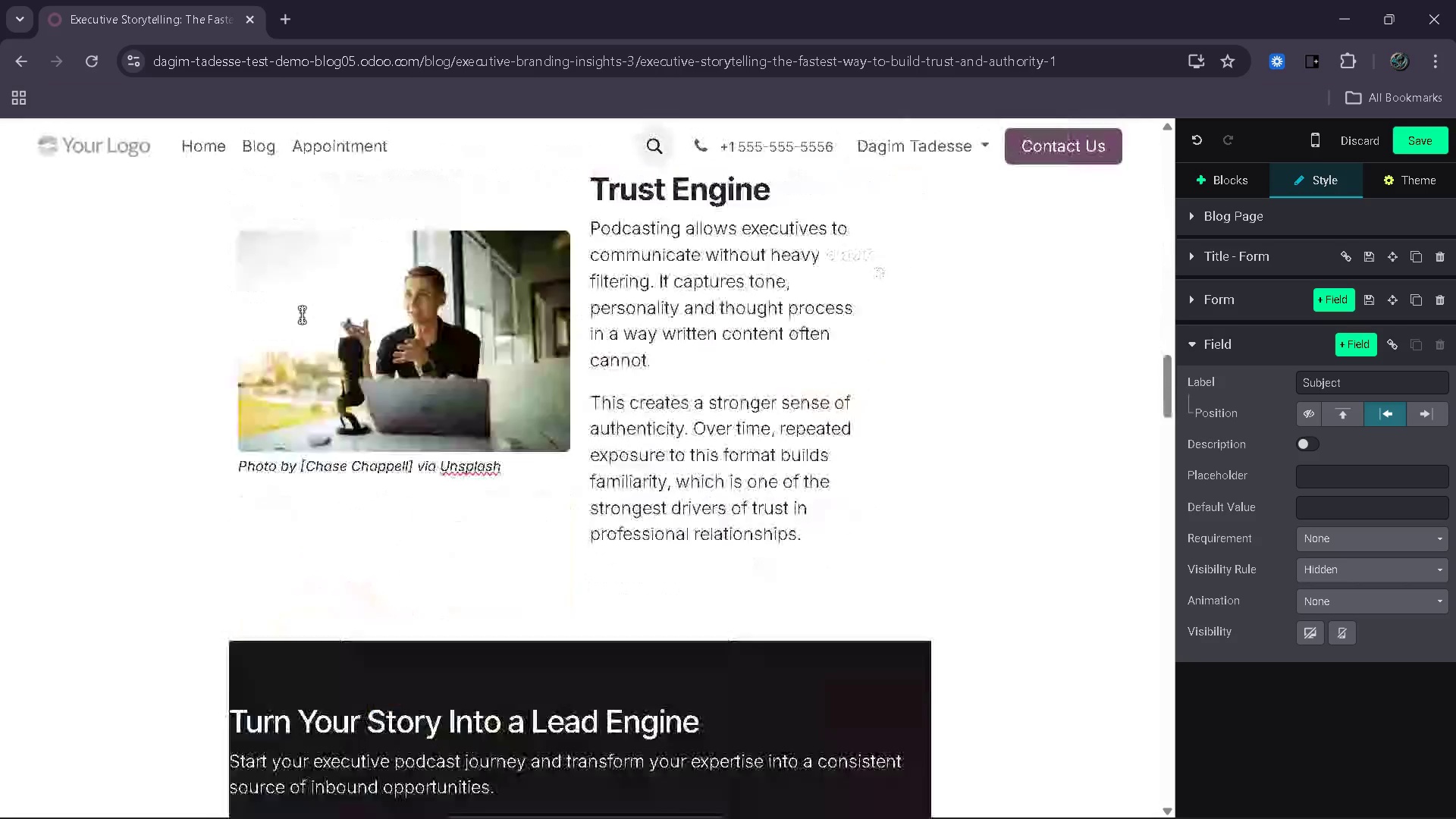 
left_click([293, 312])
 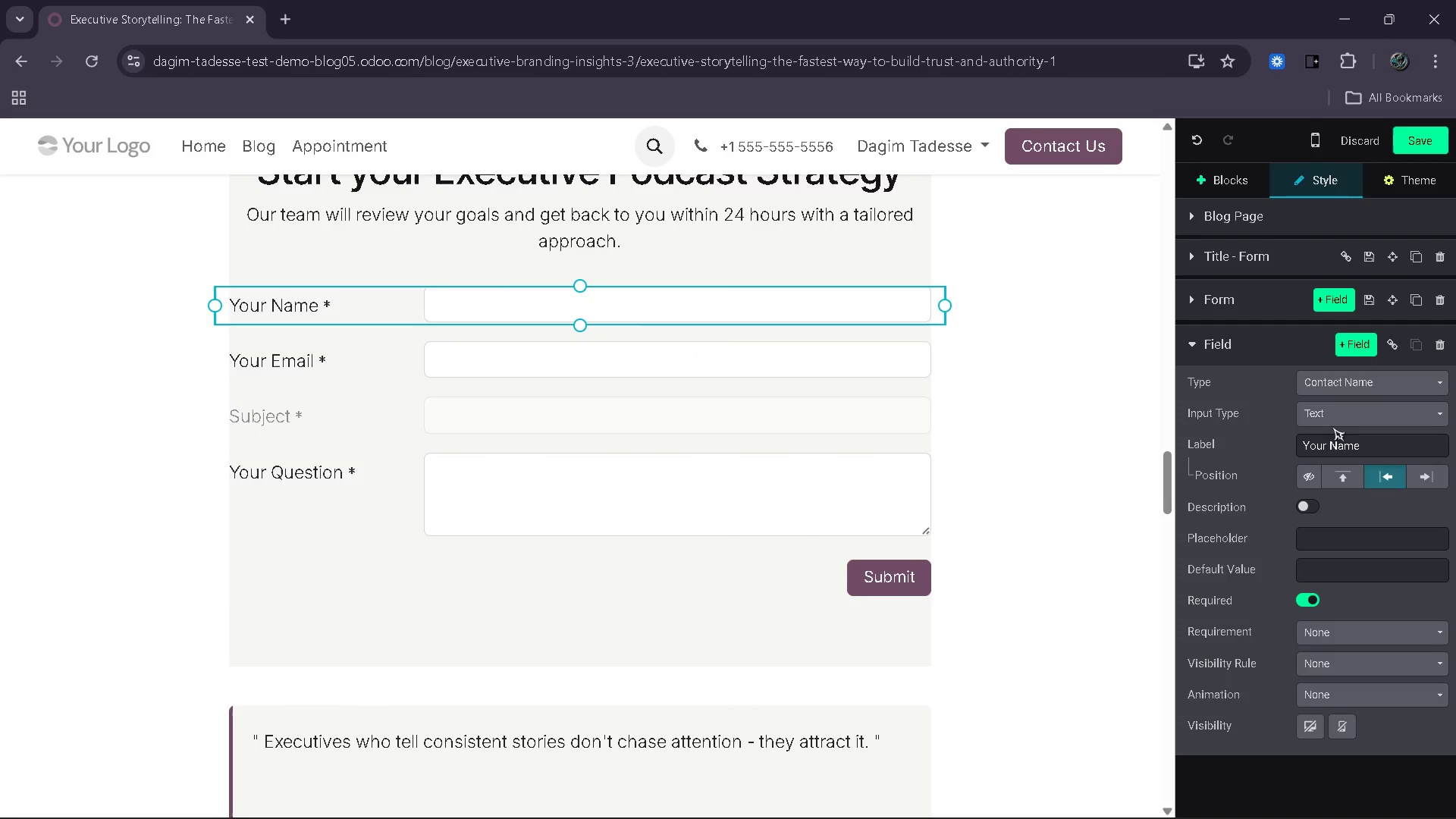 
left_click([1329, 441])
 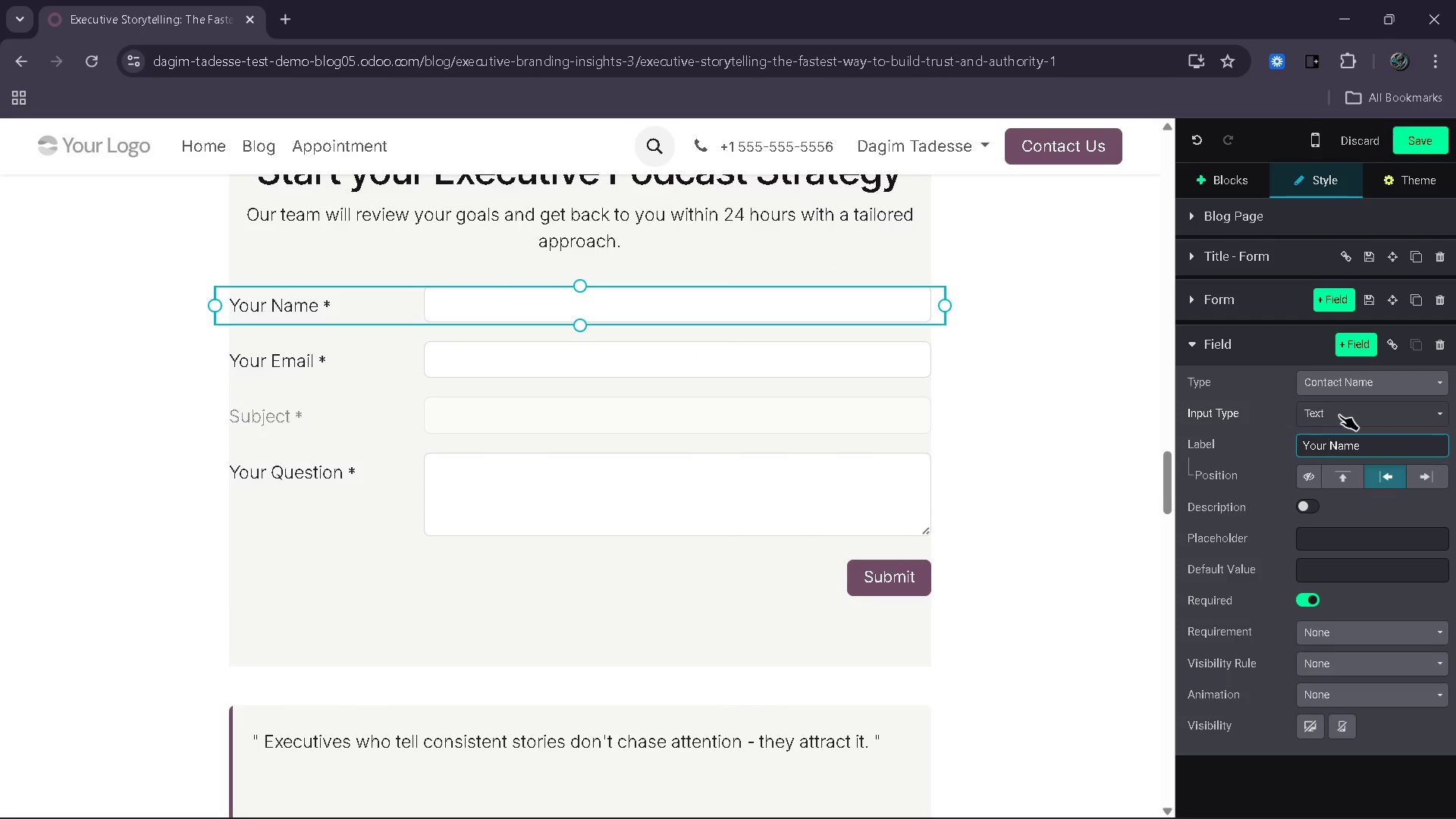 
key(Backspace)
 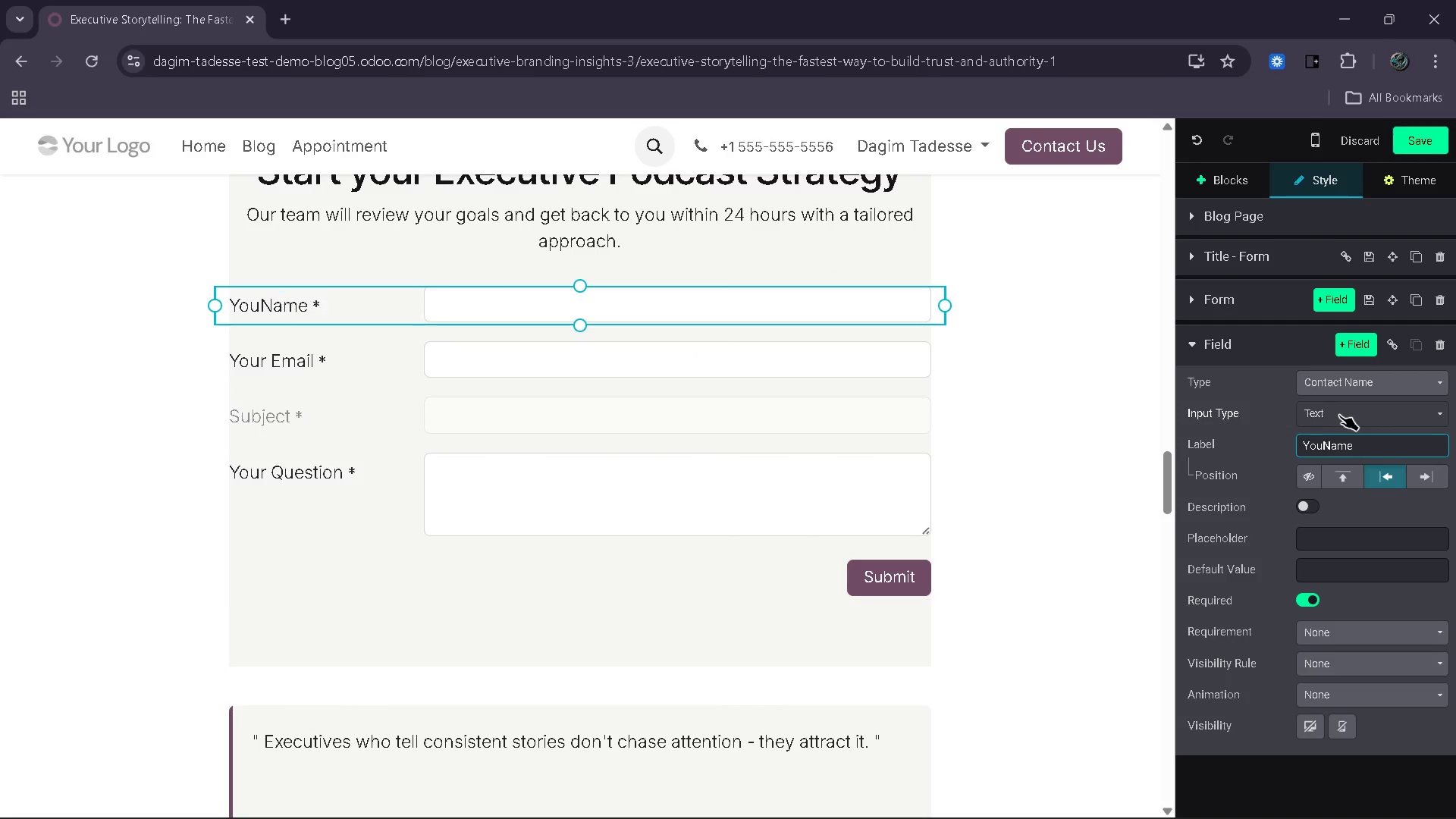 
key(Backspace)
 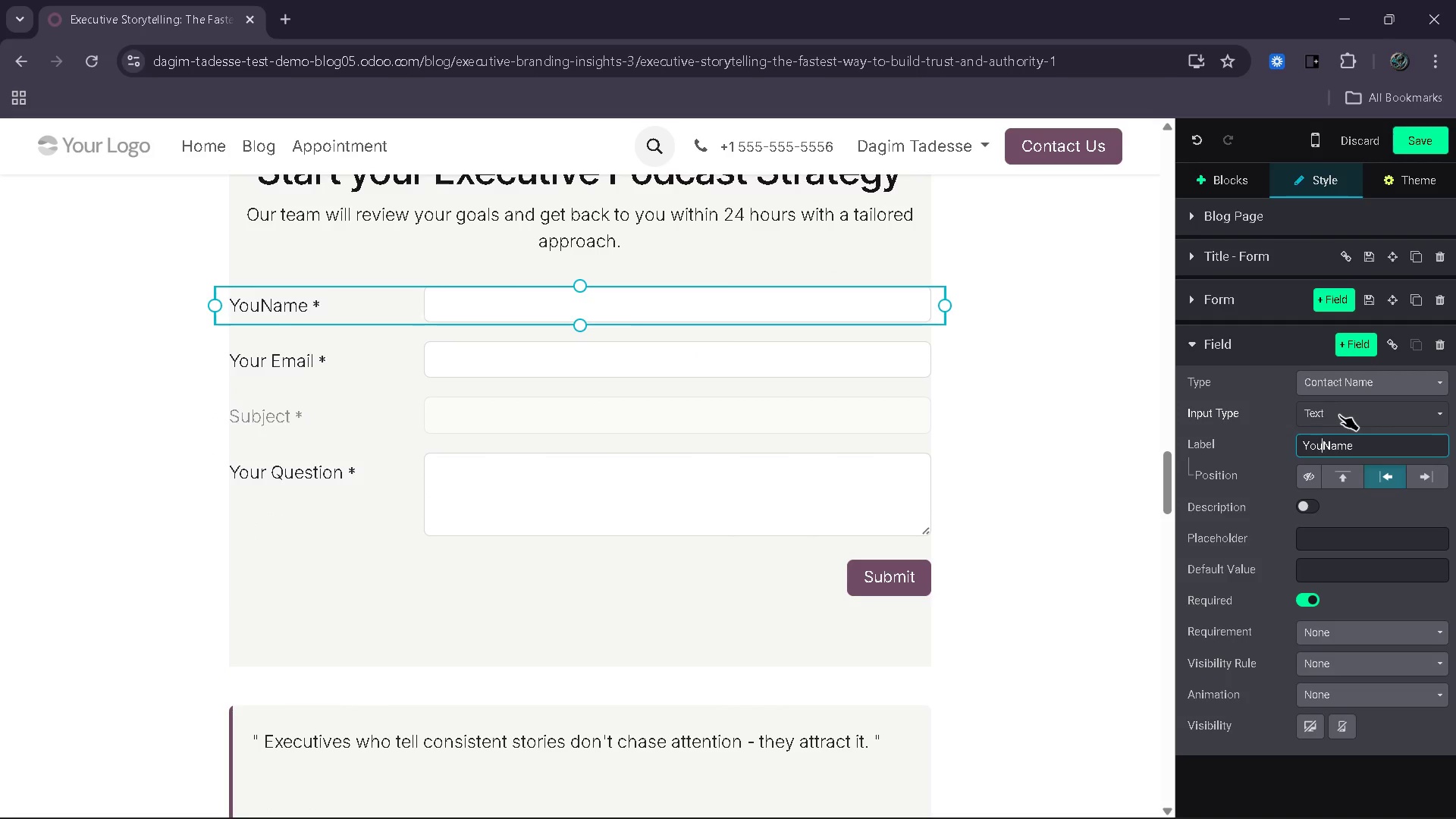 
key(Backspace)
 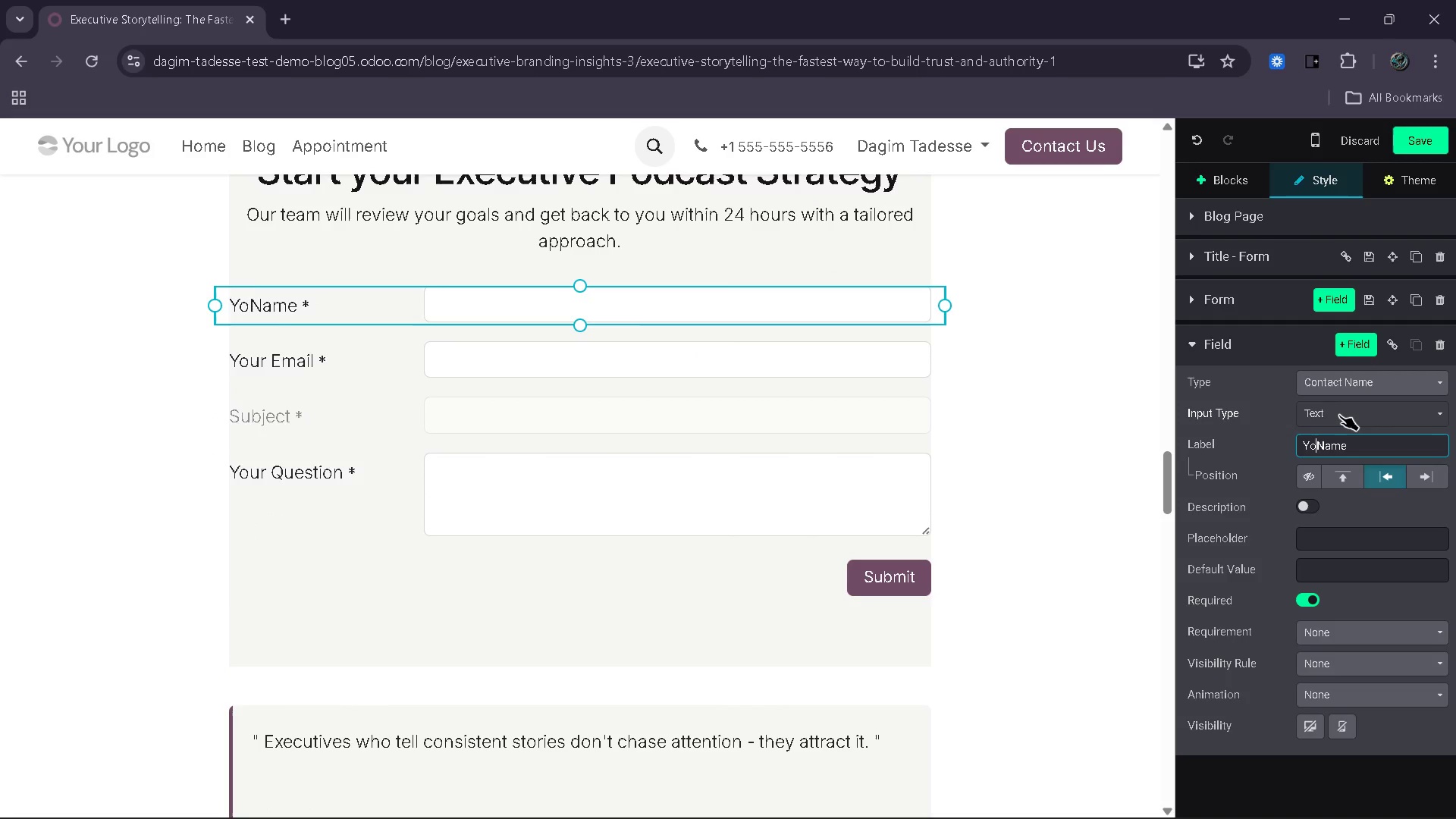 
key(Backspace)
 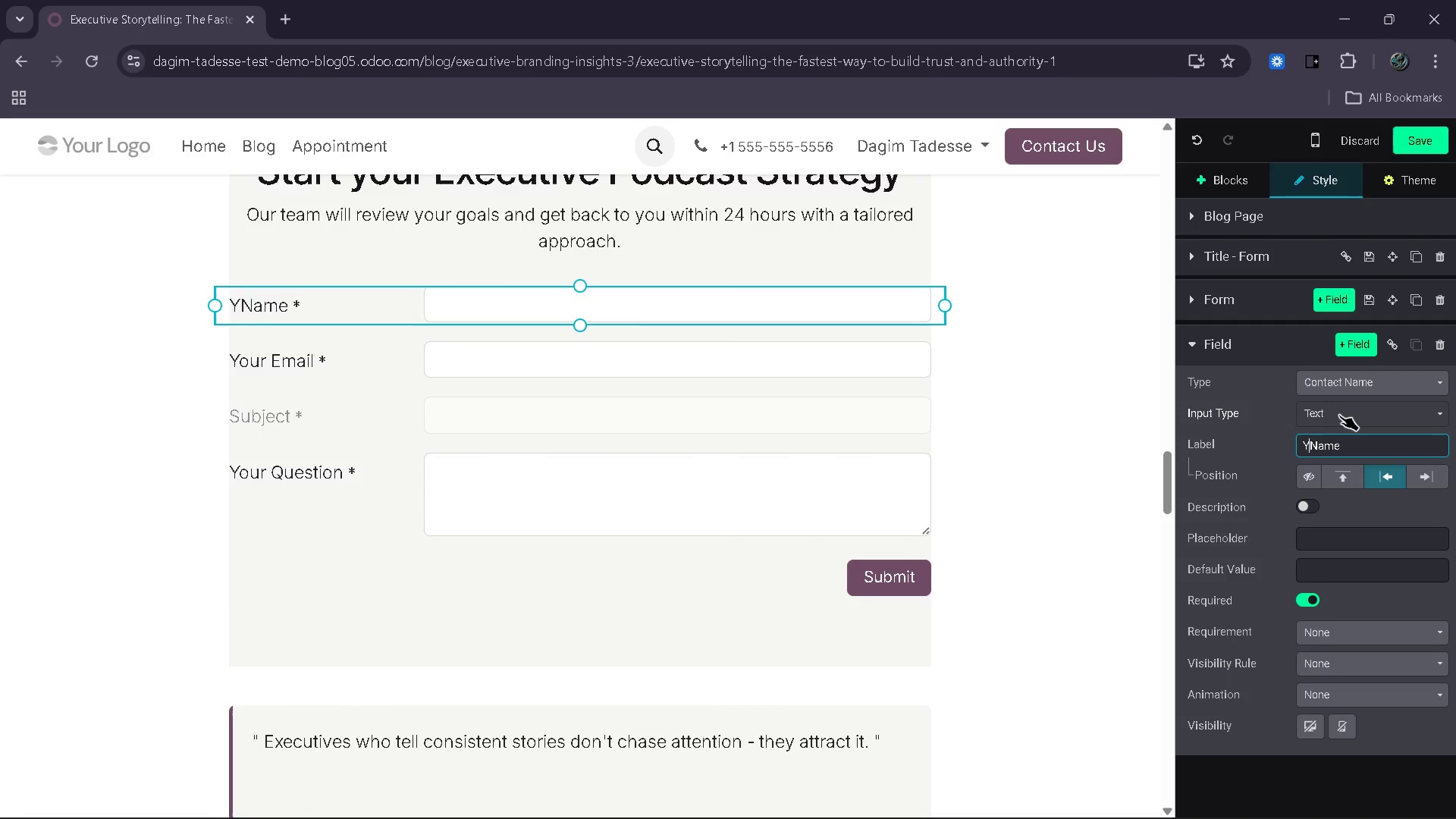 
key(Backspace)
 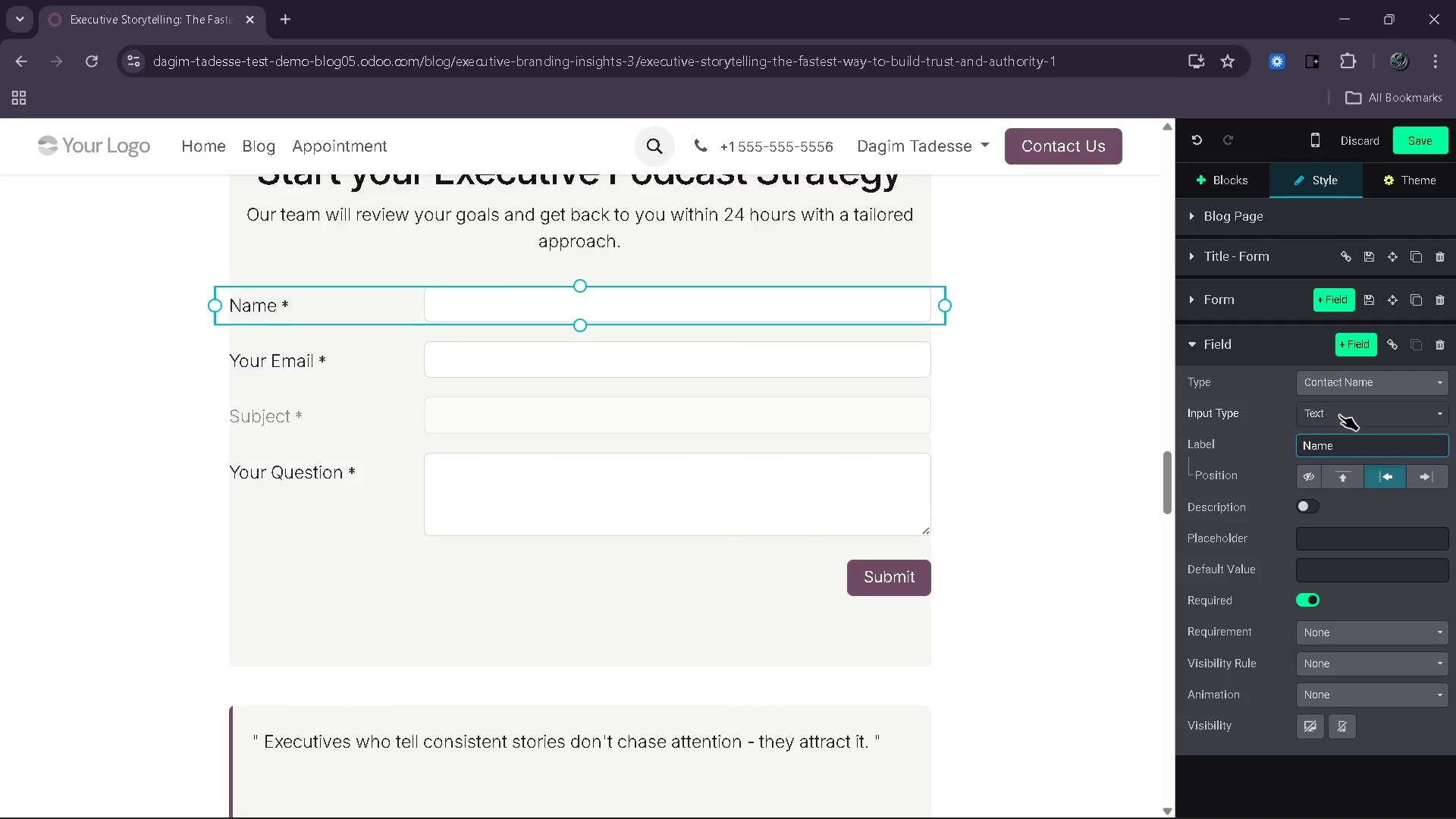 
key(Backspace)
 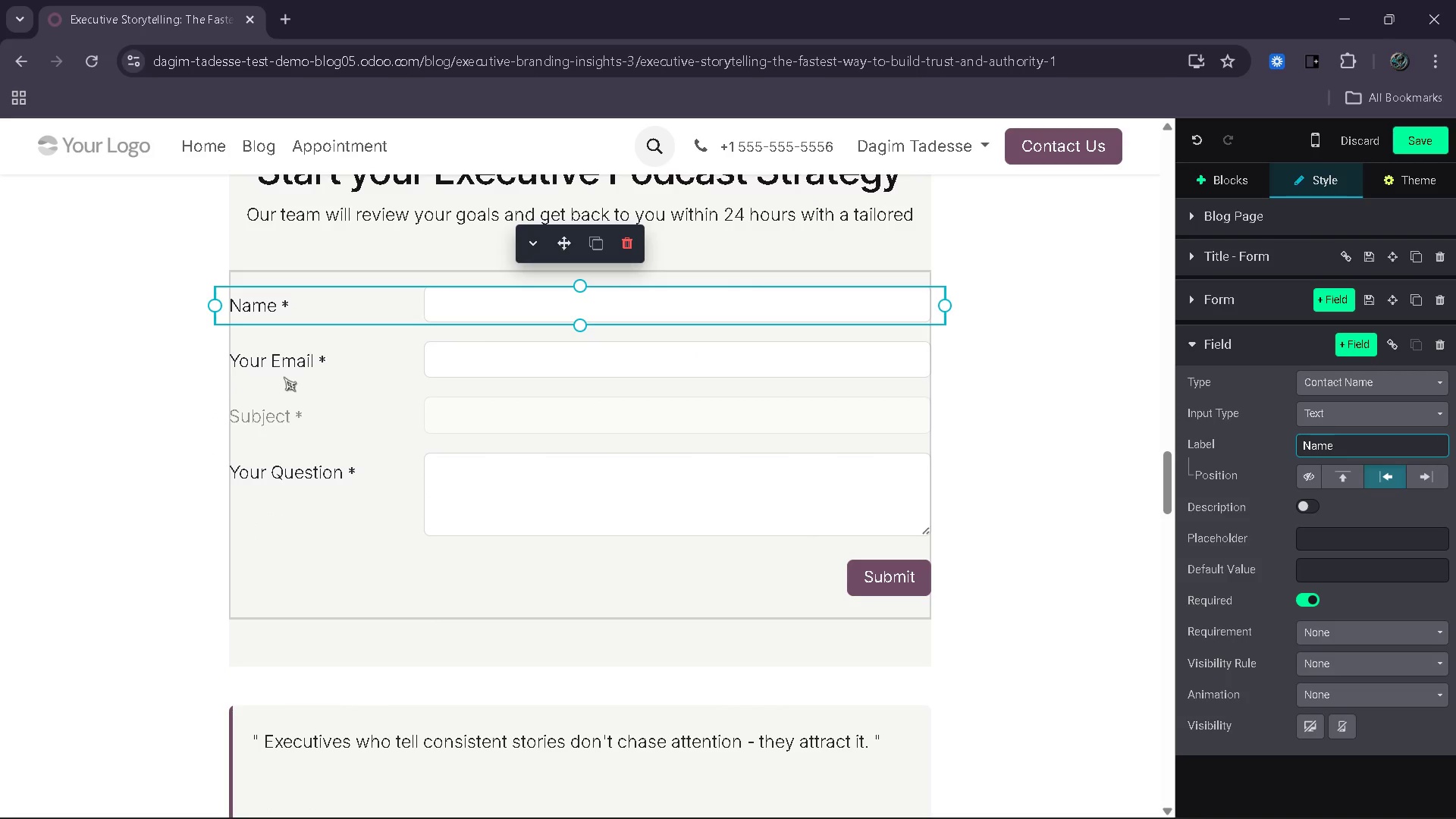 
left_click([280, 372])
 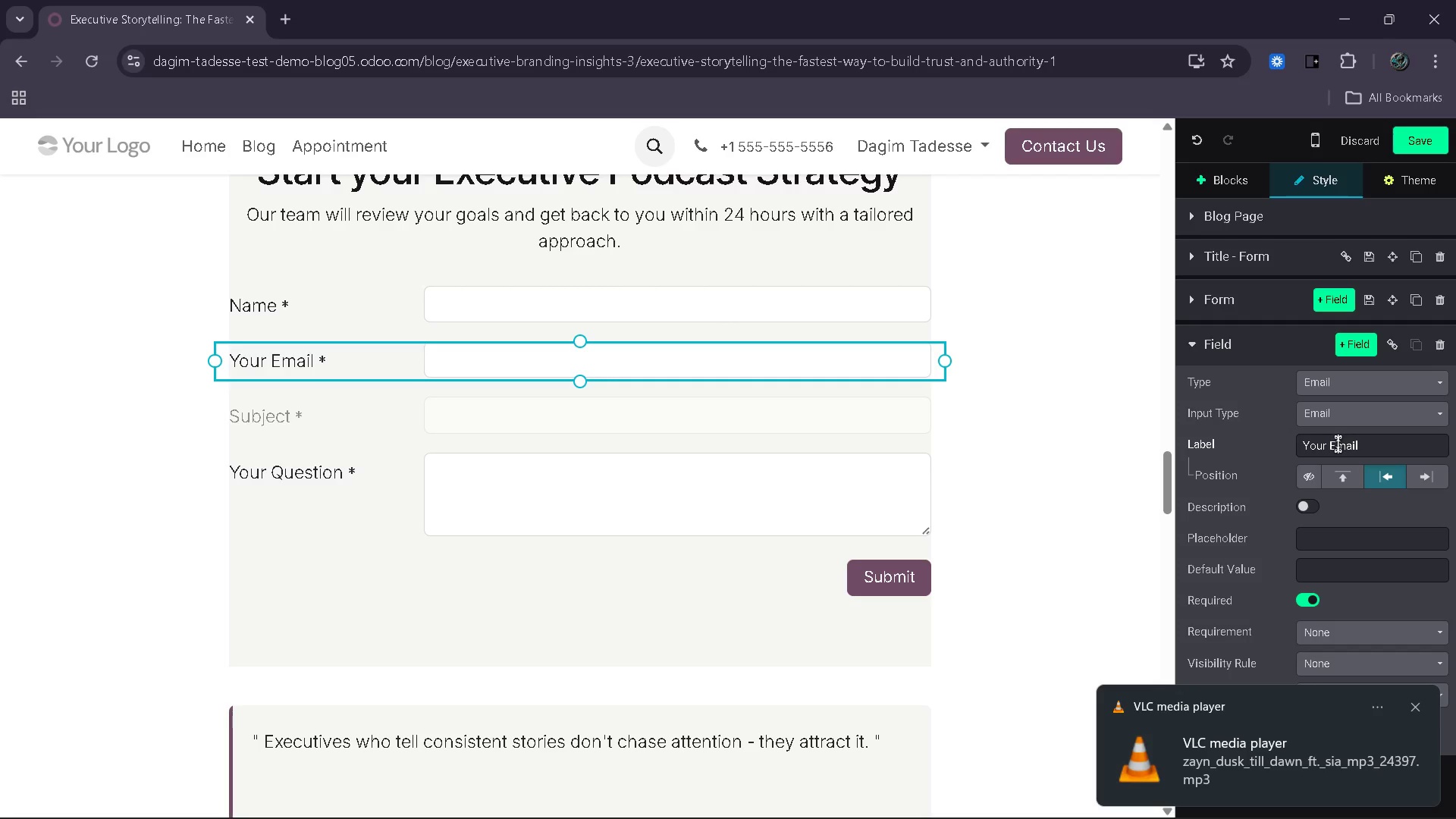 
left_click([1329, 445])
 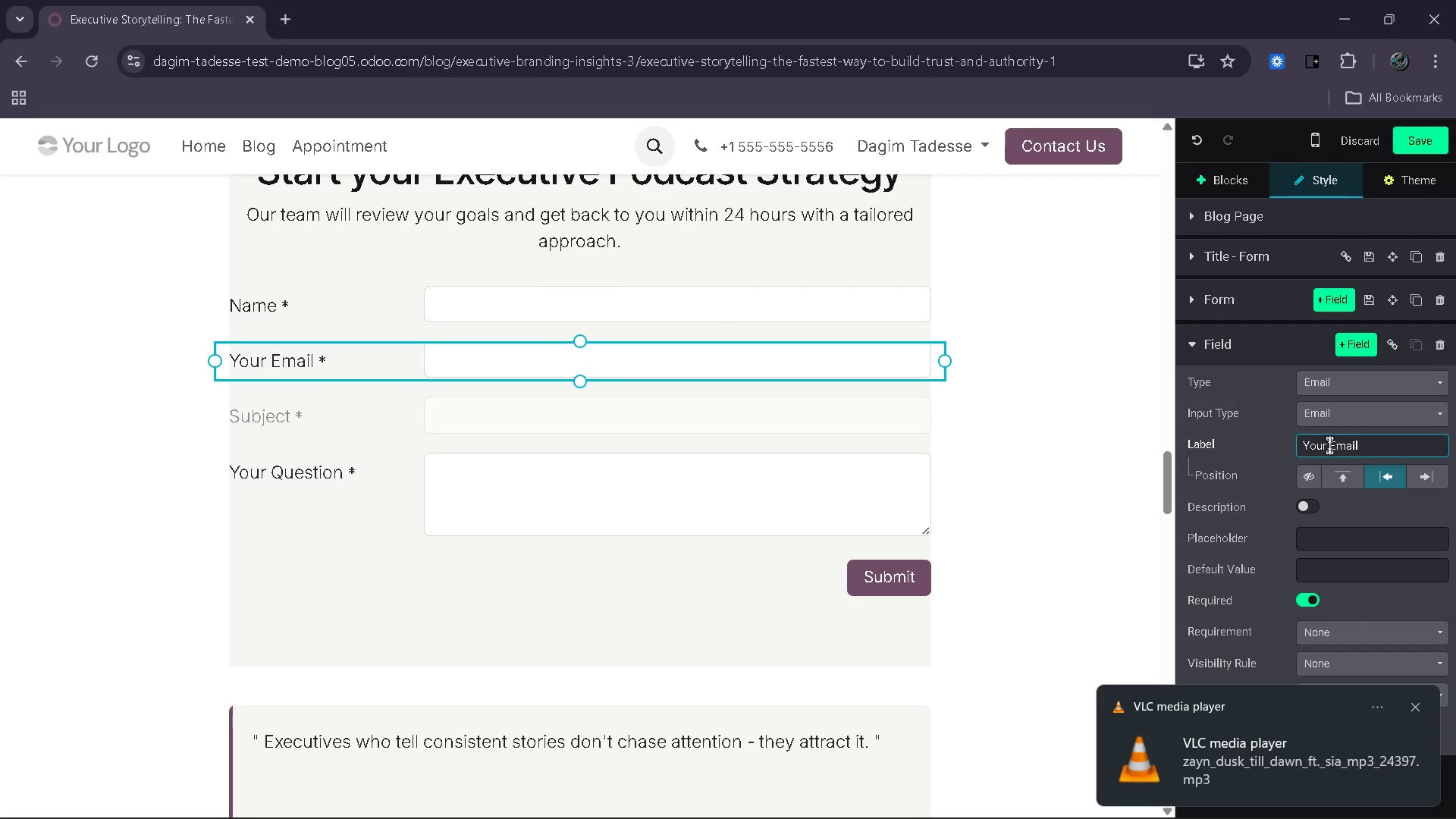 
key(Backspace)
 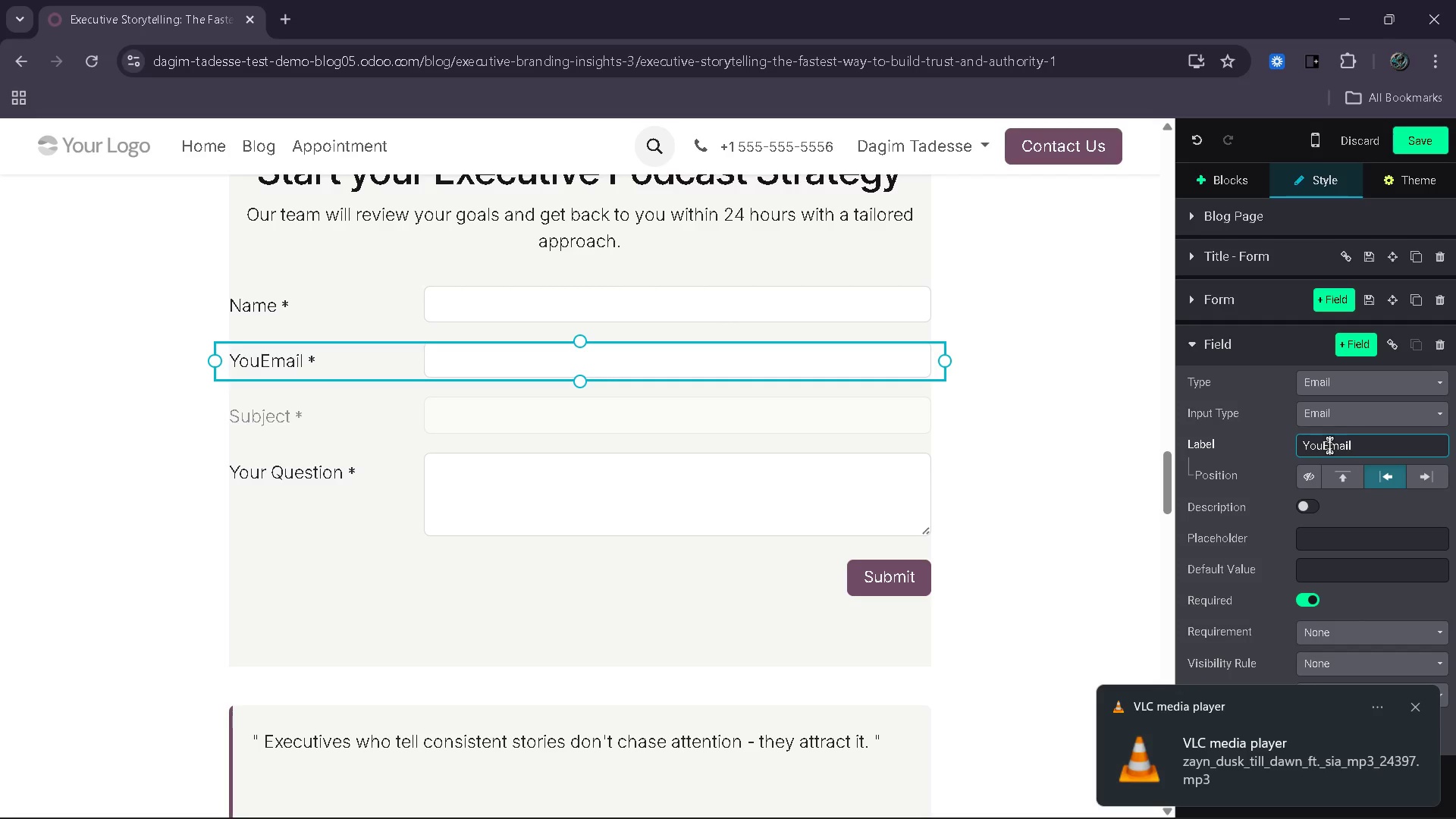 
key(Backspace)
 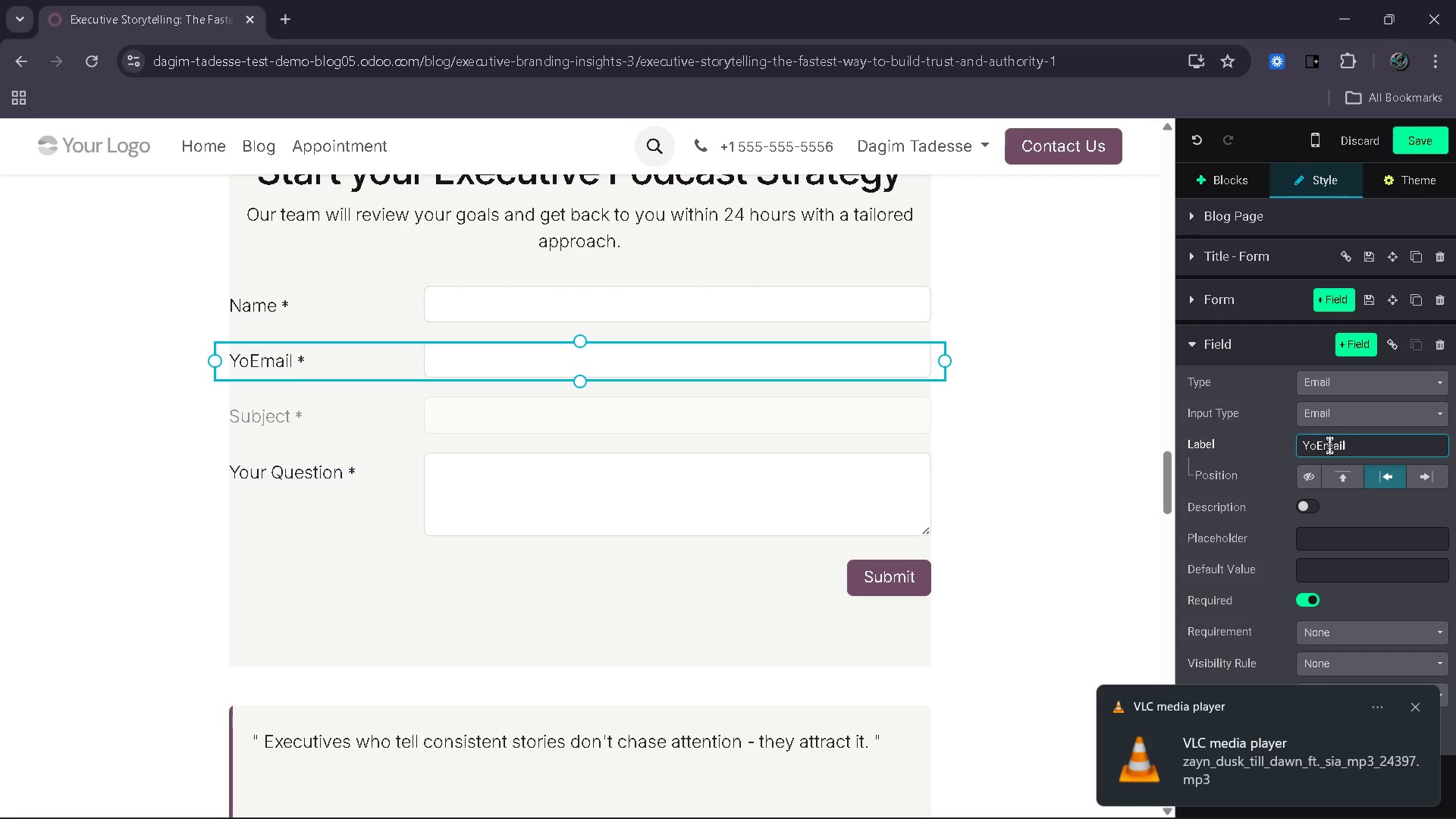 
key(Backspace)
 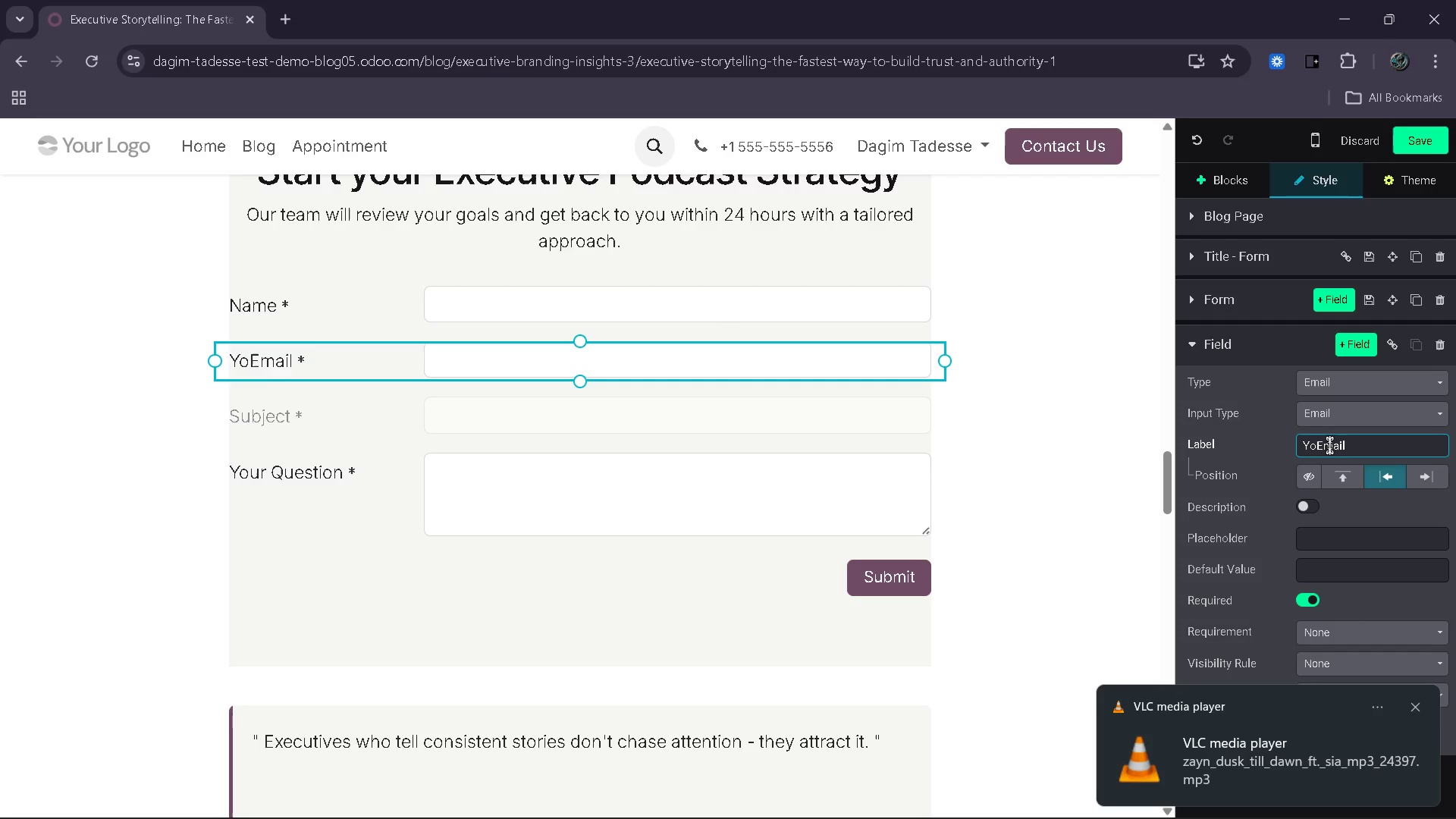 
key(Backspace)
 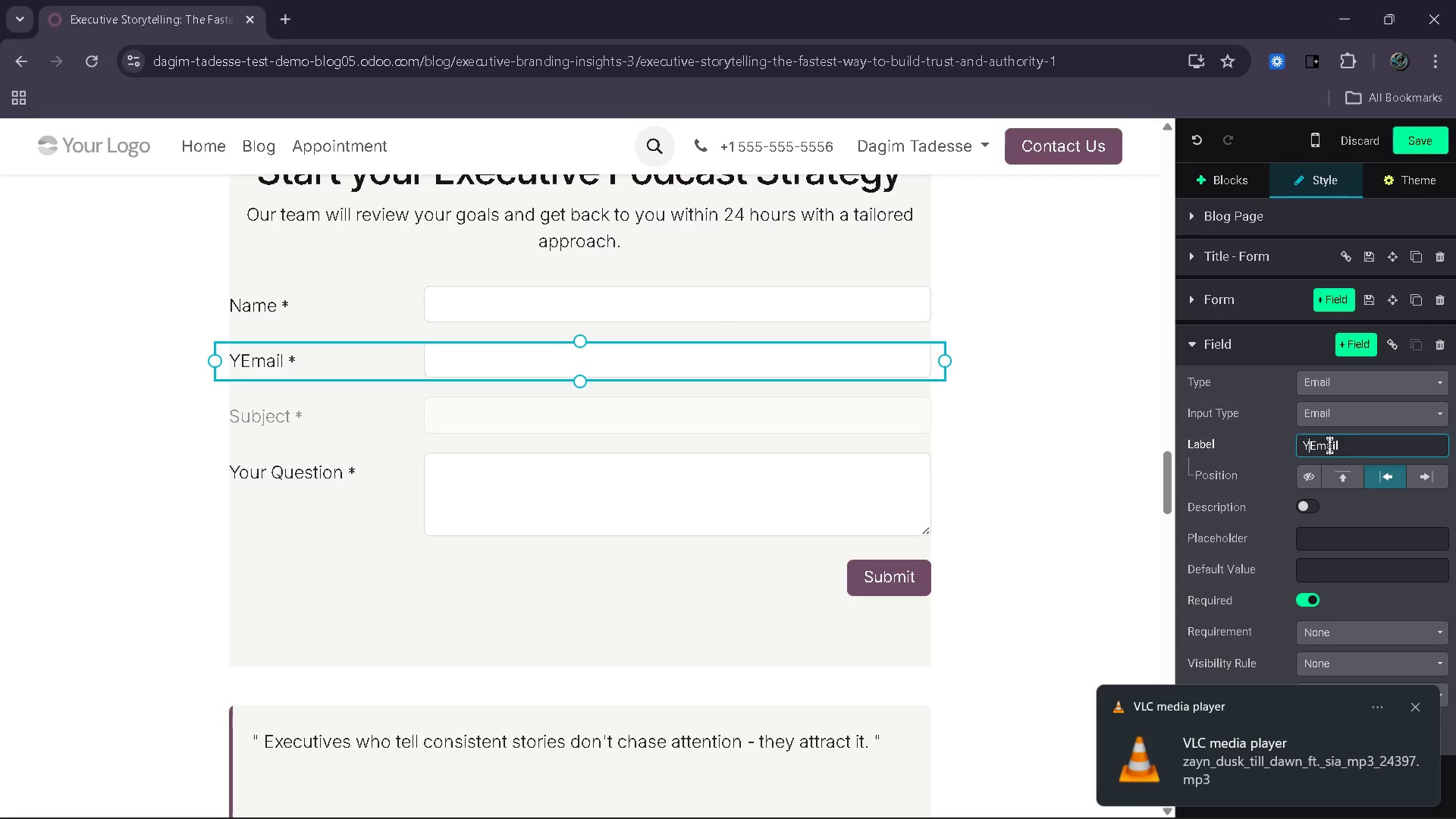 
key(Backspace)
 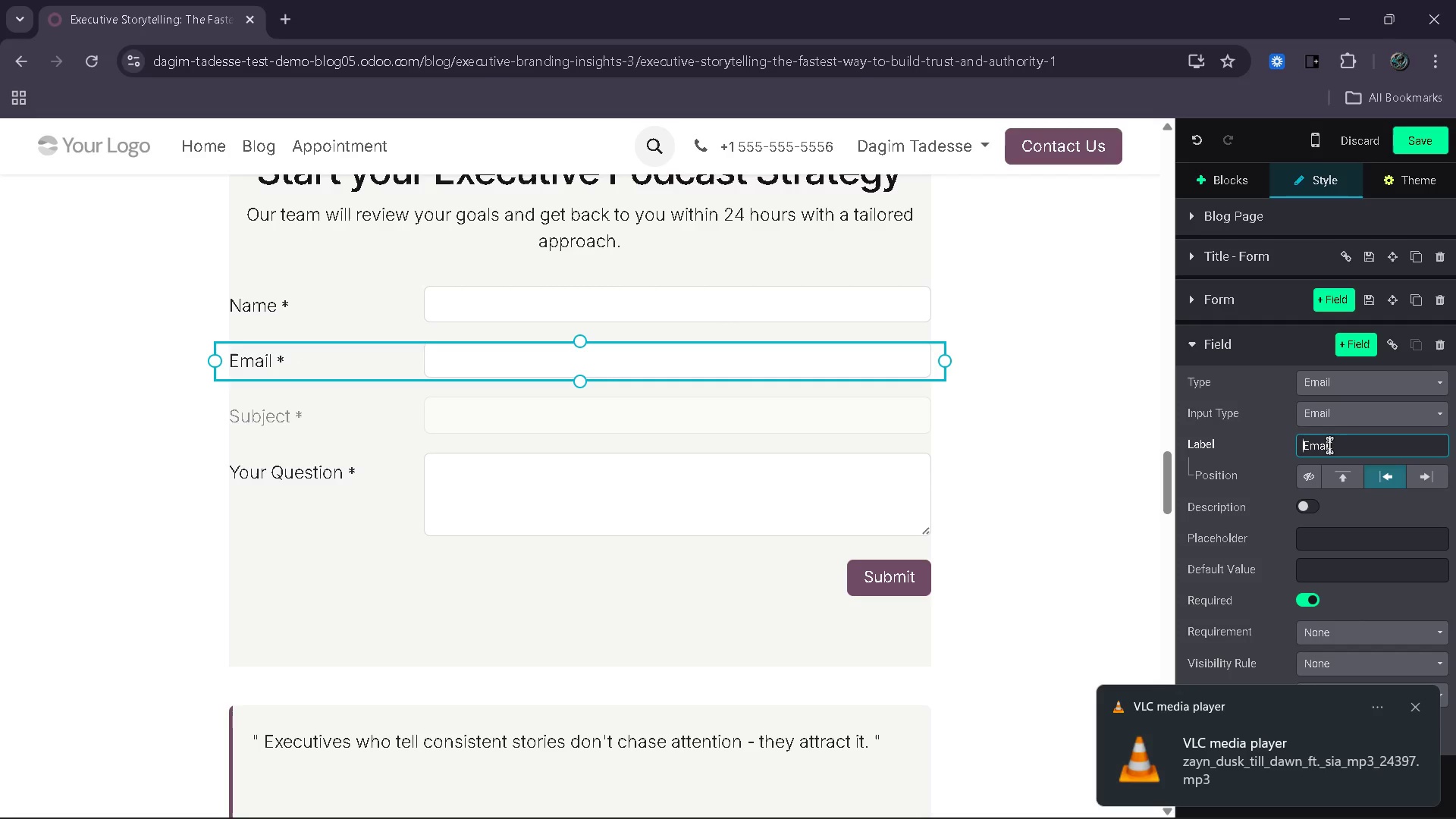 
key(Backspace)
 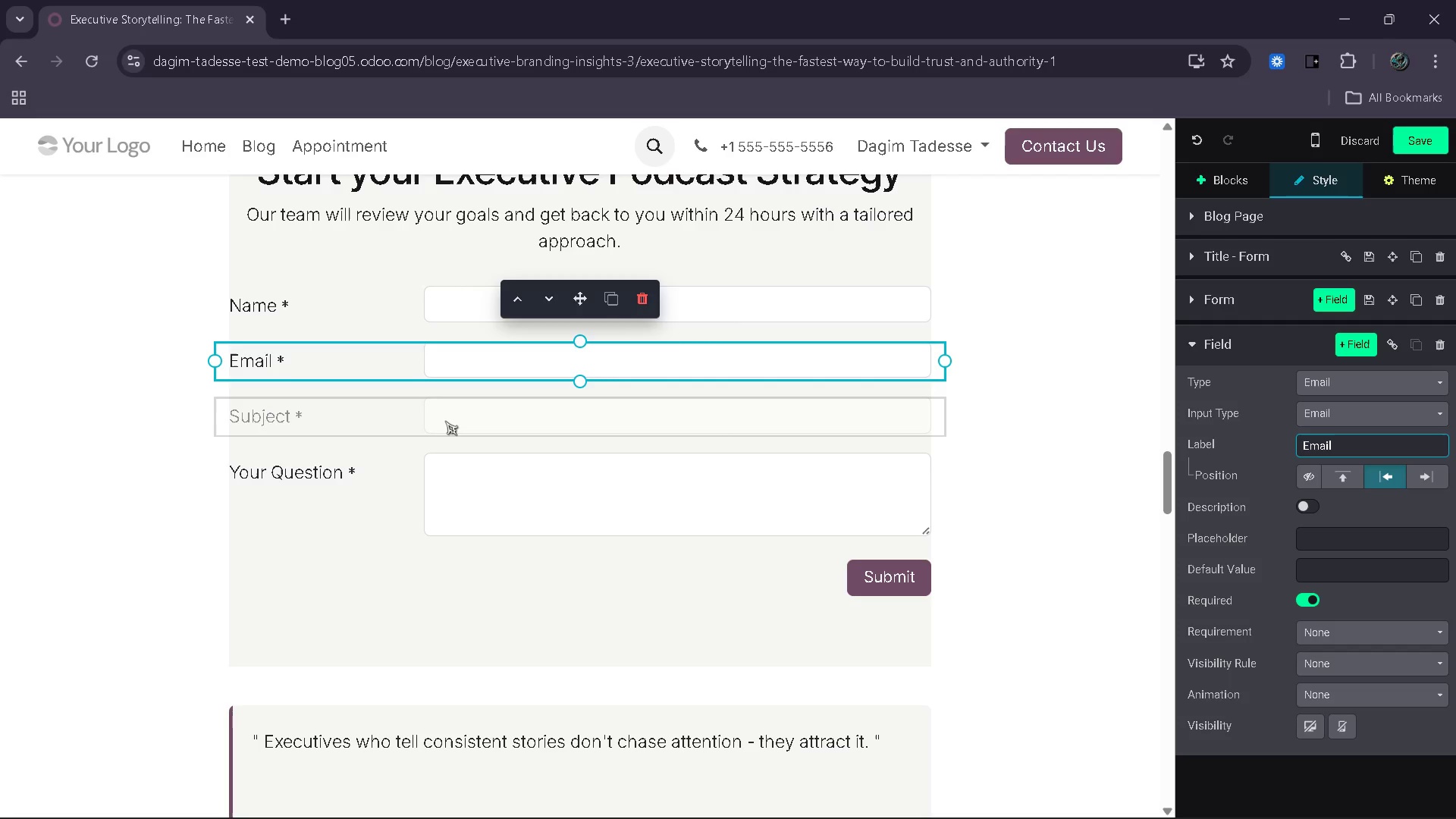 
wait(15.81)
 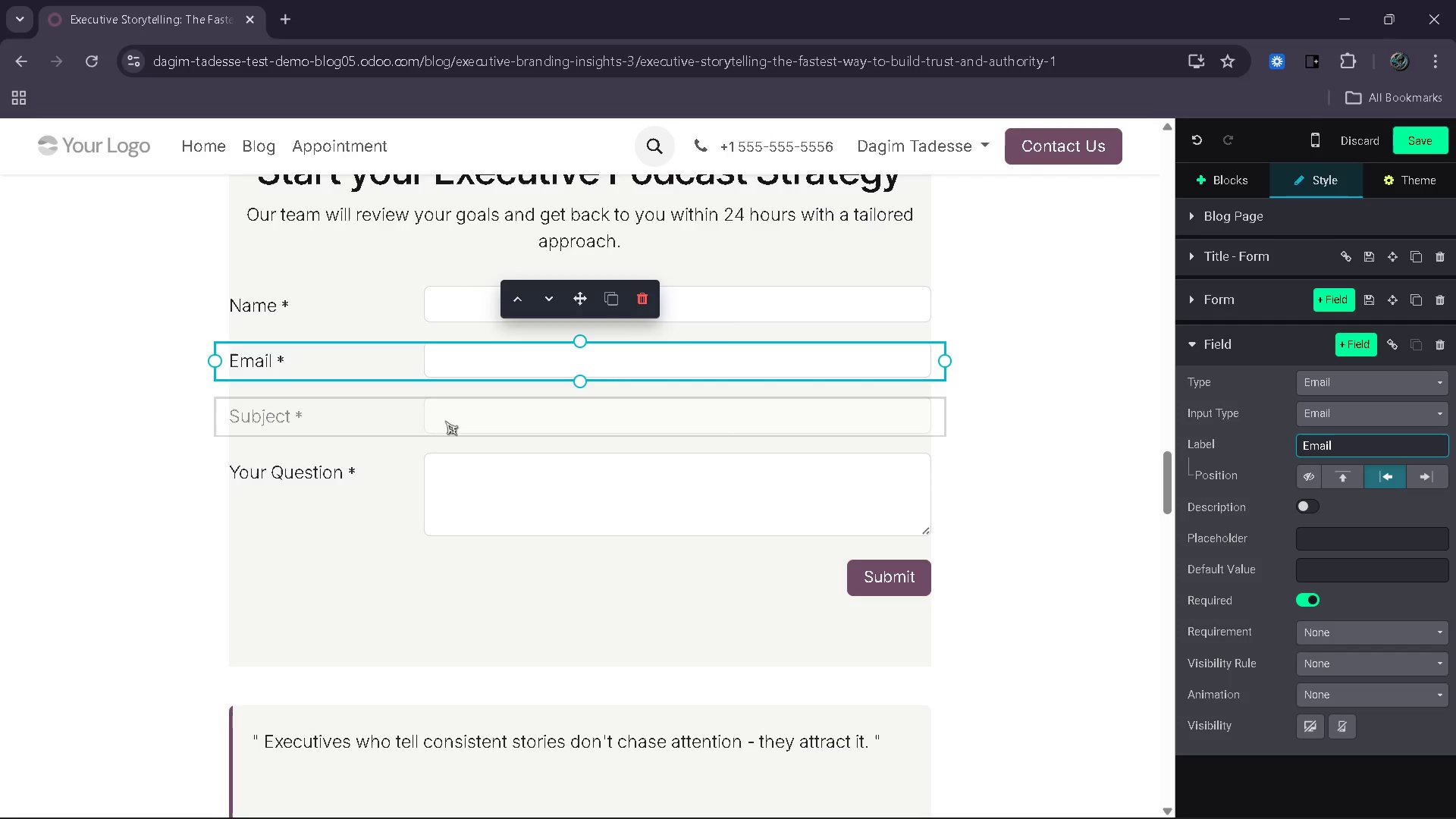 
left_click([341, 555])
 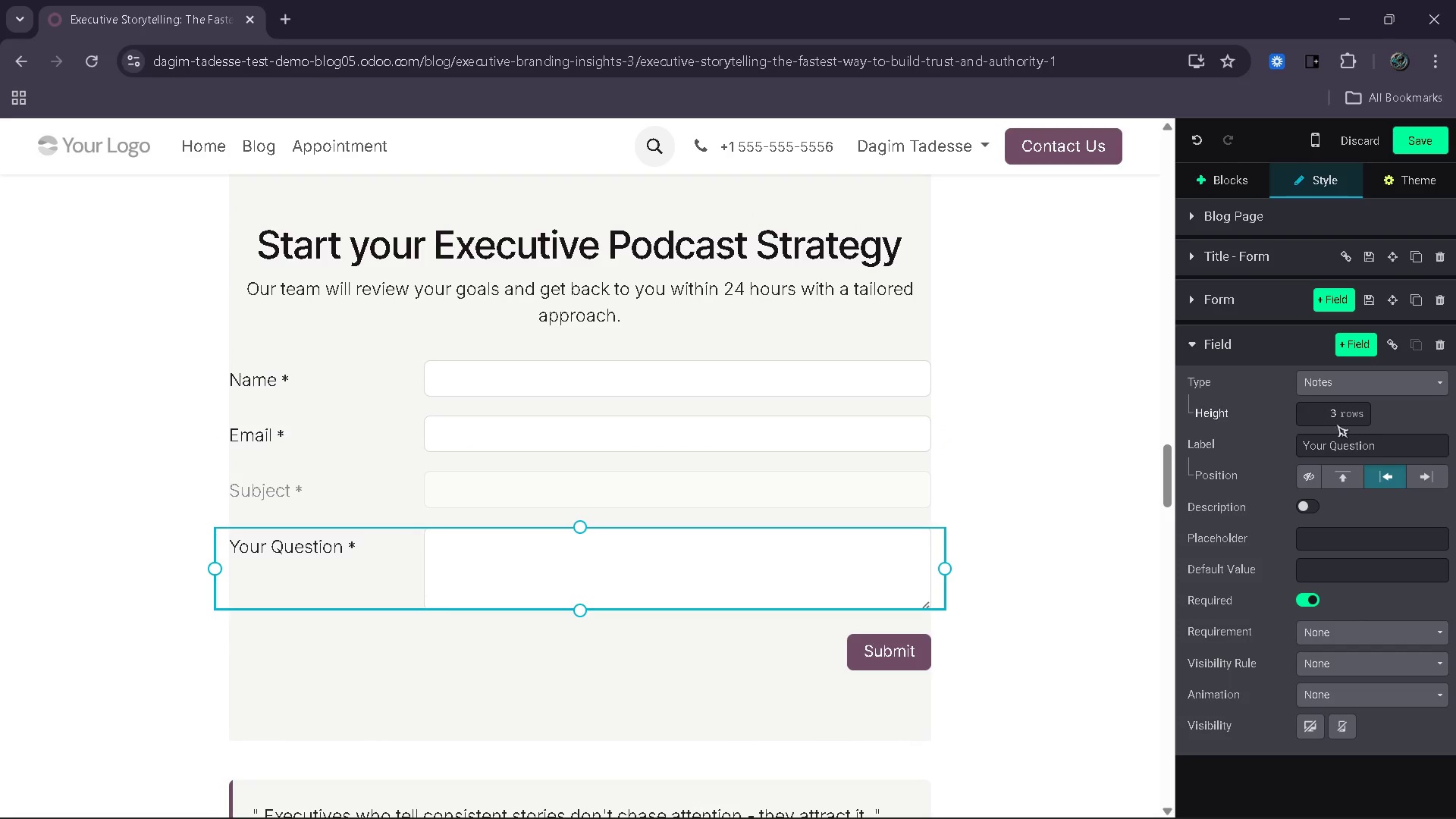 
left_click_drag(start_coordinate=[1392, 442], to_coordinate=[1273, 449])
 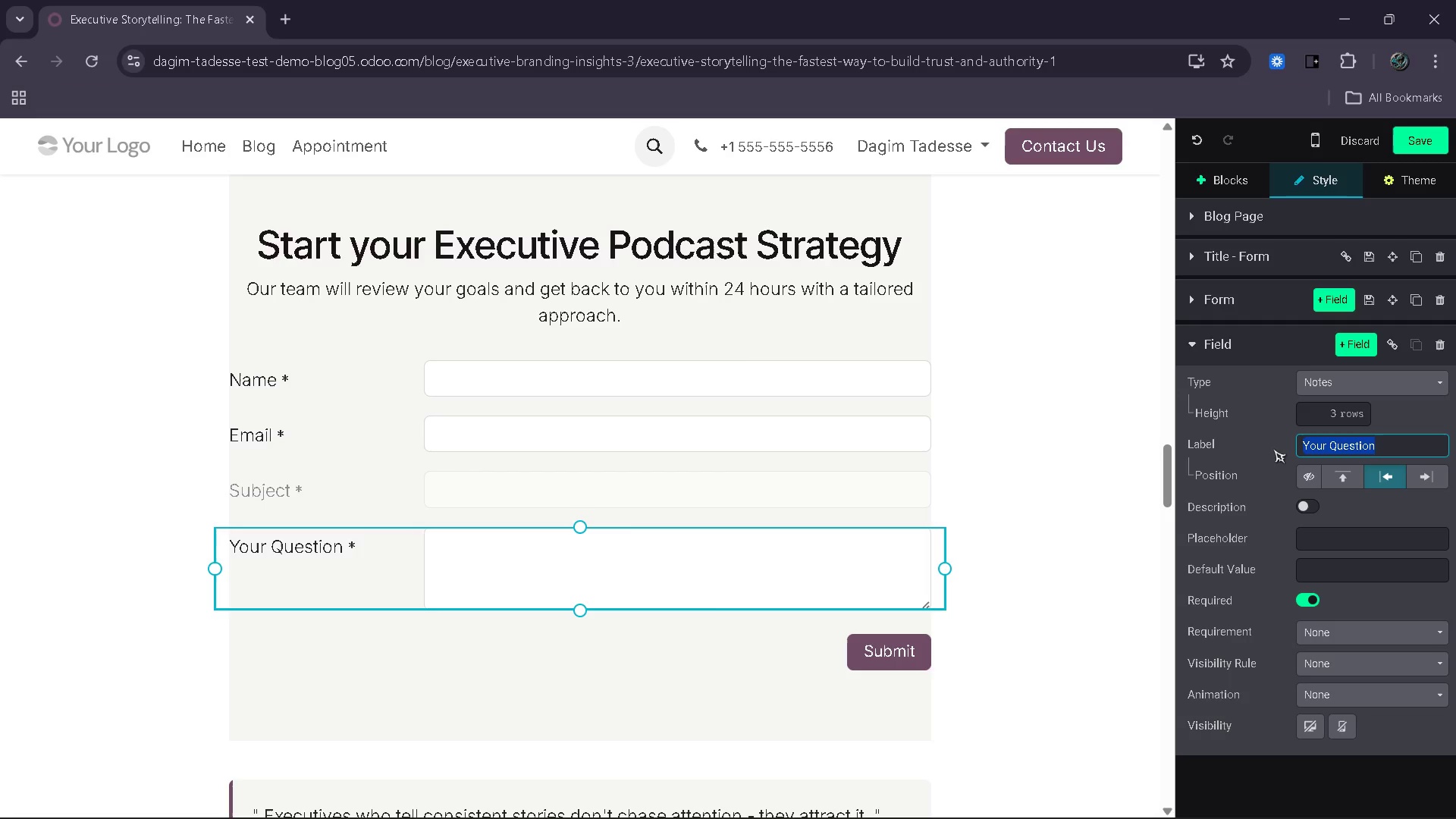 
type(Message)
 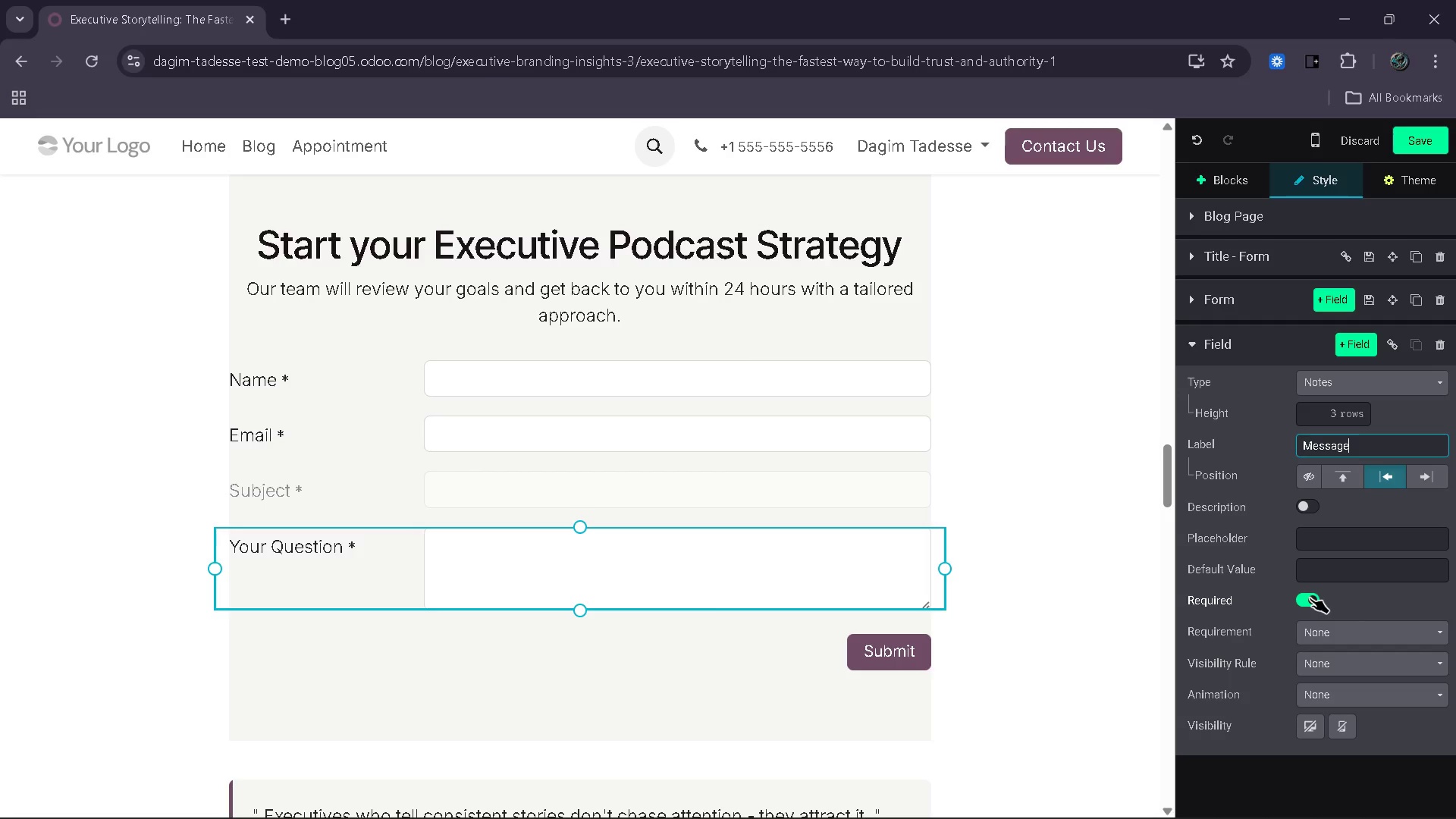 
wait(9.28)
 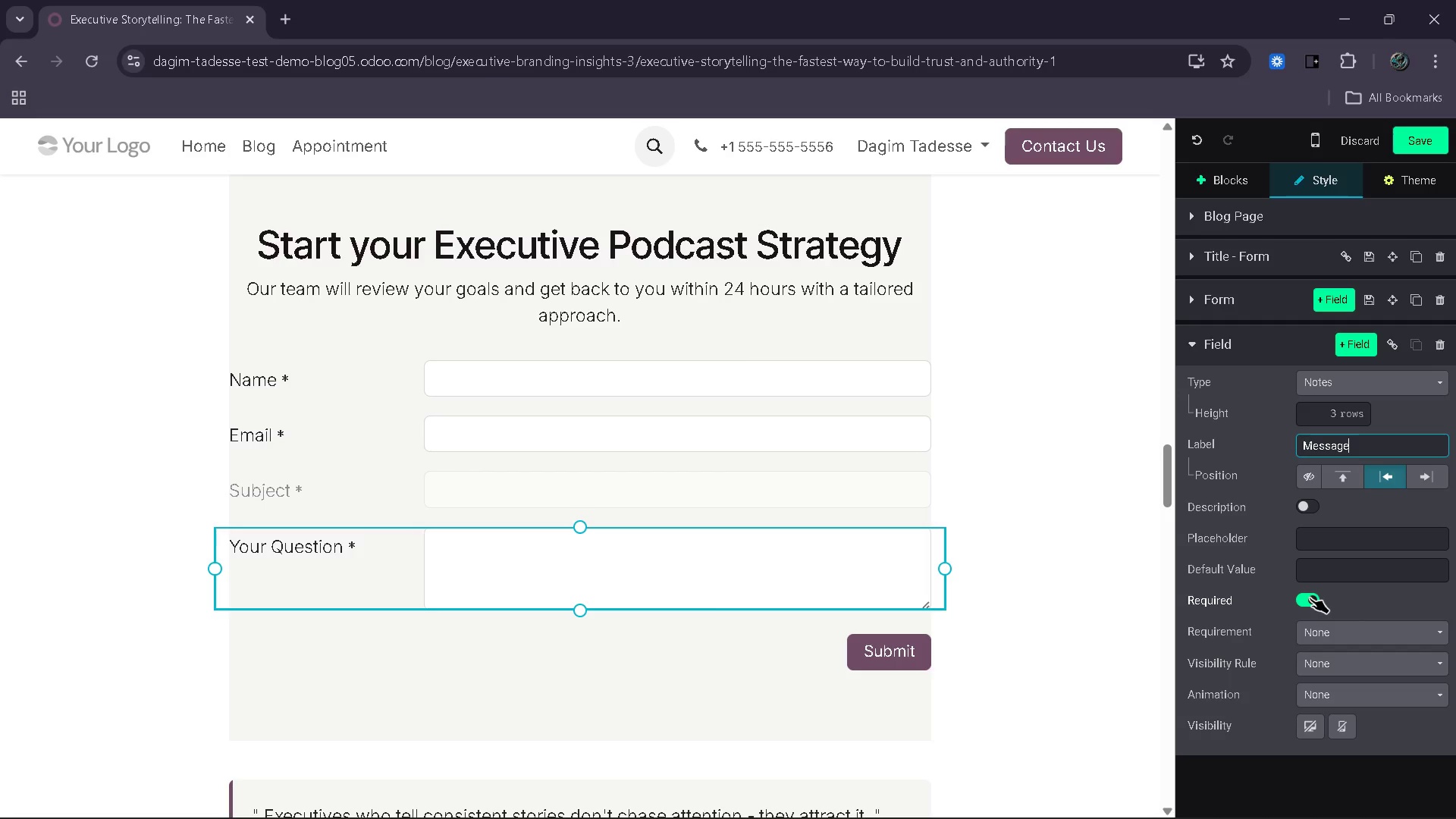 
left_click([1316, 544])
 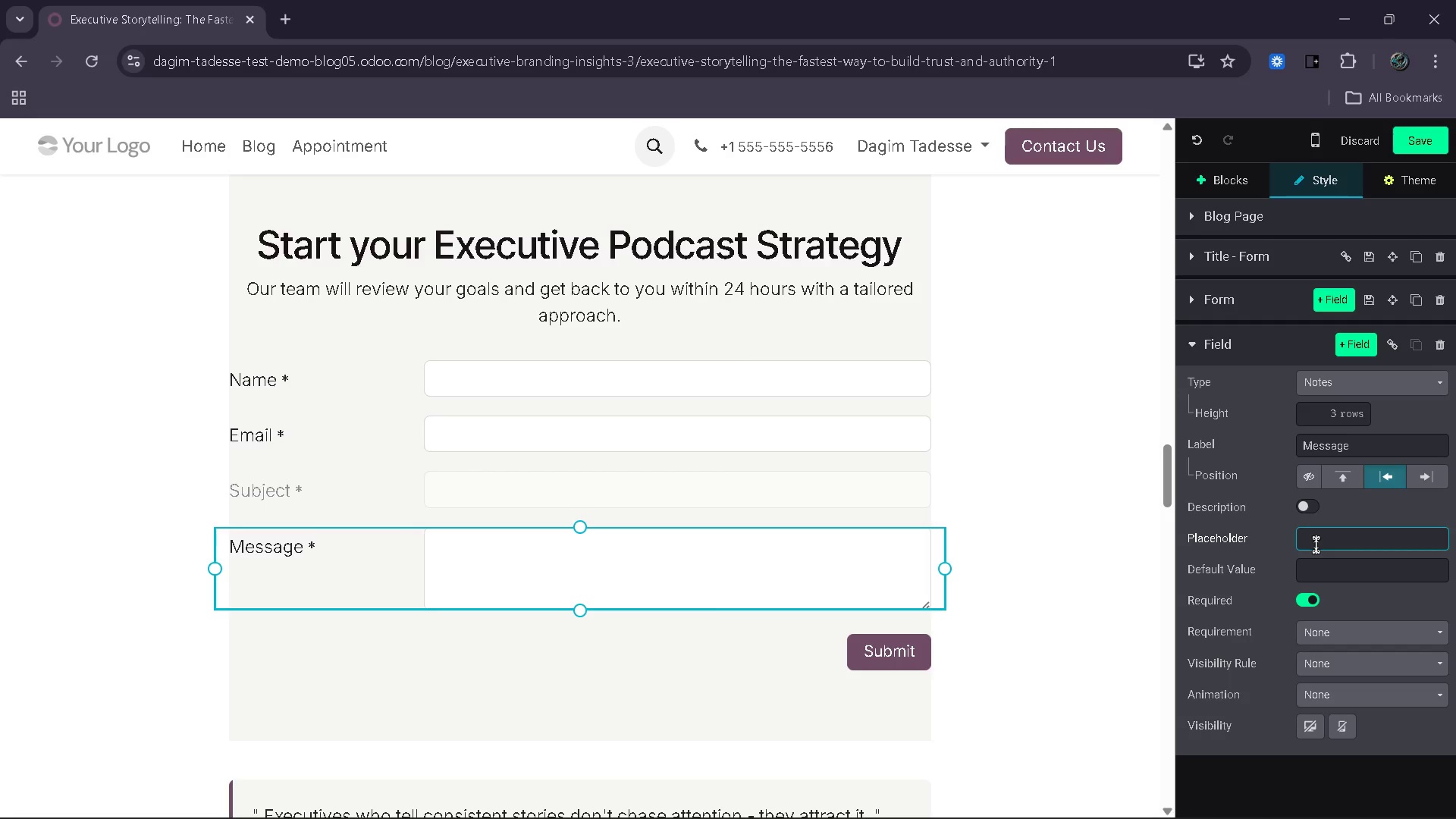 
type(What is your podcast goal?)
 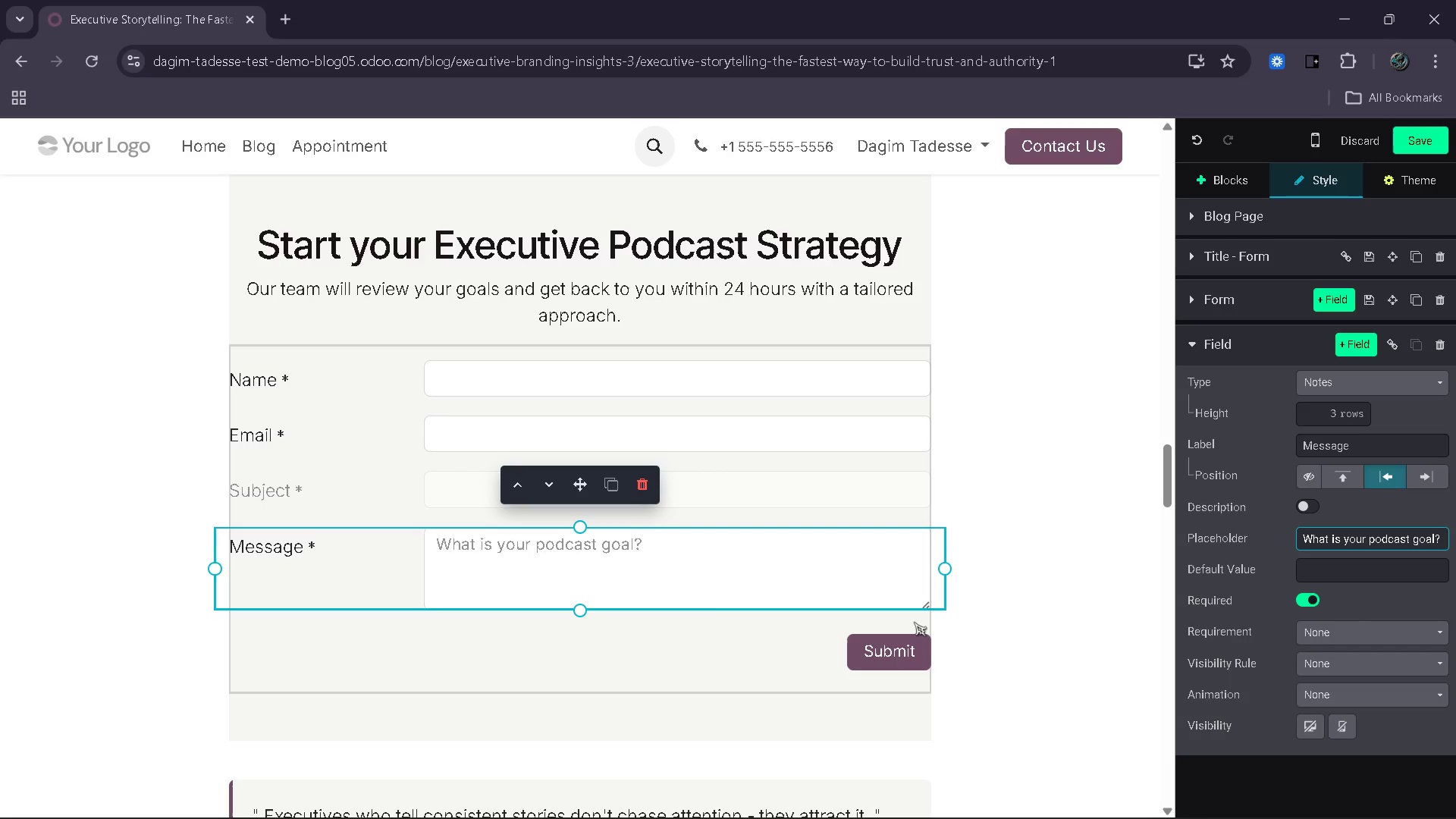 
wait(7.66)
 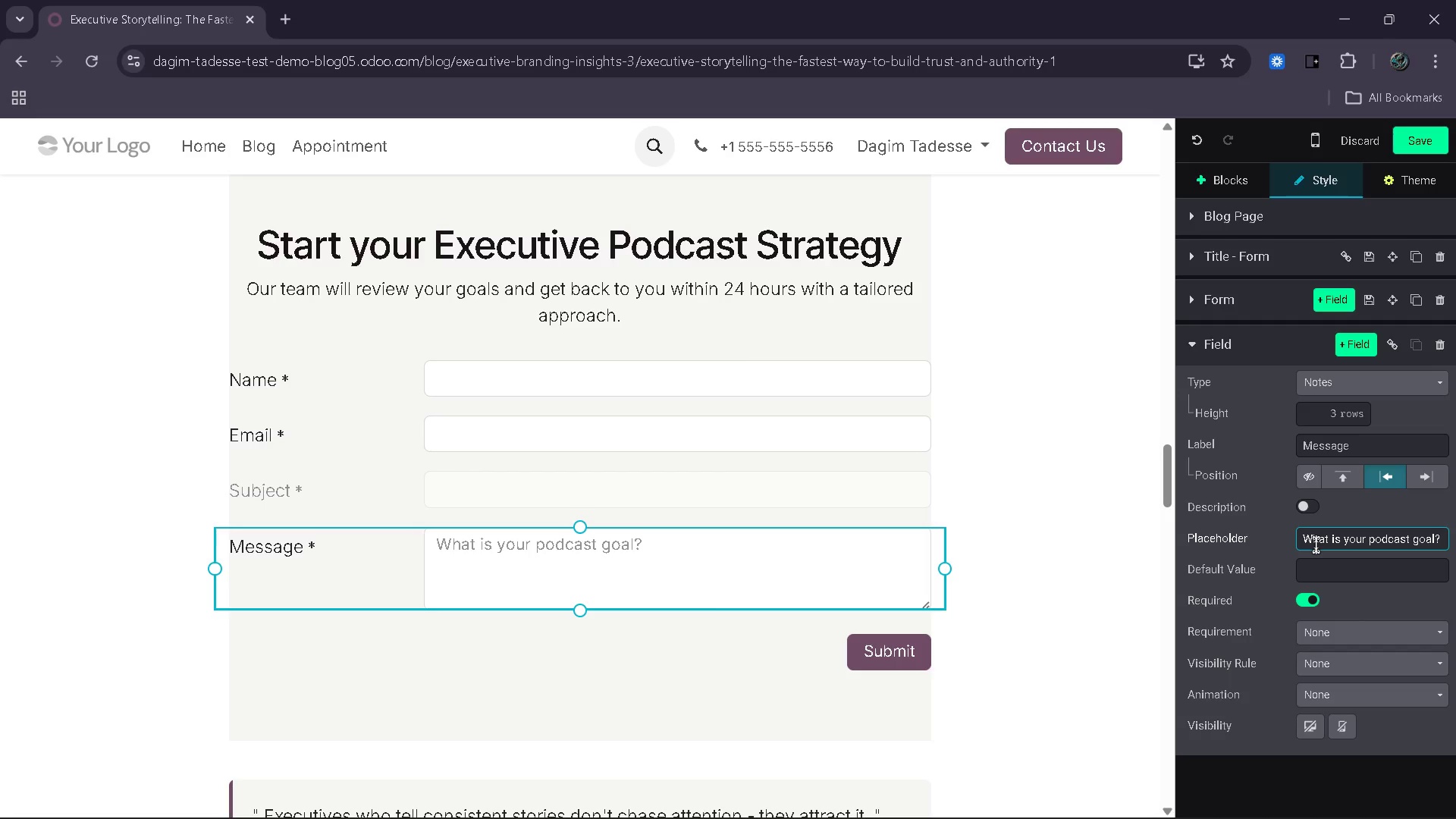 
left_click([1323, 304])
 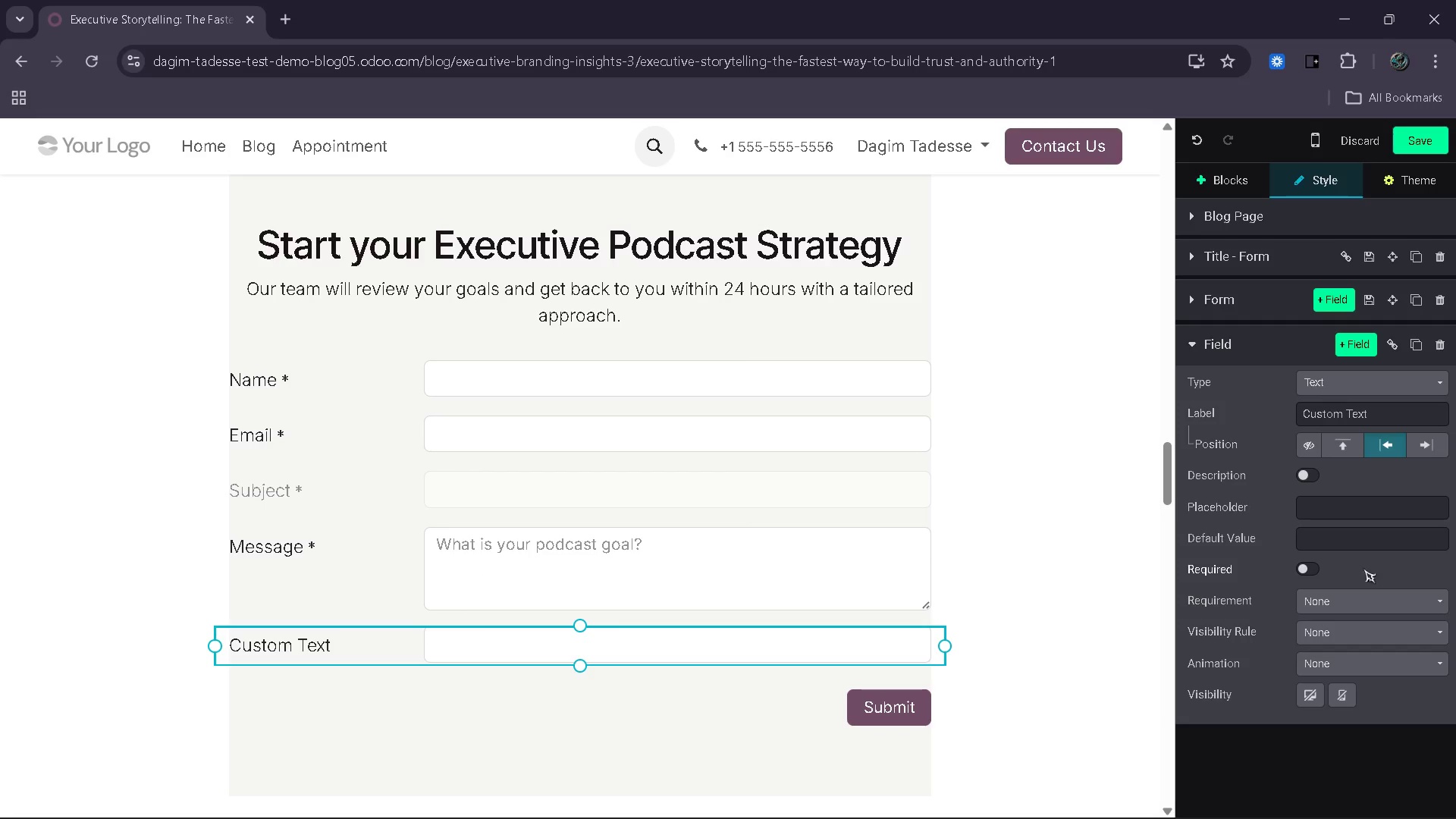 
wait(5.02)
 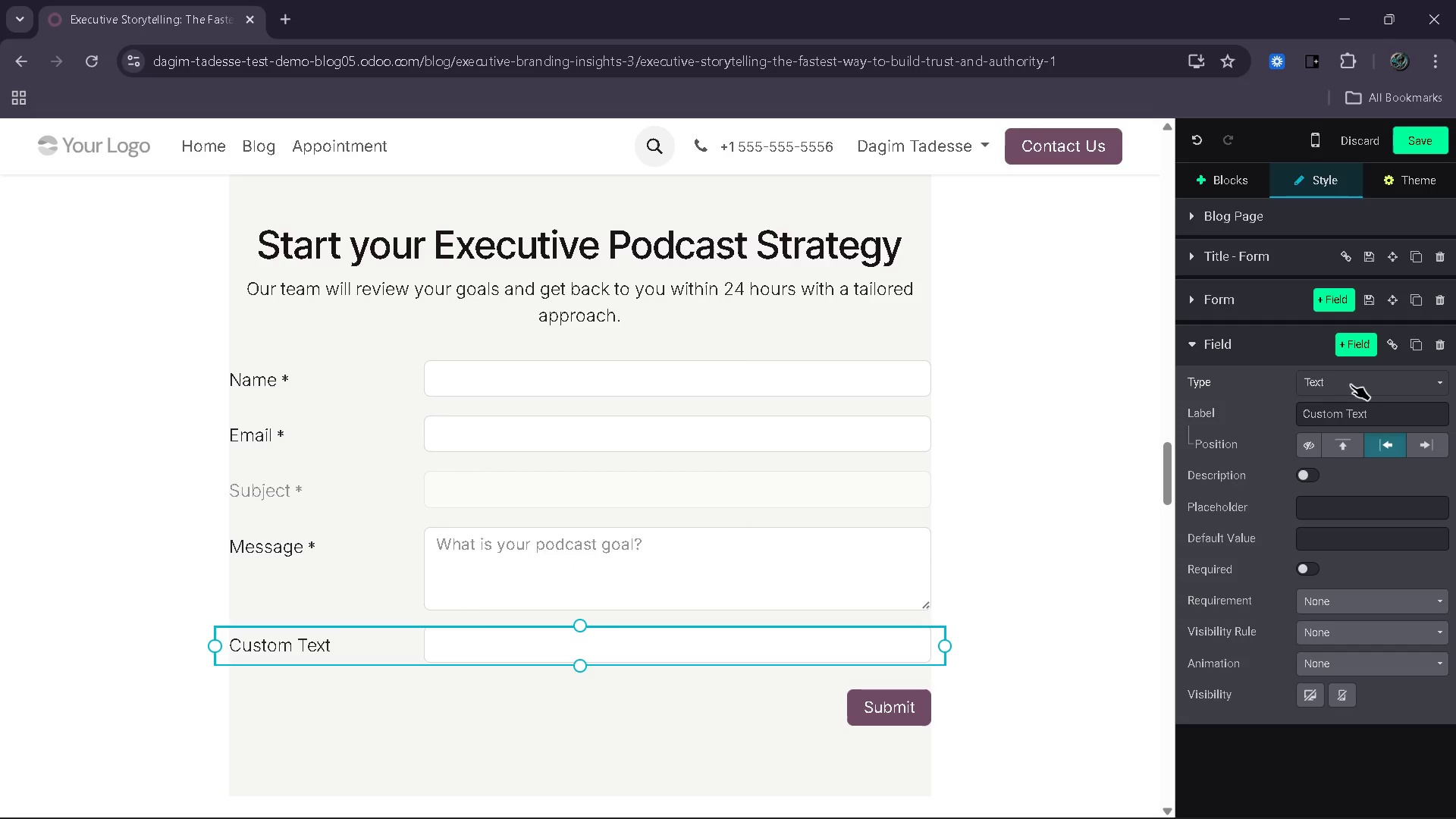 
left_click([1341, 608])
 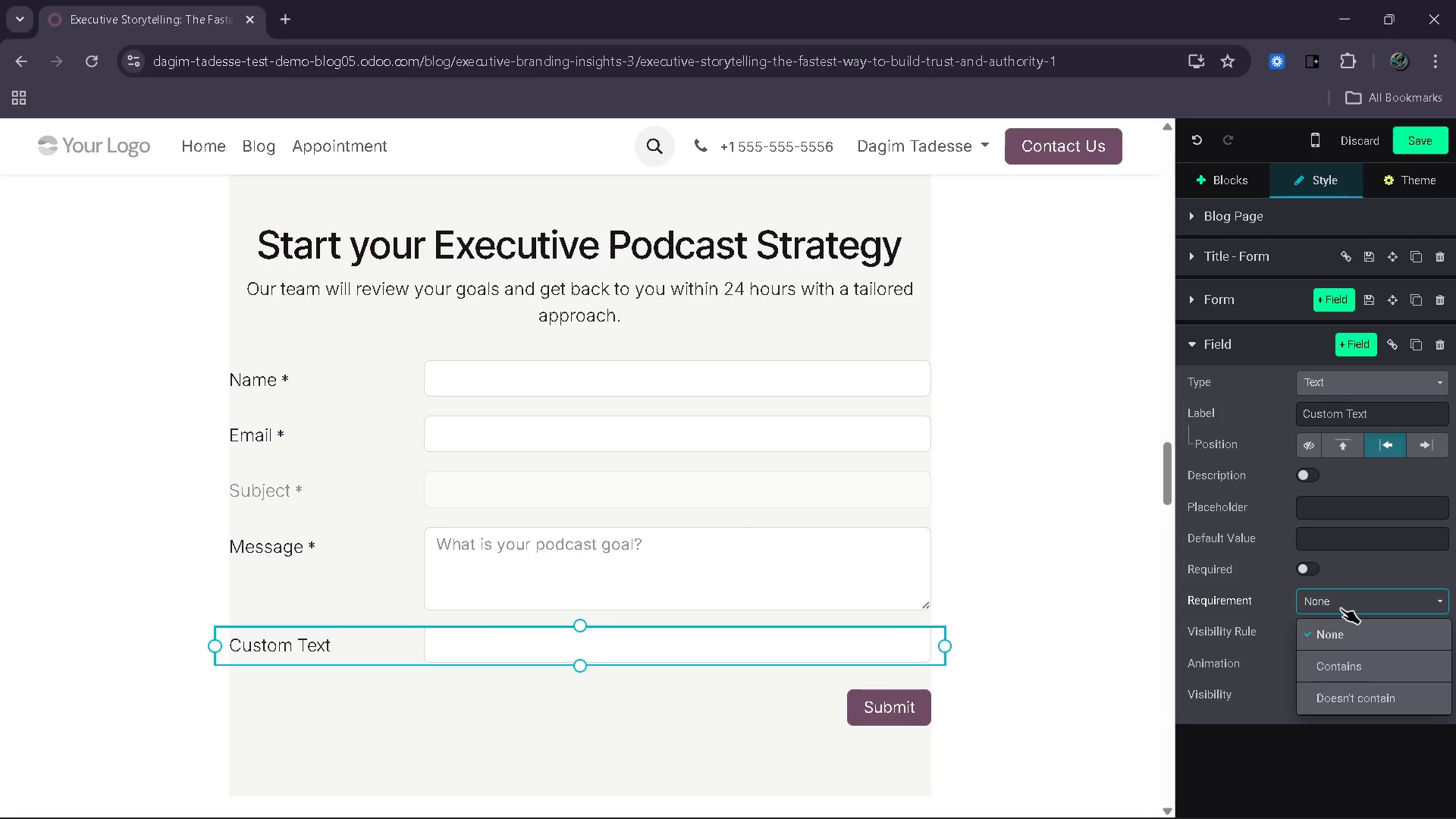 
left_click([1341, 608])
 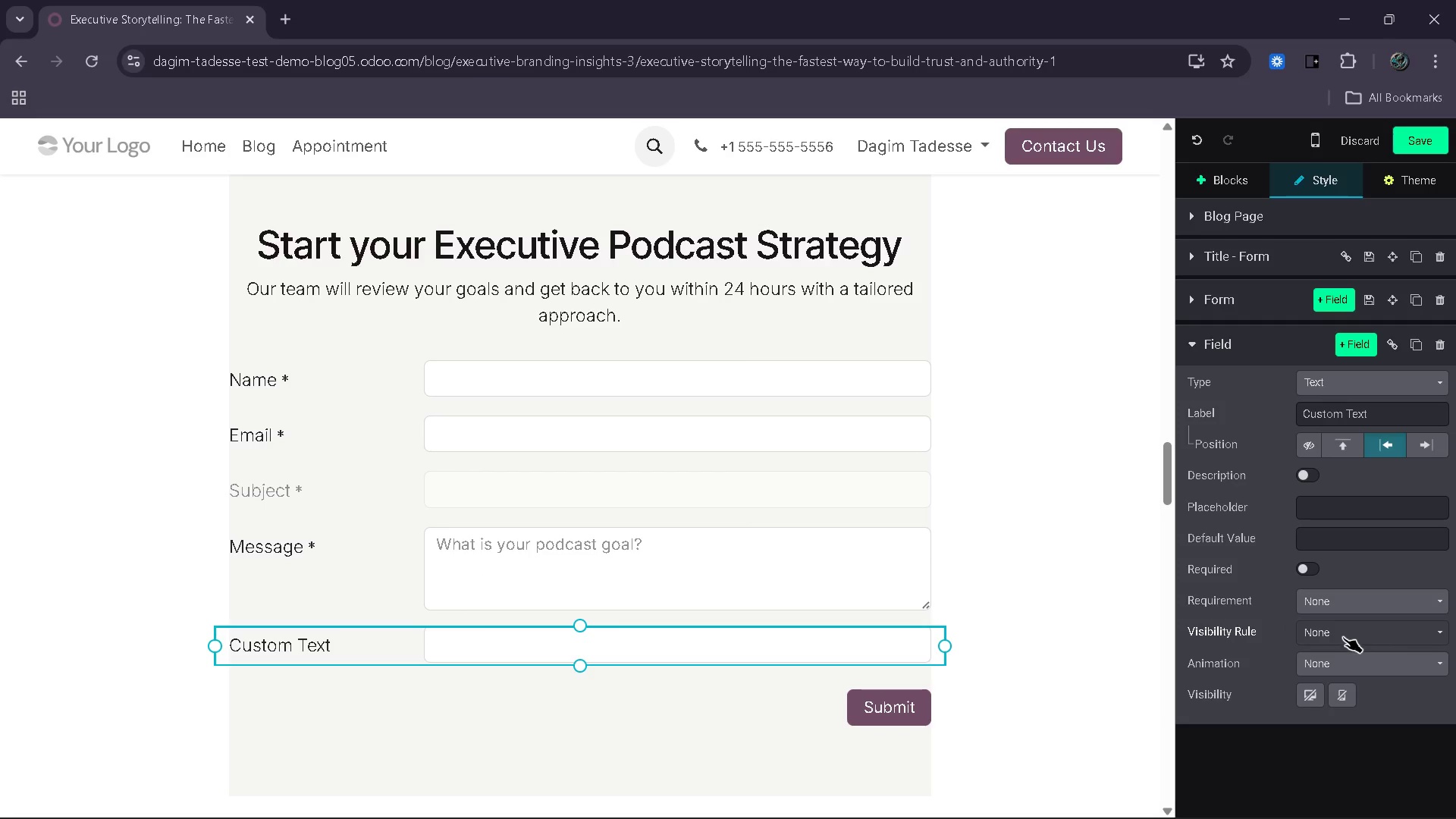 
left_click([1343, 637])
 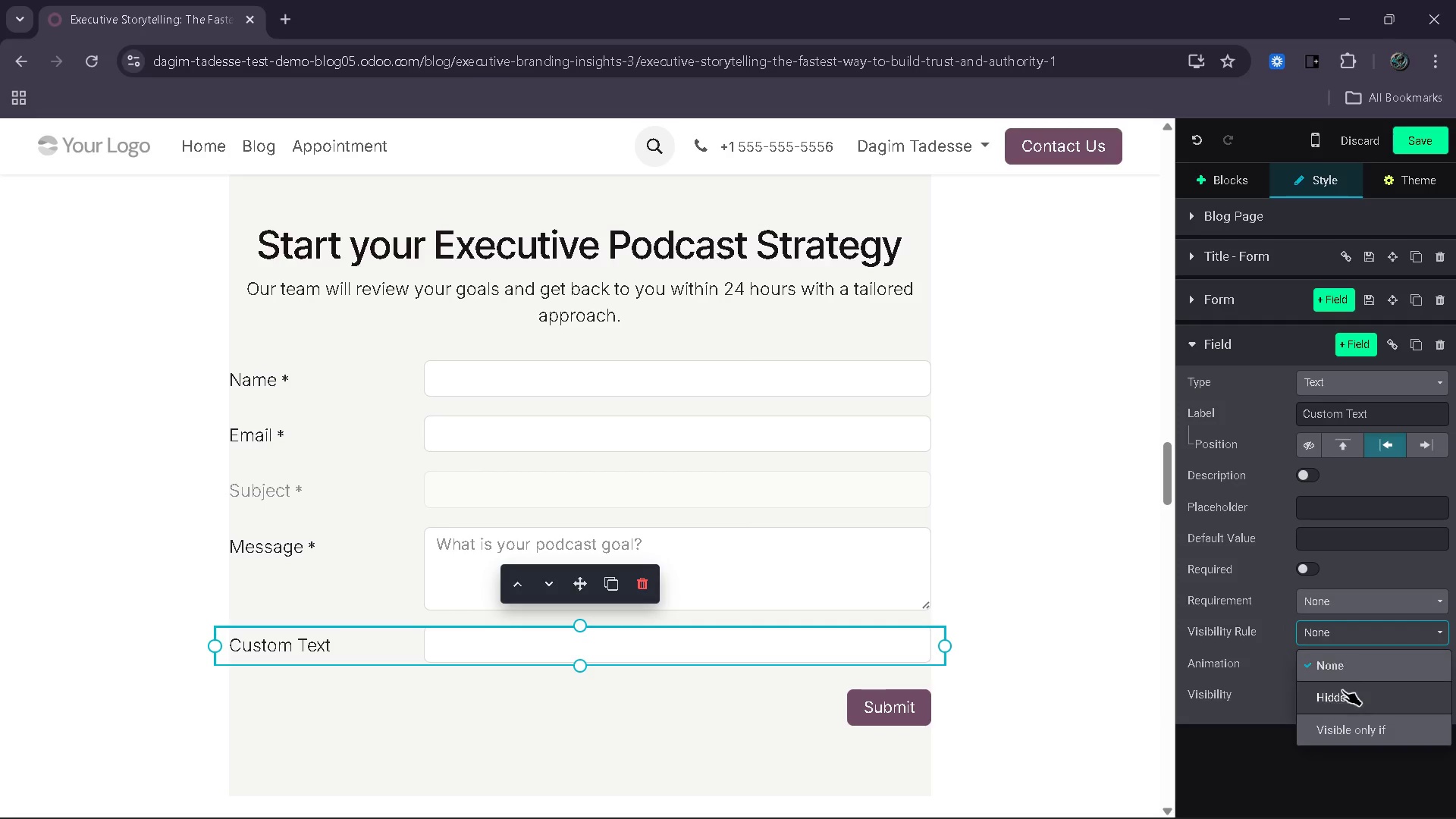 
left_click([1342, 692])
 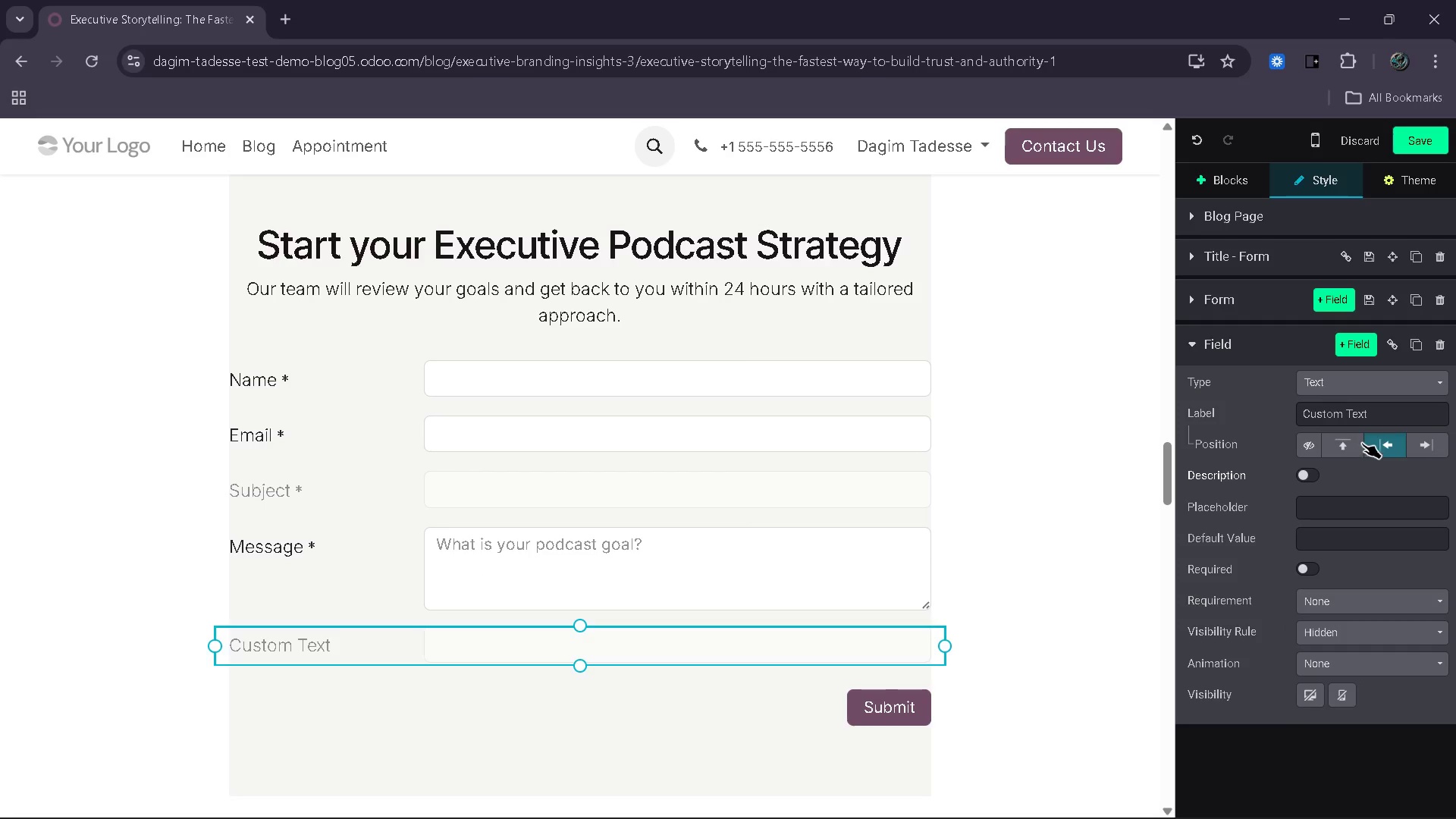 
left_click([1380, 389])
 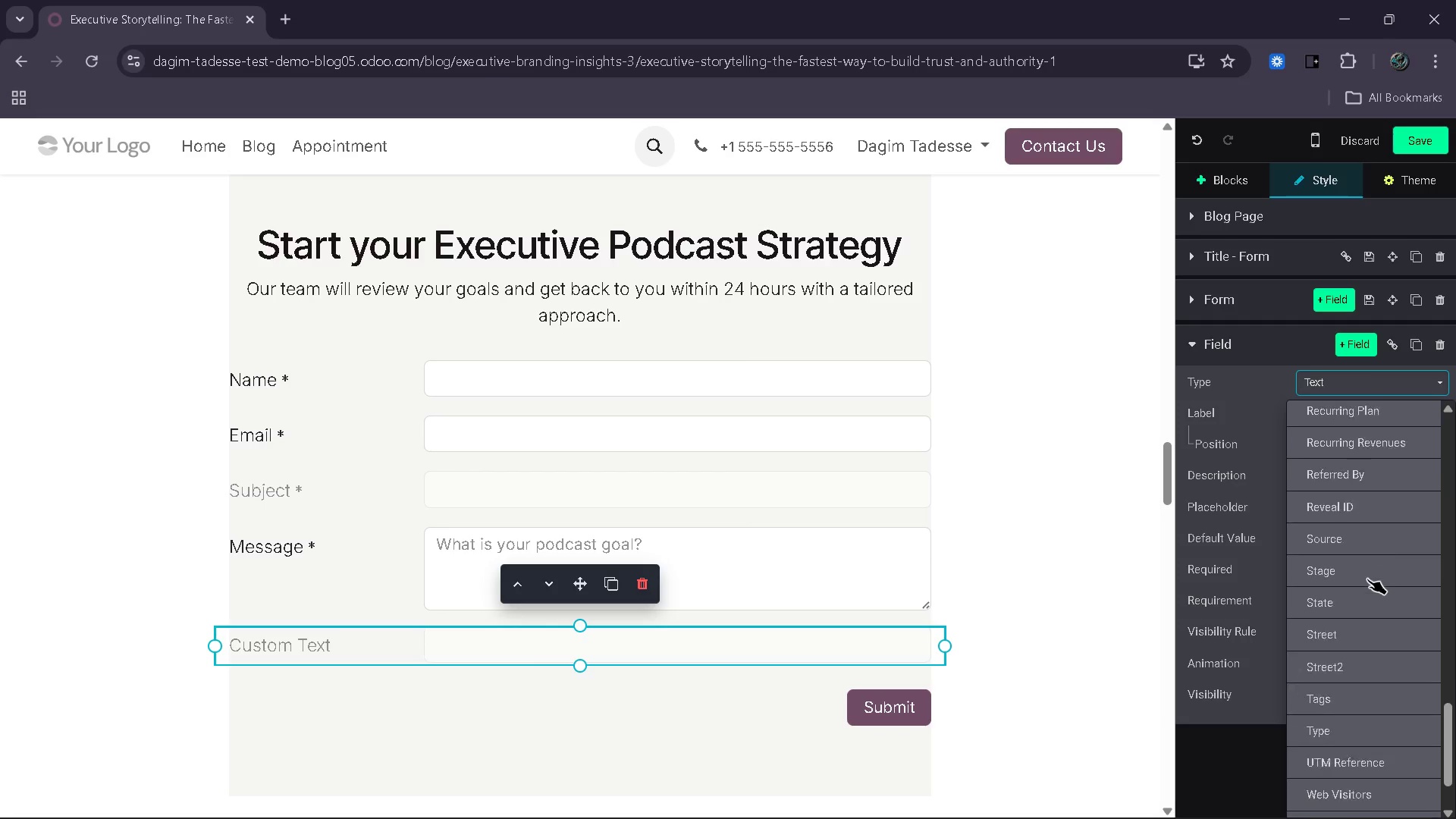 
left_click([1329, 677])
 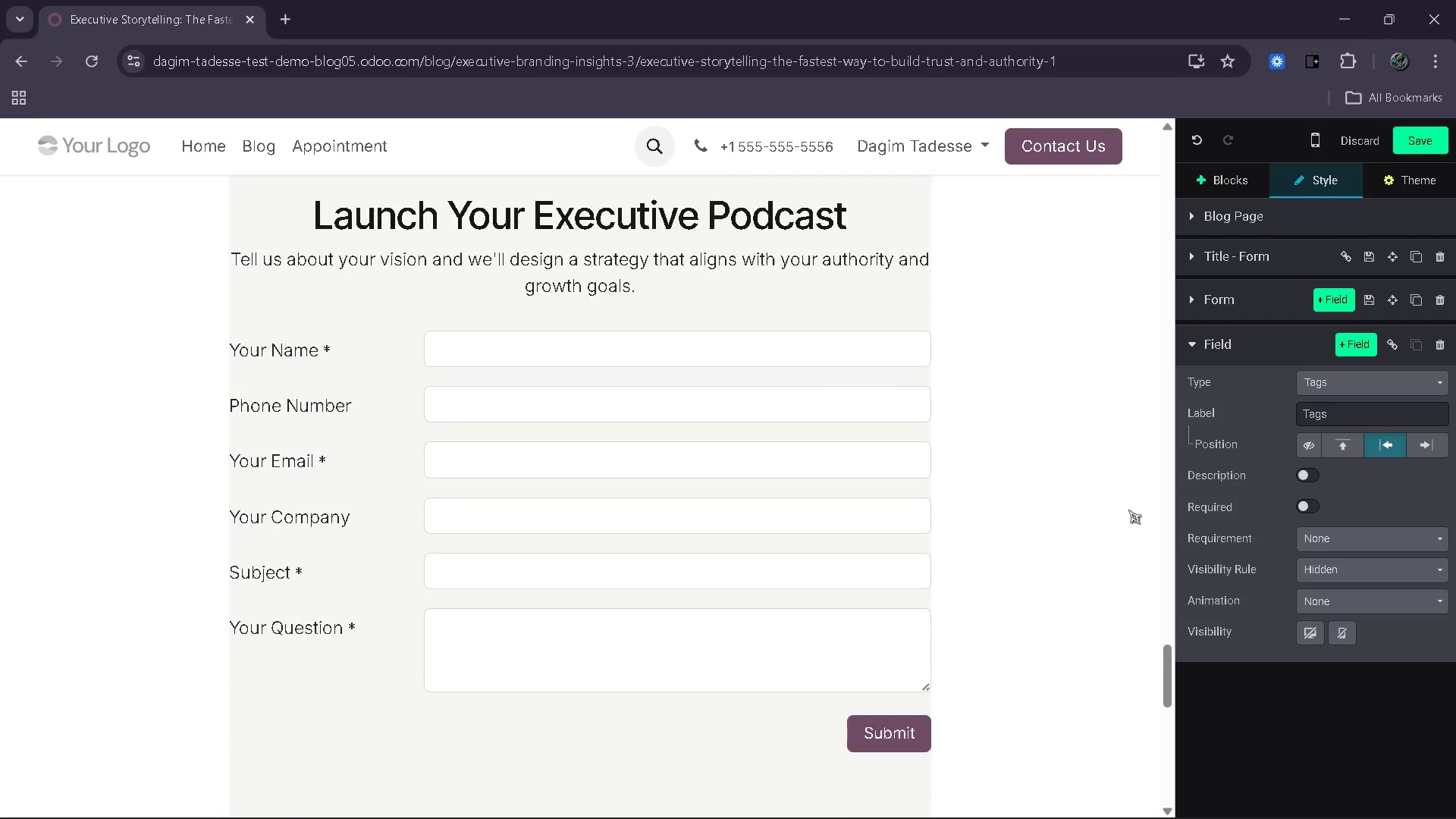 
wait(27.62)
 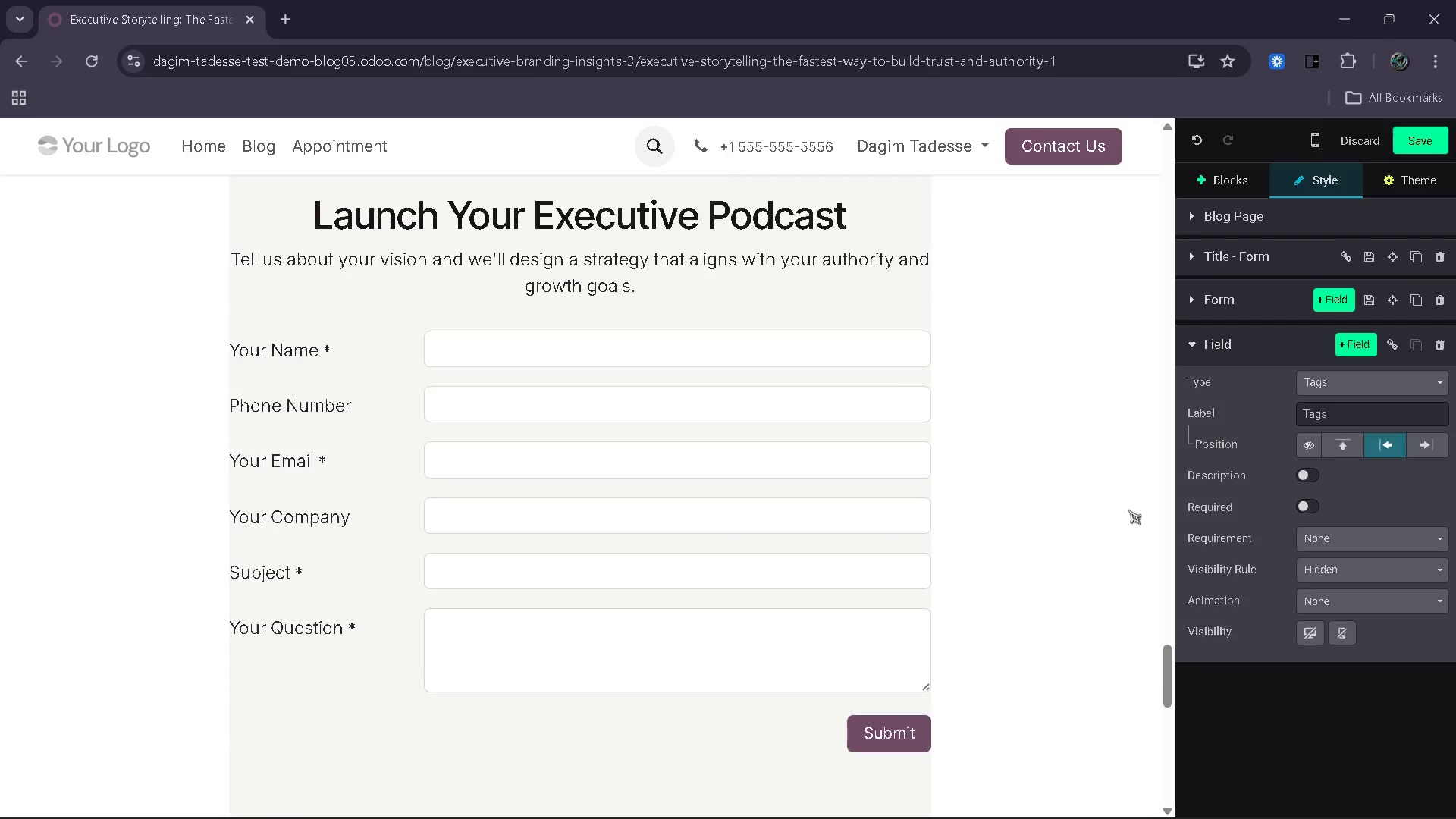 
left_click([324, 346])
 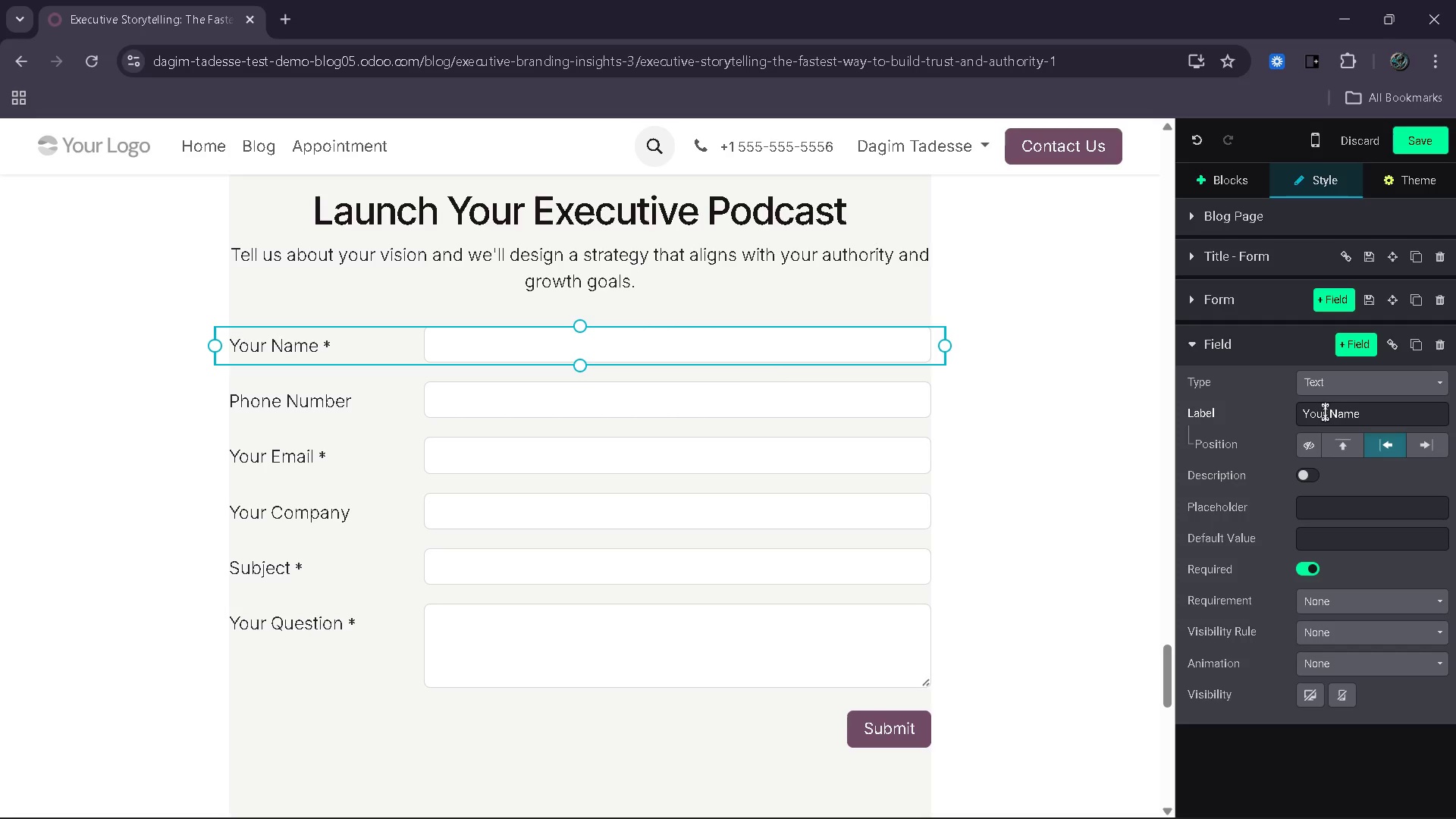 
left_click([1330, 413])
 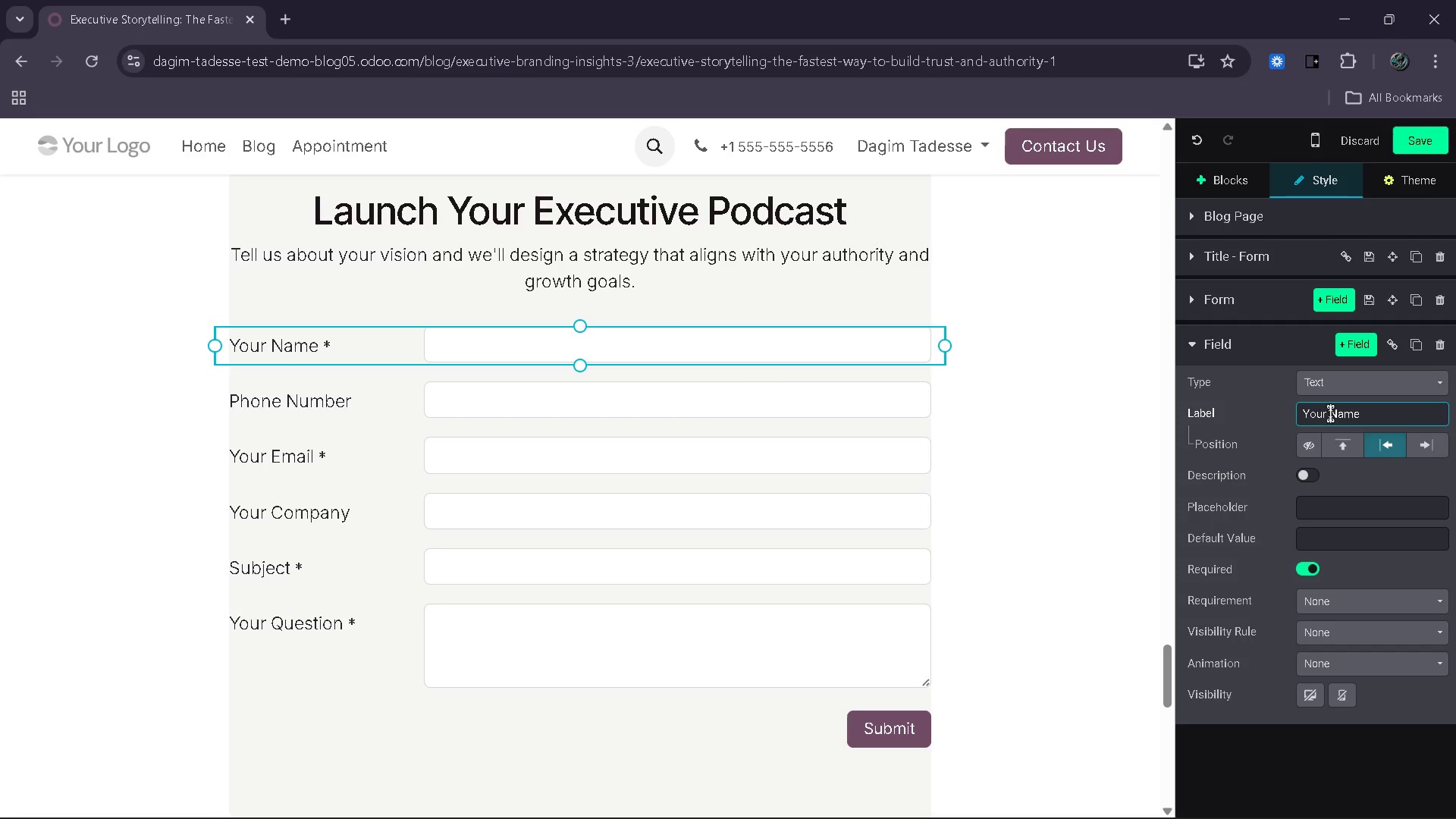 
key(Backspace)
 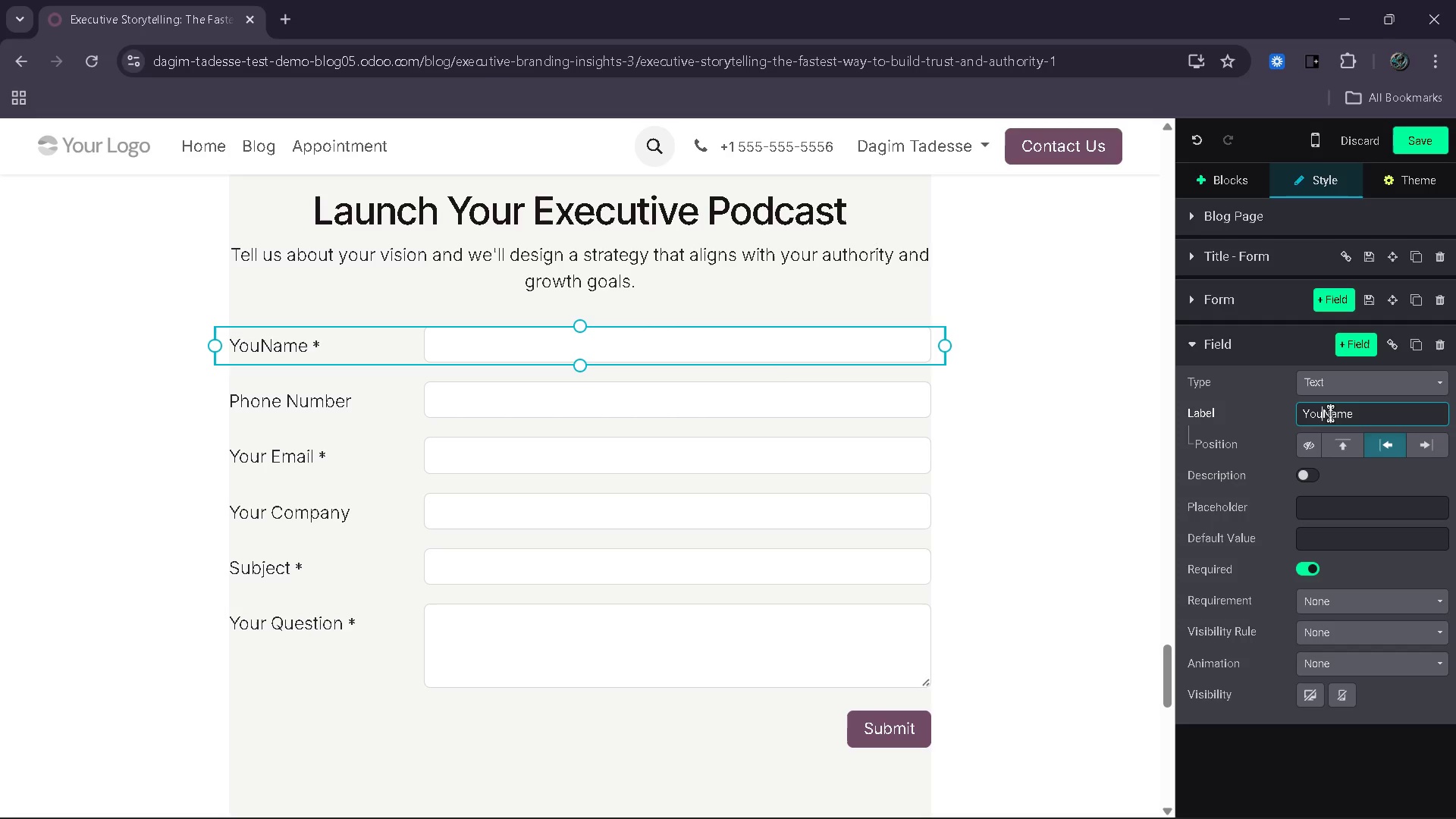 
key(Backspace)
 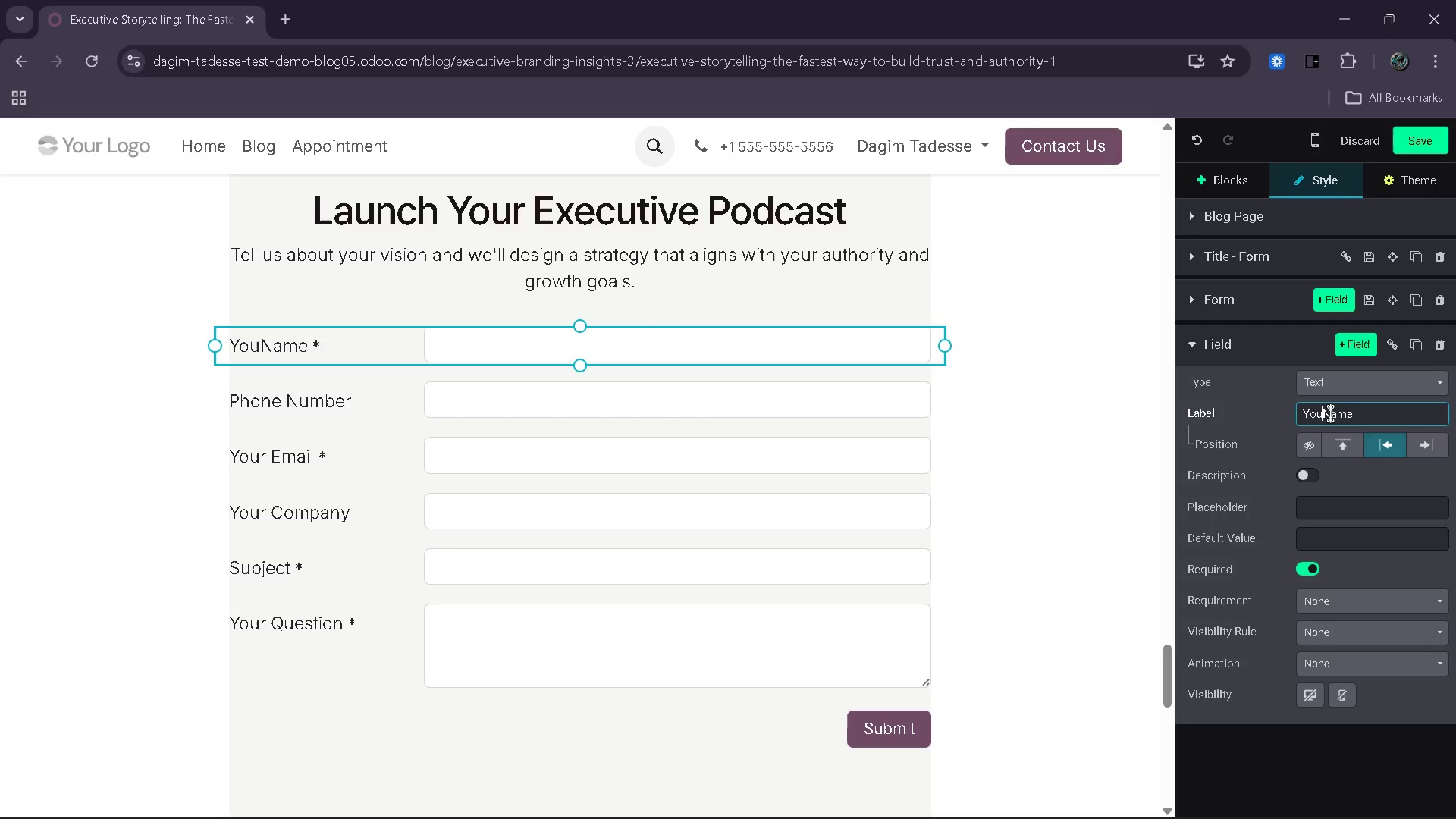 
key(Backspace)
 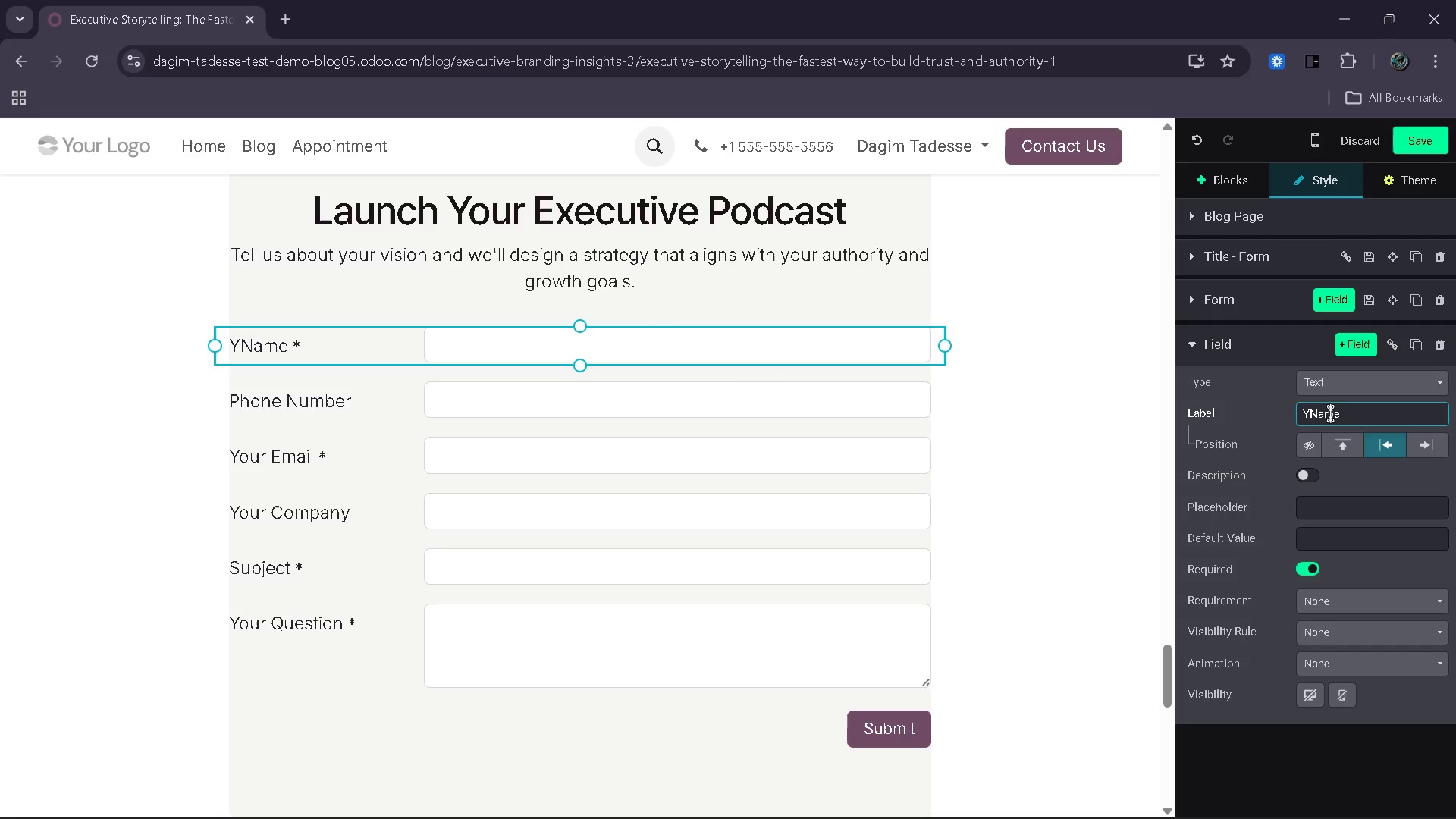 
key(Backspace)
 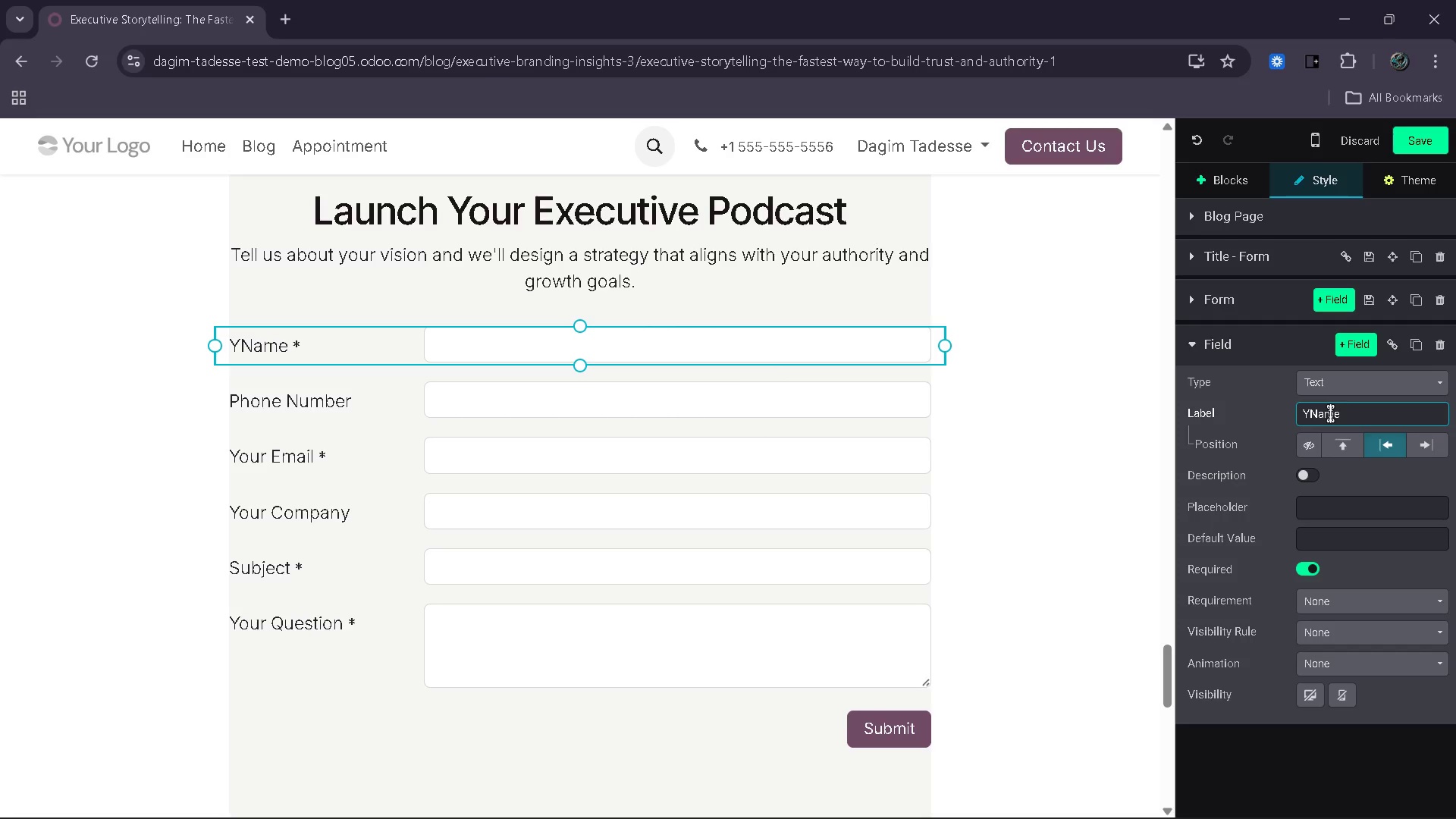 
key(Backspace)
 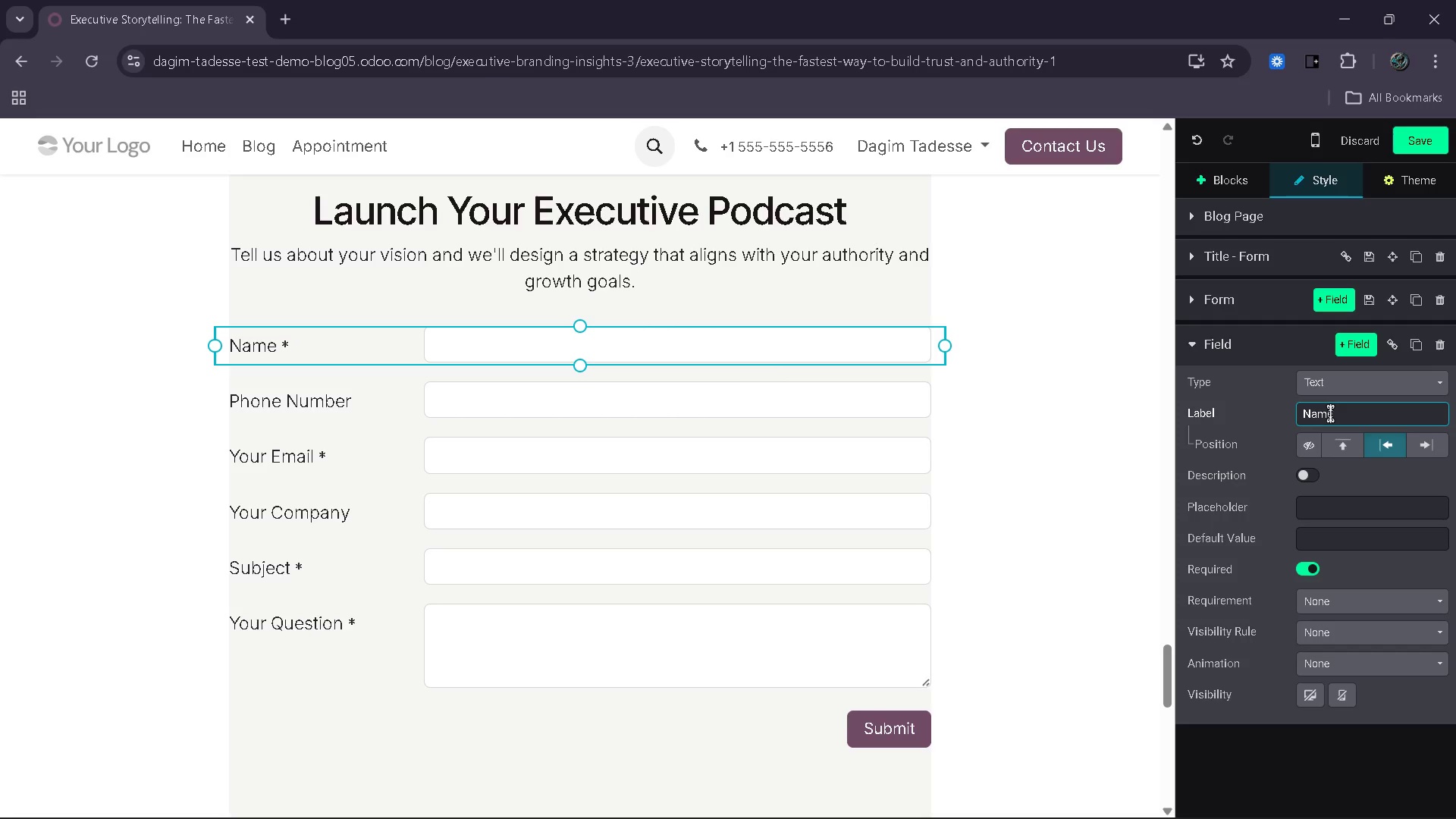 
key(Backspace)
 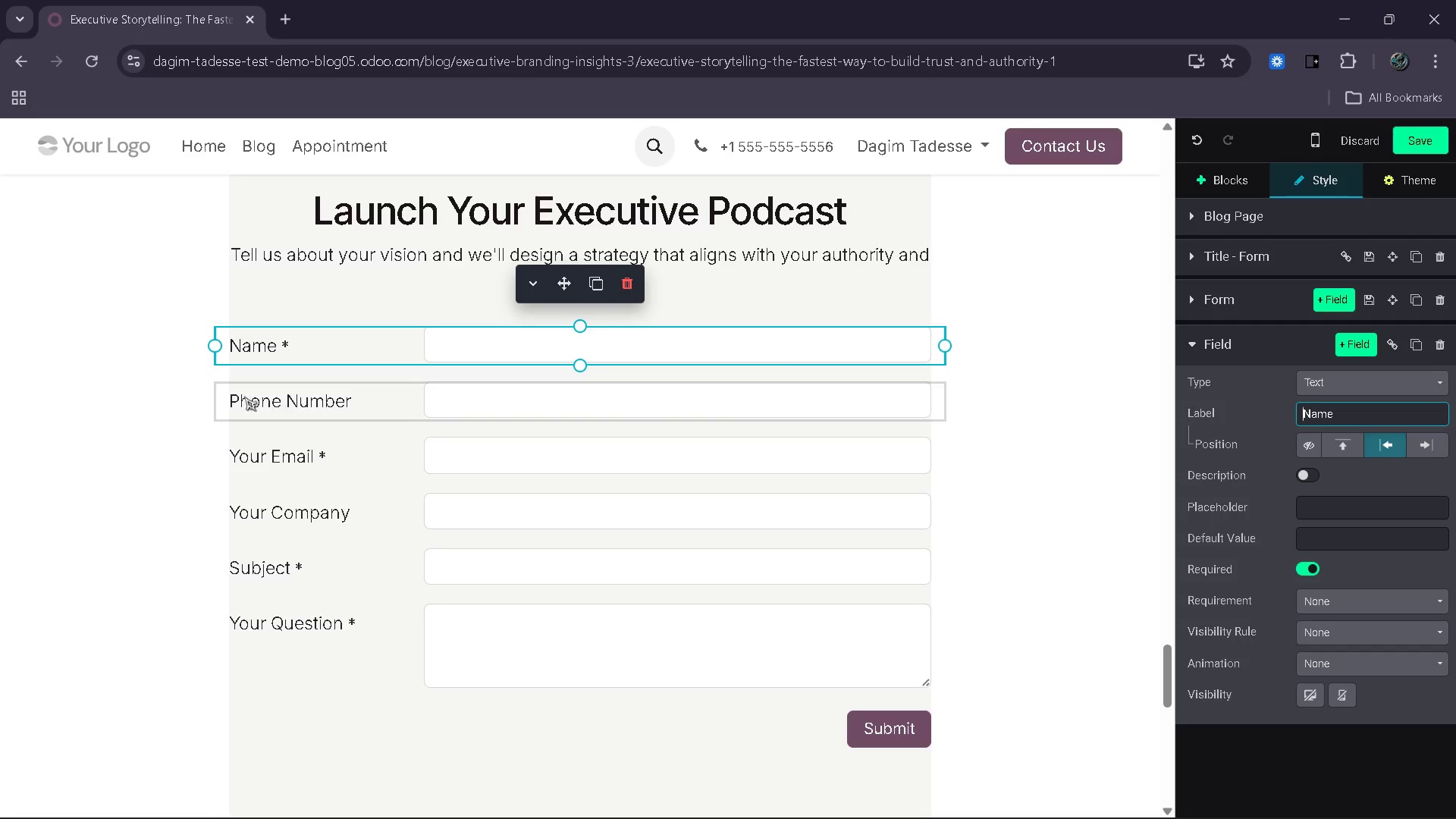 
left_click([281, 456])
 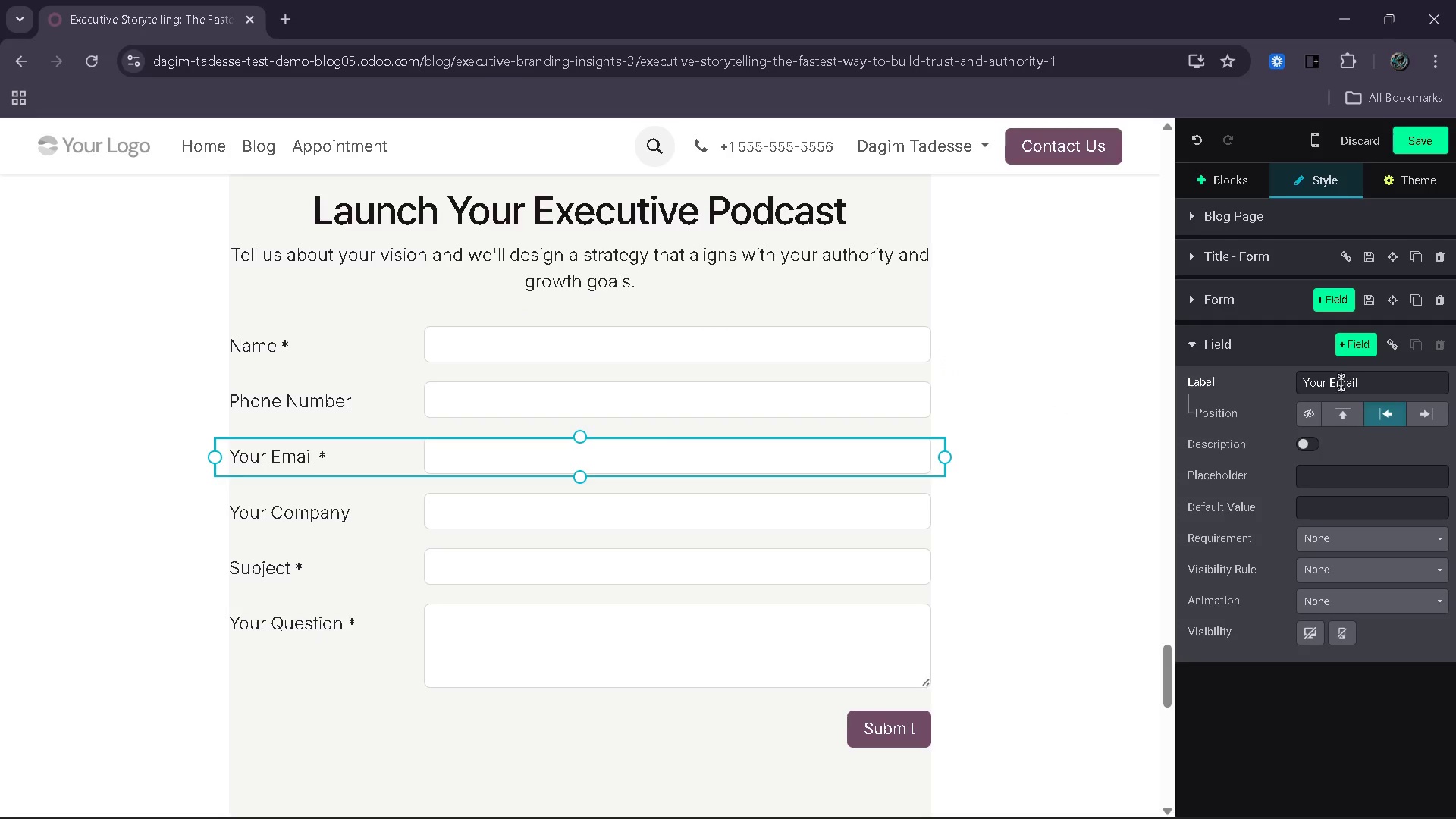 
left_click([1329, 384])
 